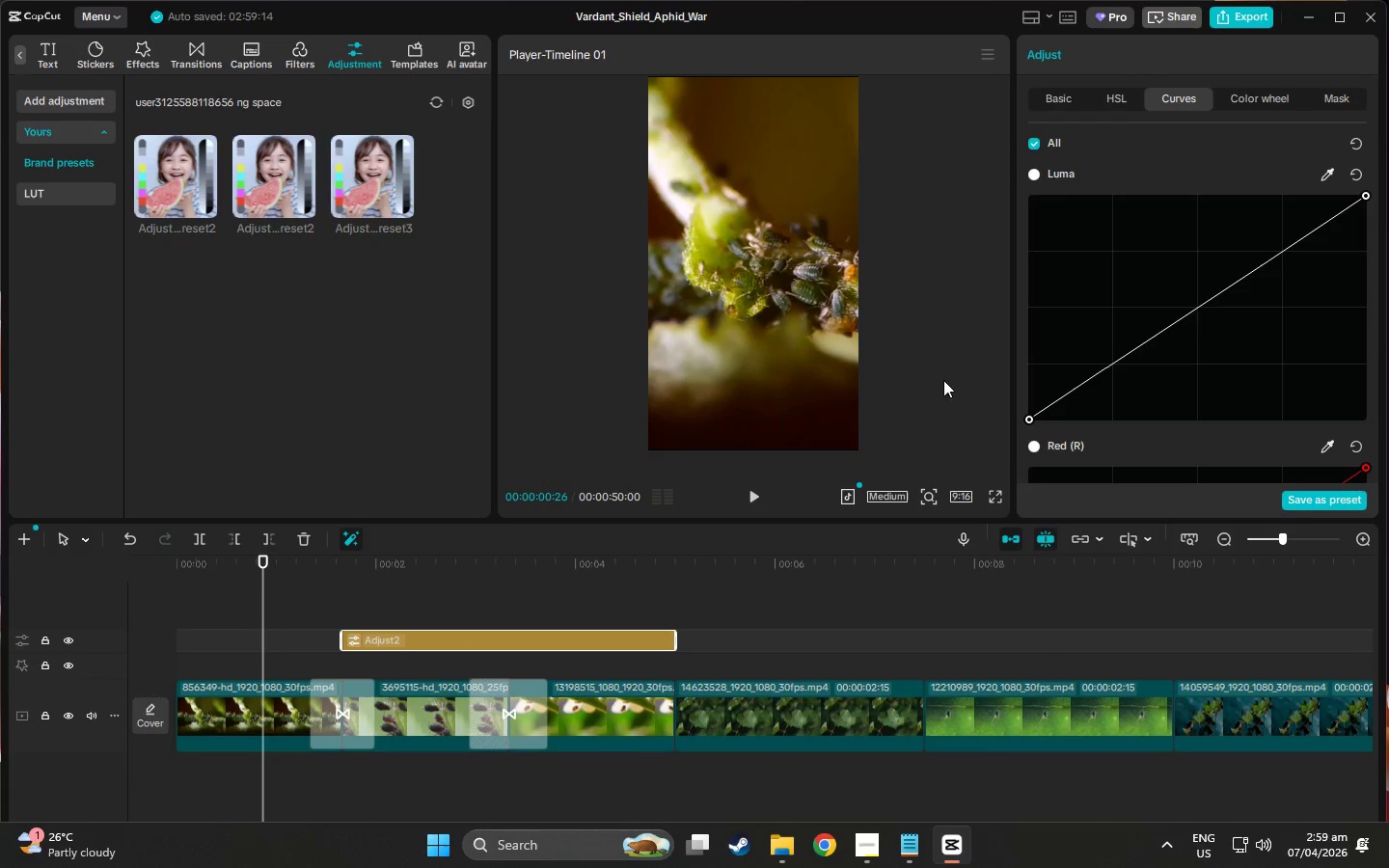 
scroll: coordinate [1076, 398], scroll_direction: down, amount: 51.0
 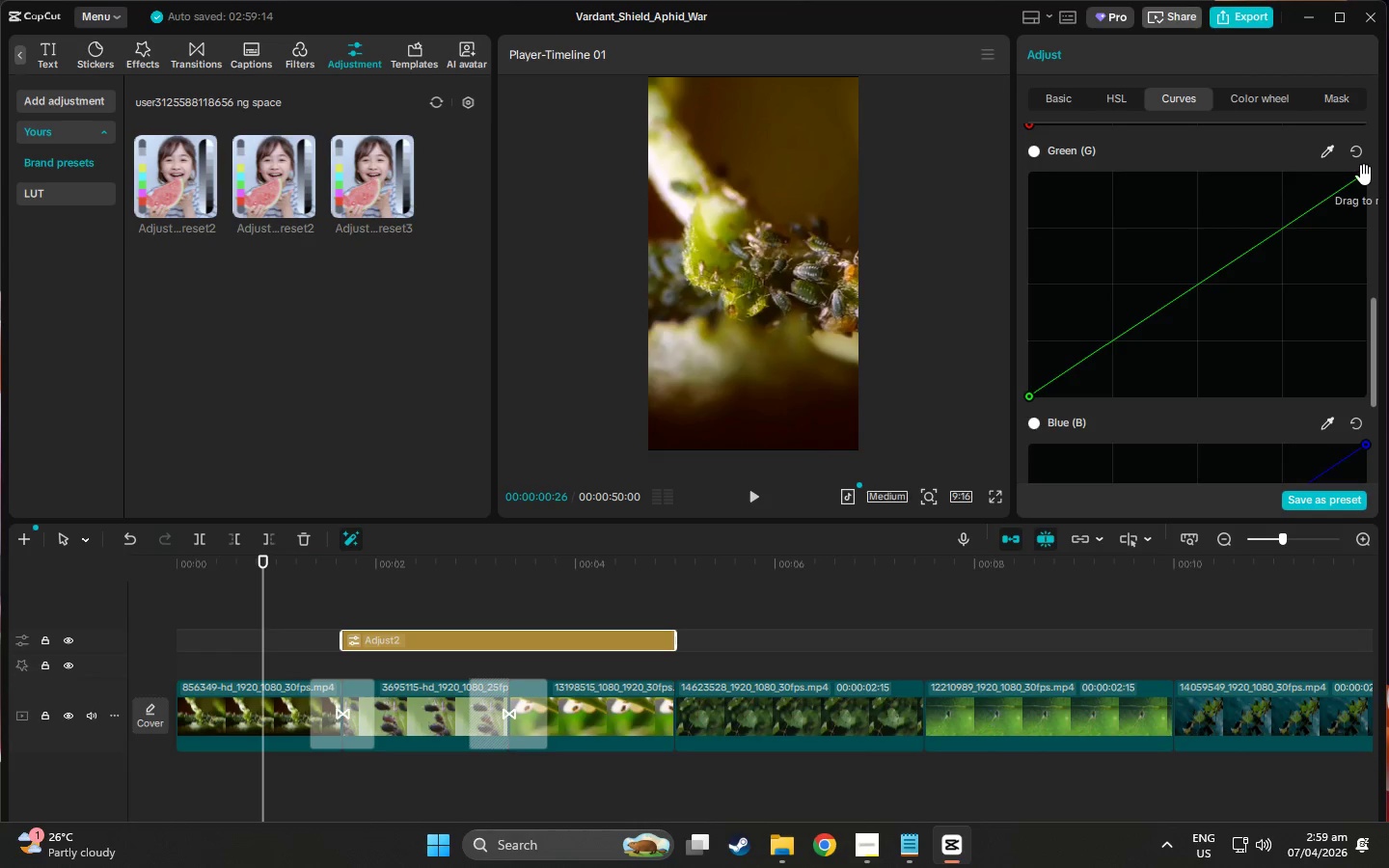 
left_click([1366, 175])
 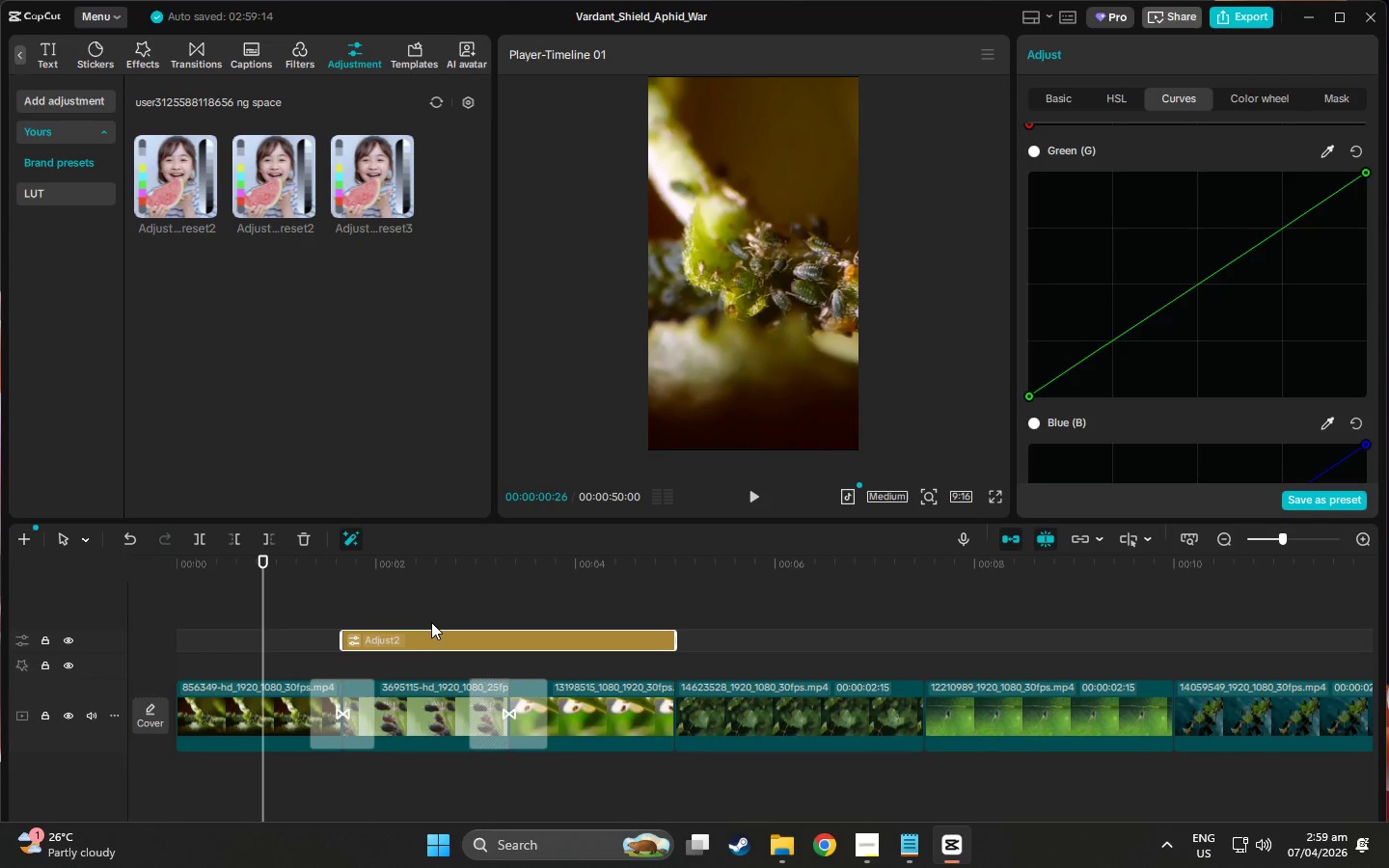 
double_click([431, 638])
 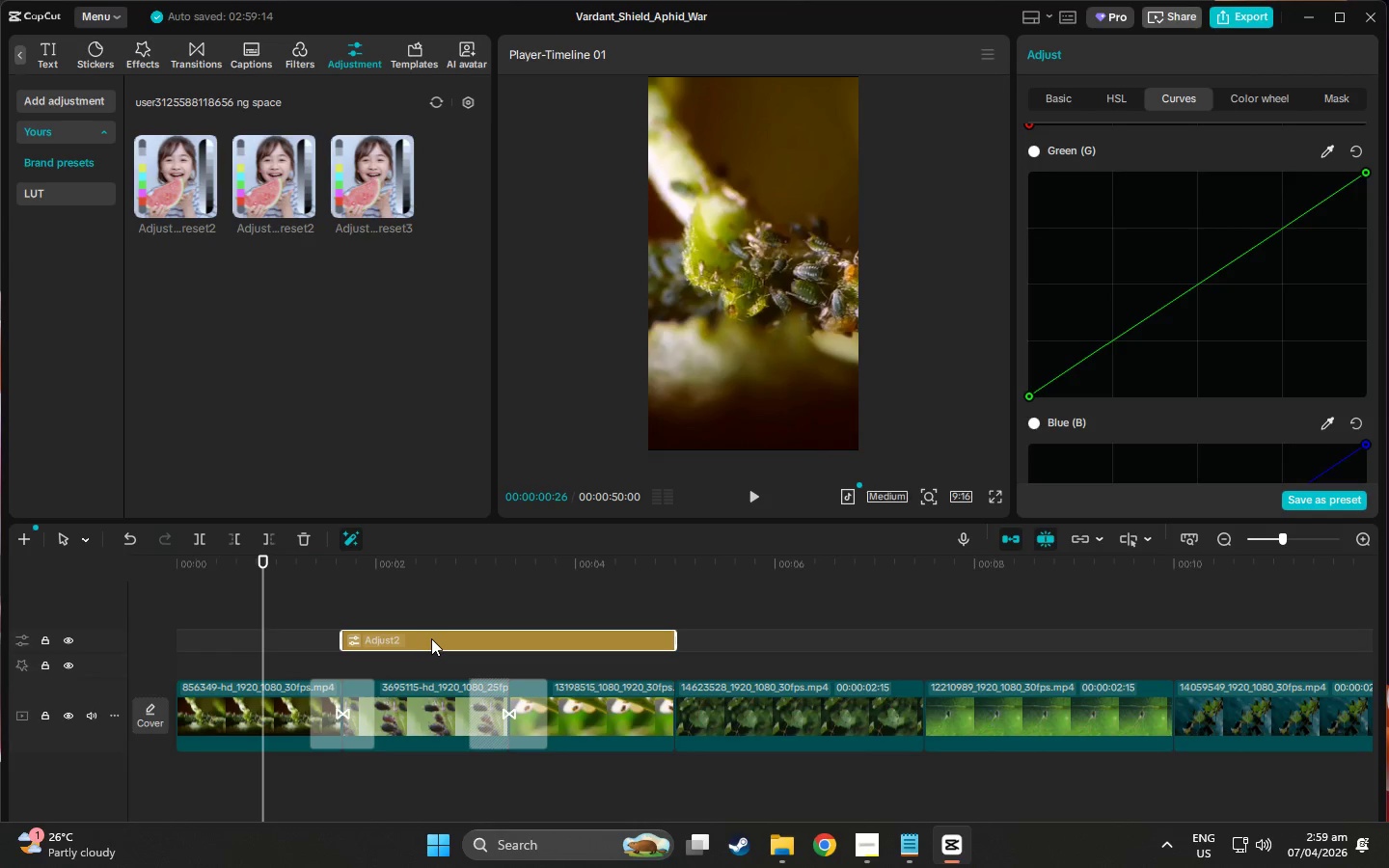 
triple_click([431, 638])
 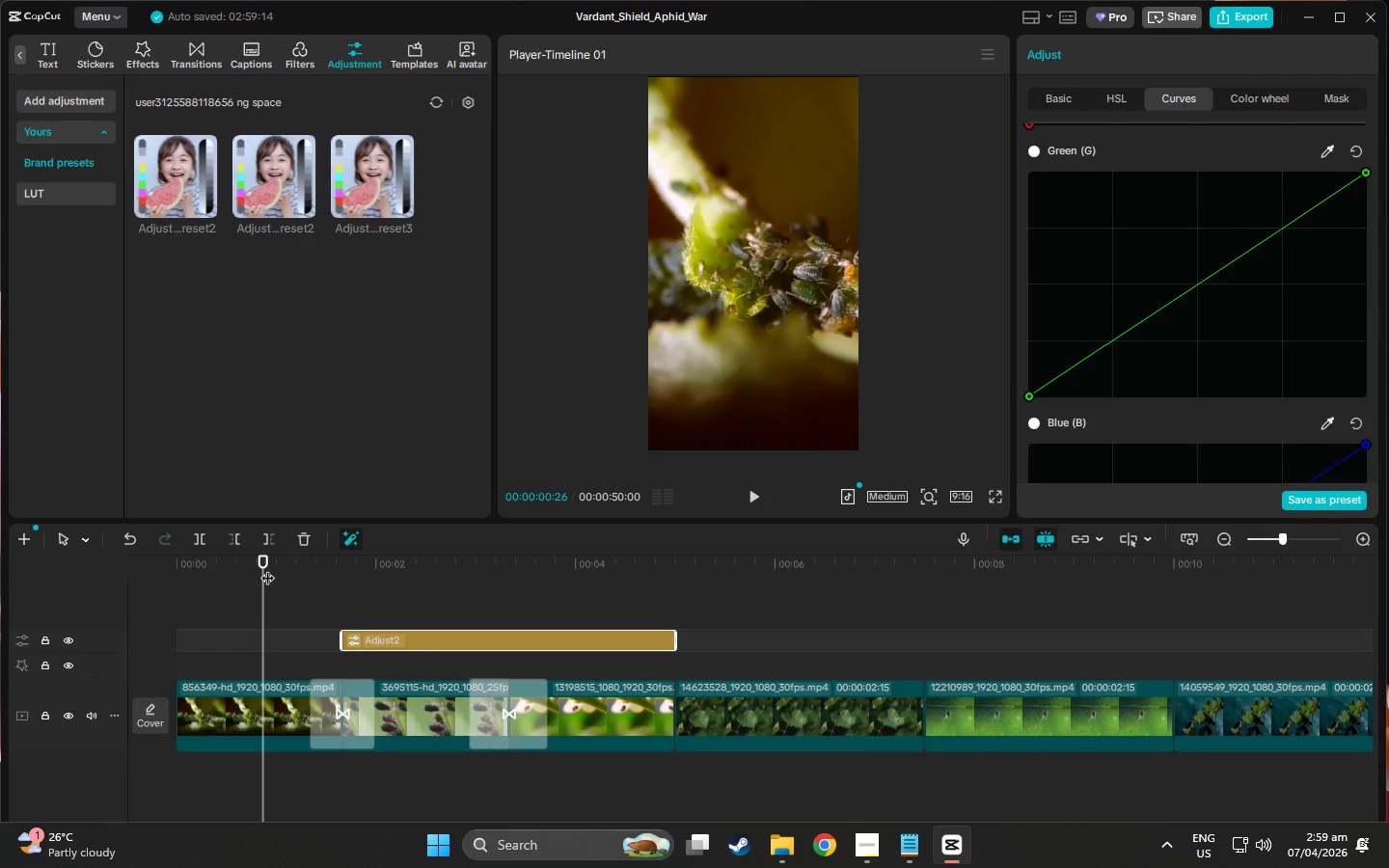 
left_click_drag(start_coordinate=[266, 561], to_coordinate=[411, 578])
 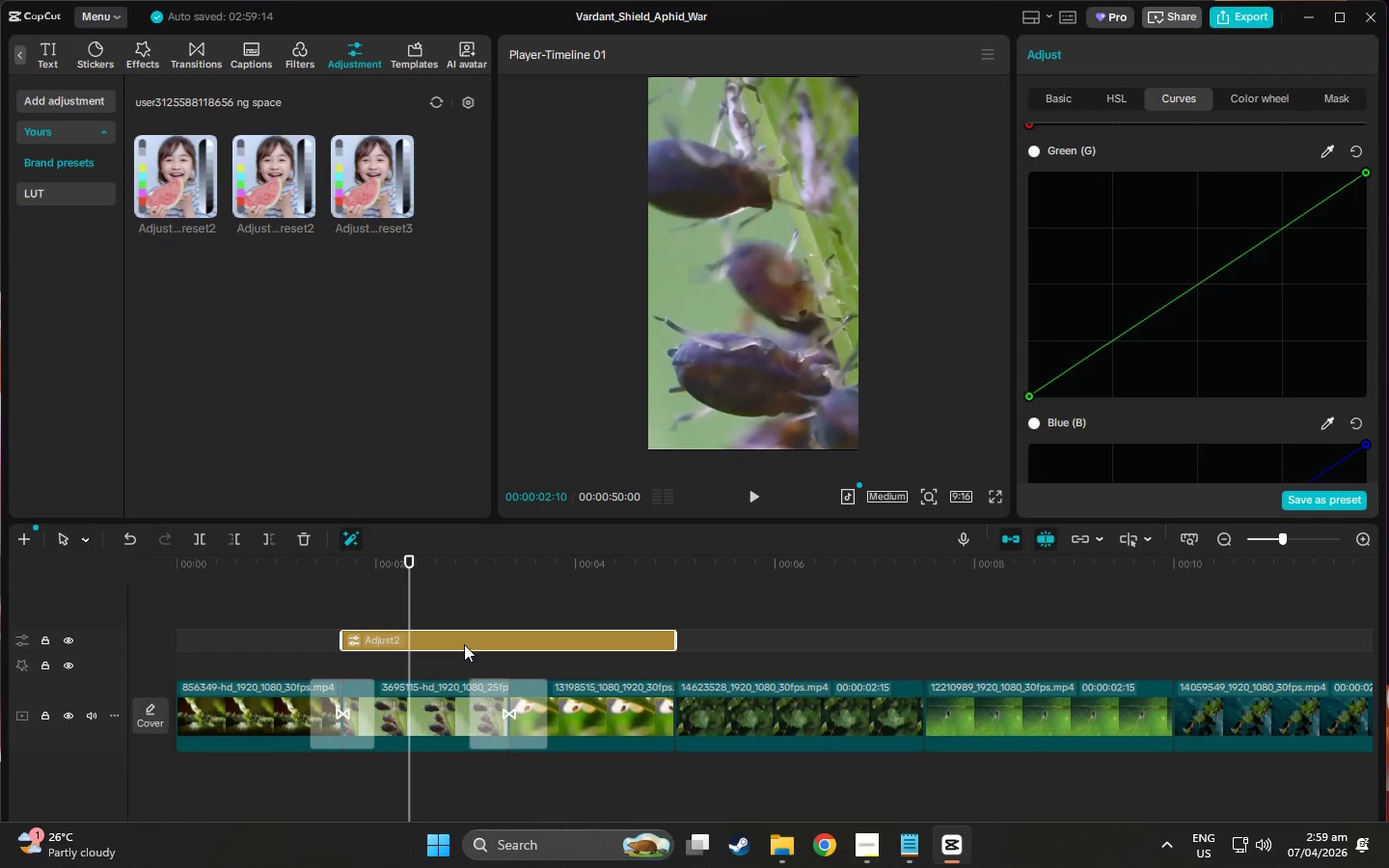 
left_click_drag(start_coordinate=[463, 643], to_coordinate=[452, 641])
 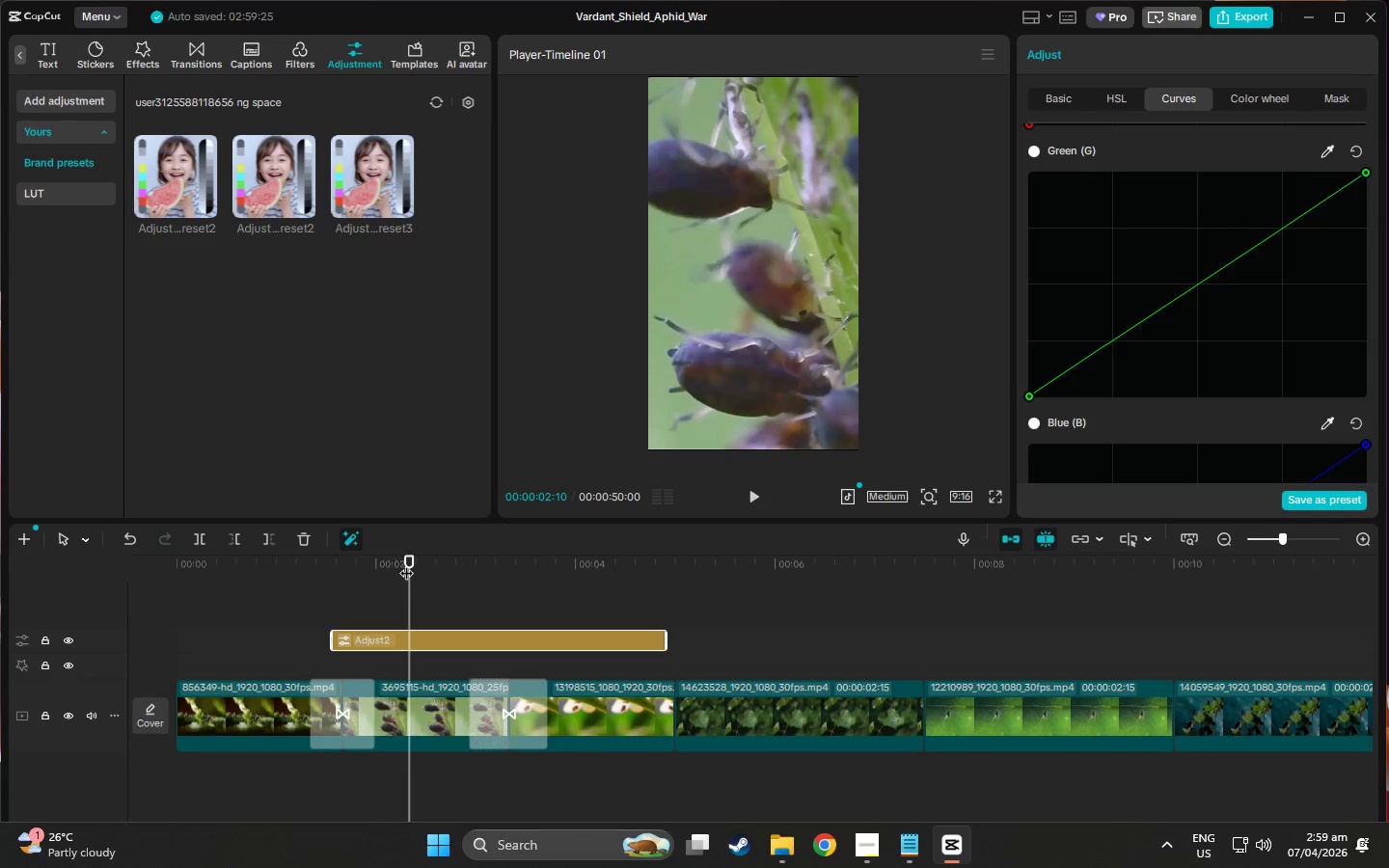 
left_click_drag(start_coordinate=[414, 559], to_coordinate=[640, 614])
 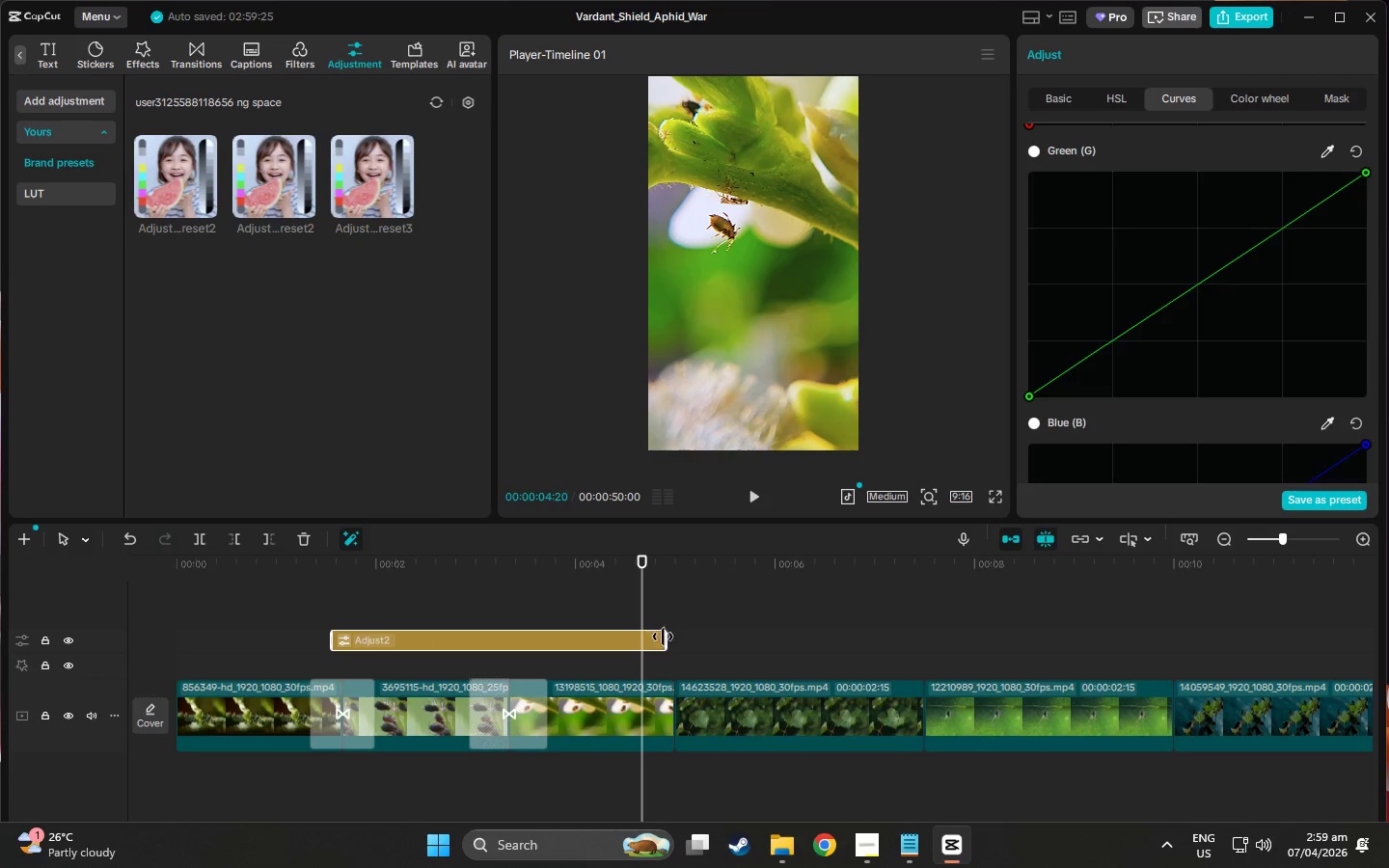 
left_click_drag(start_coordinate=[664, 640], to_coordinate=[674, 642])
 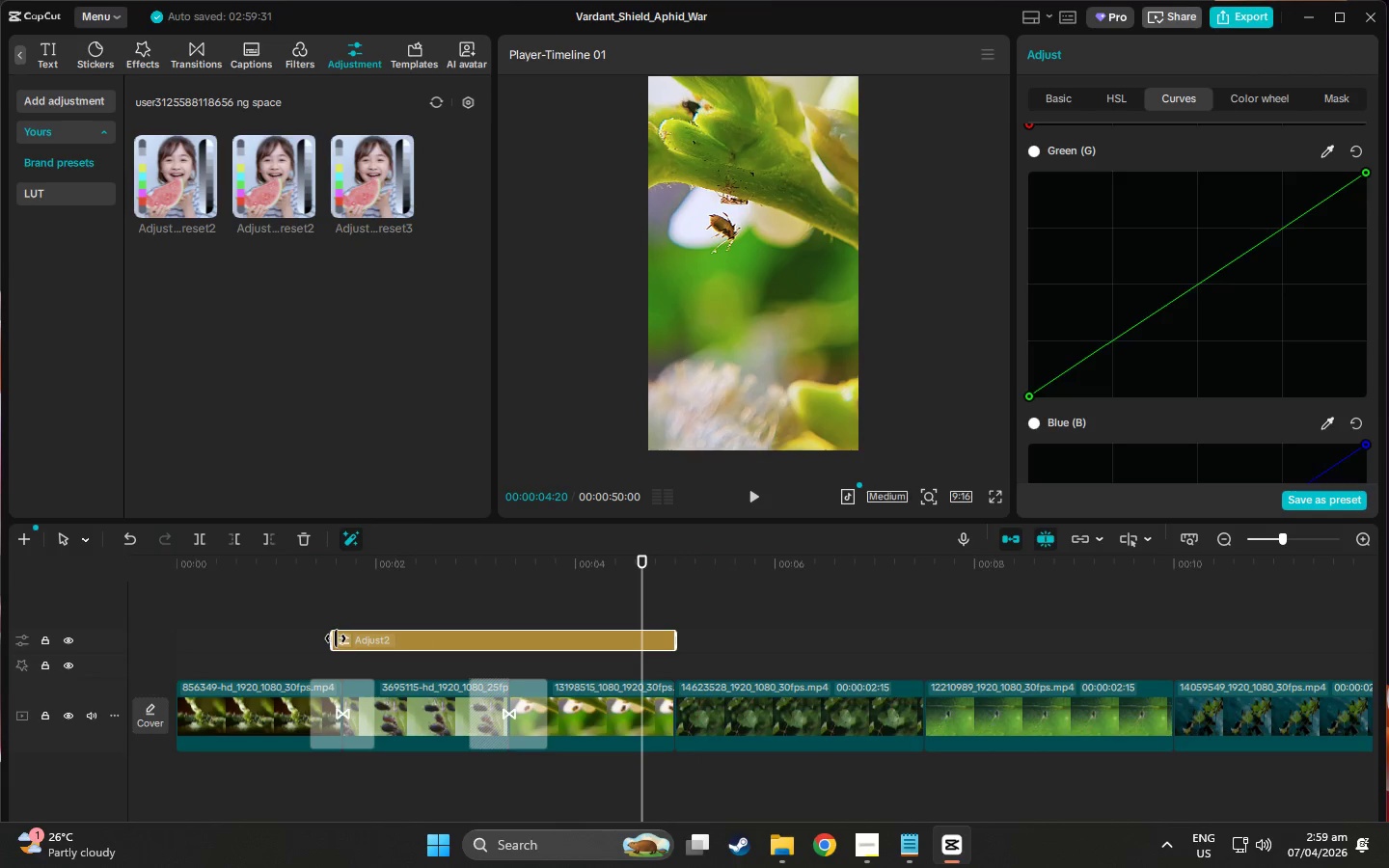 
left_click_drag(start_coordinate=[333, 638], to_coordinate=[347, 641])
 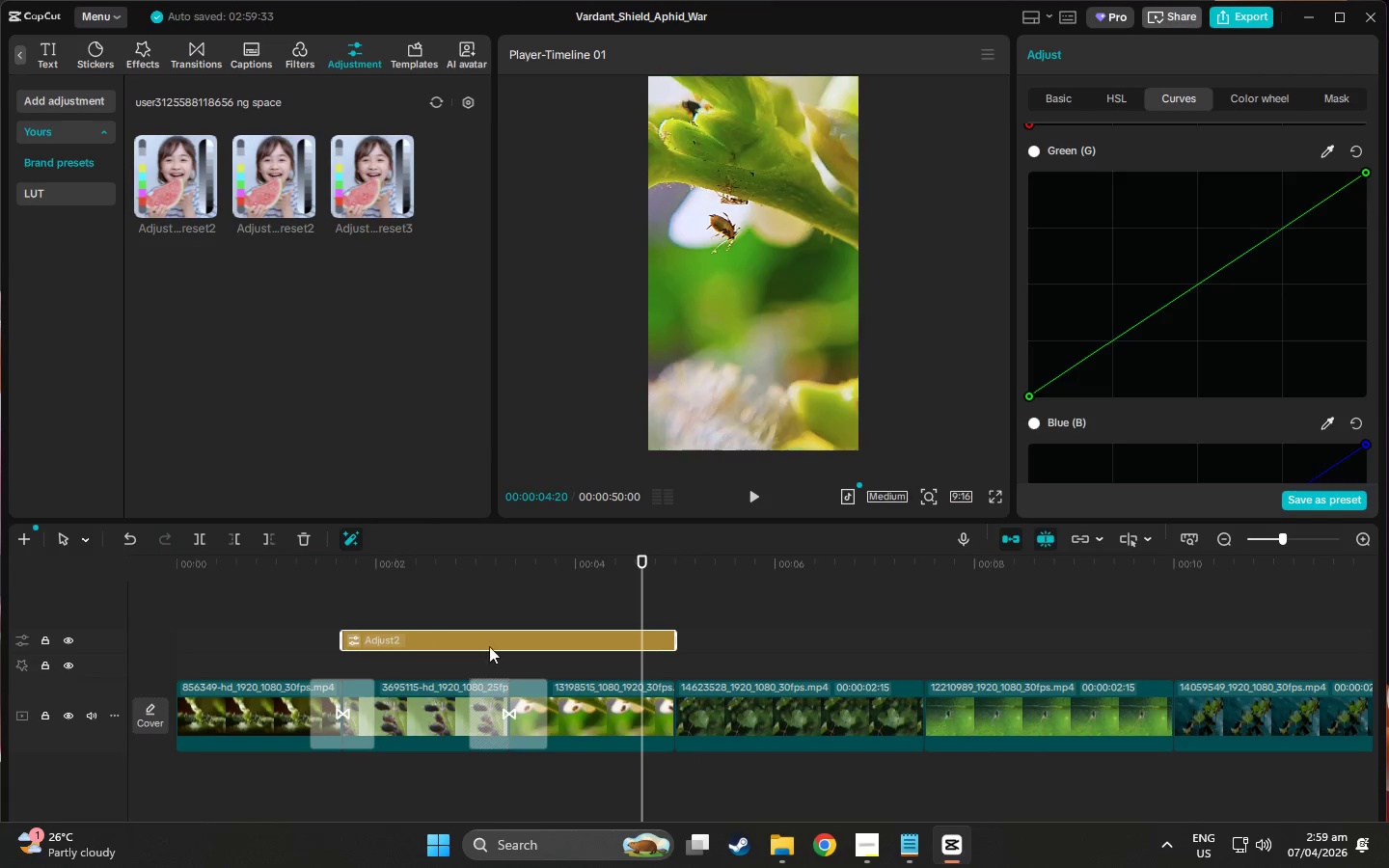 
left_click([503, 646])
 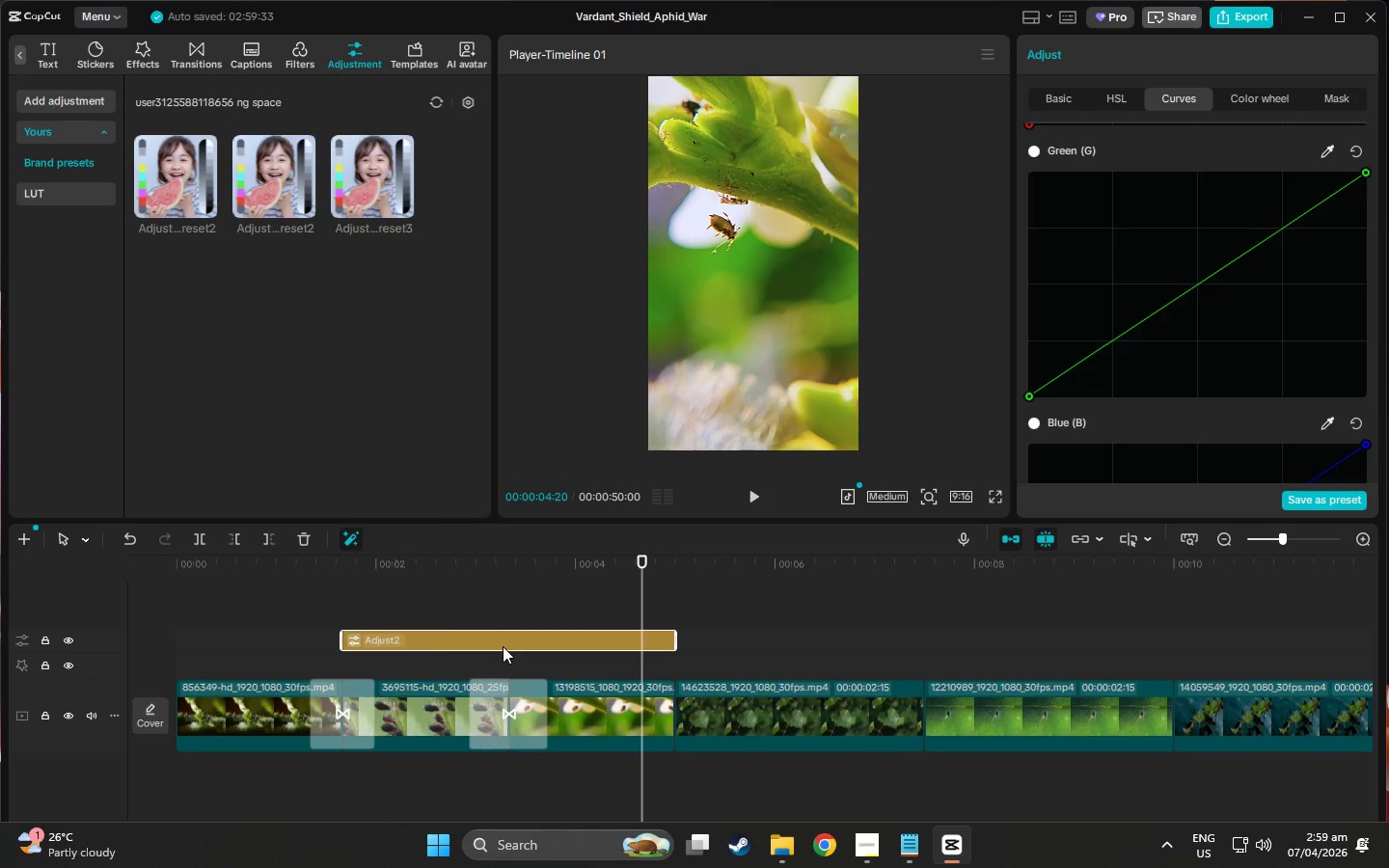 
key(Delete)
 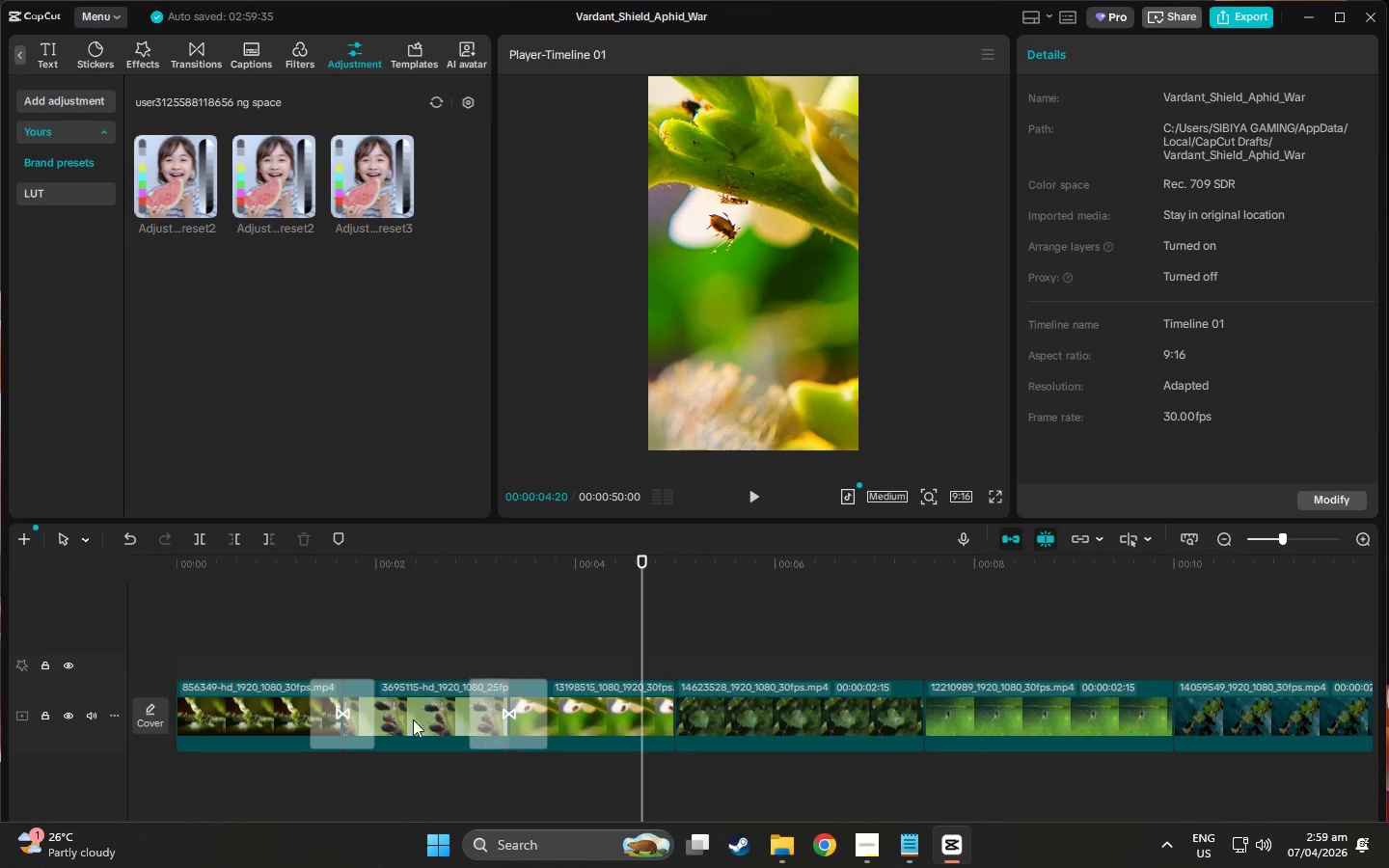 
left_click([399, 732])
 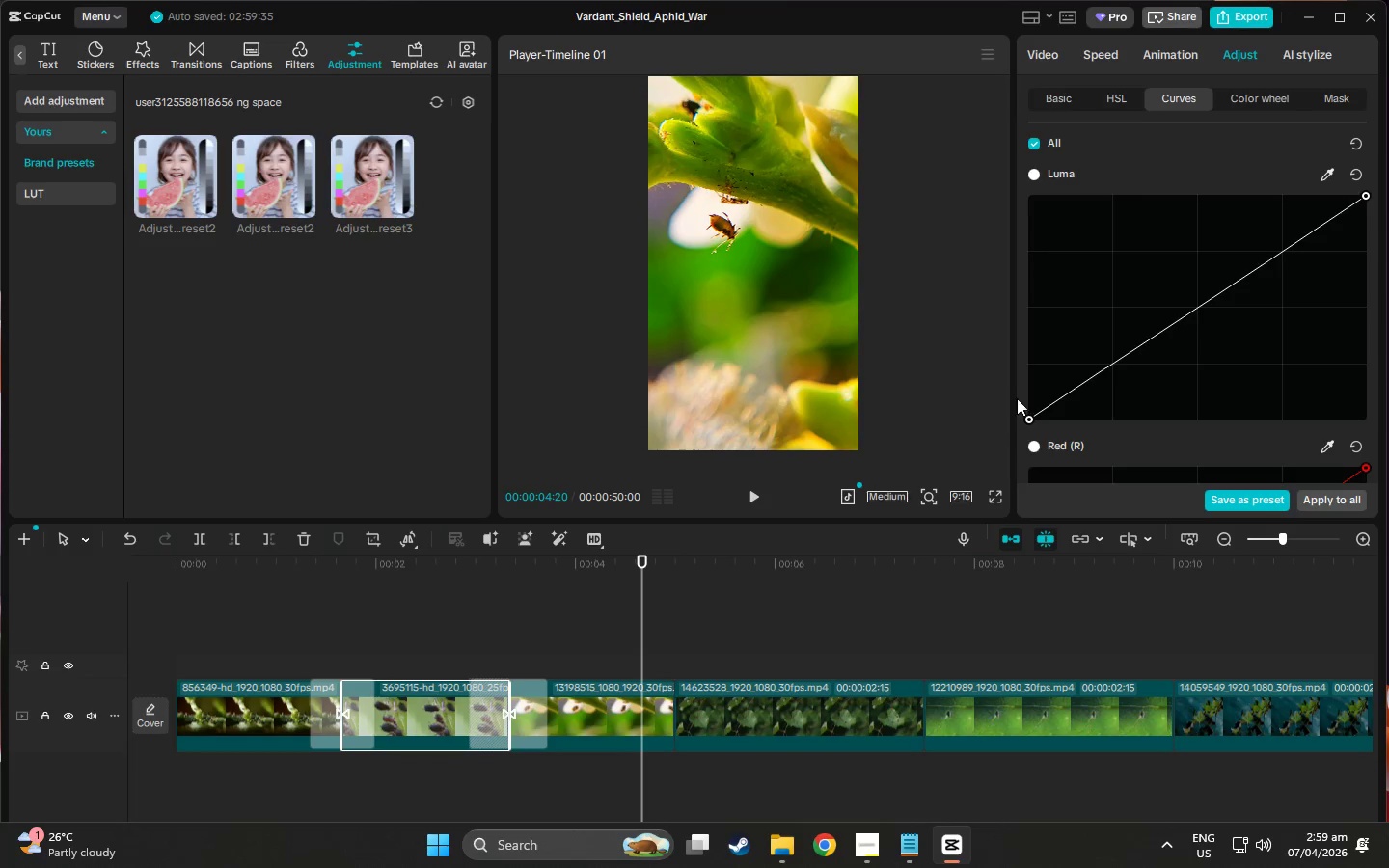 
scroll: coordinate [1065, 414], scroll_direction: down, amount: 28.0
 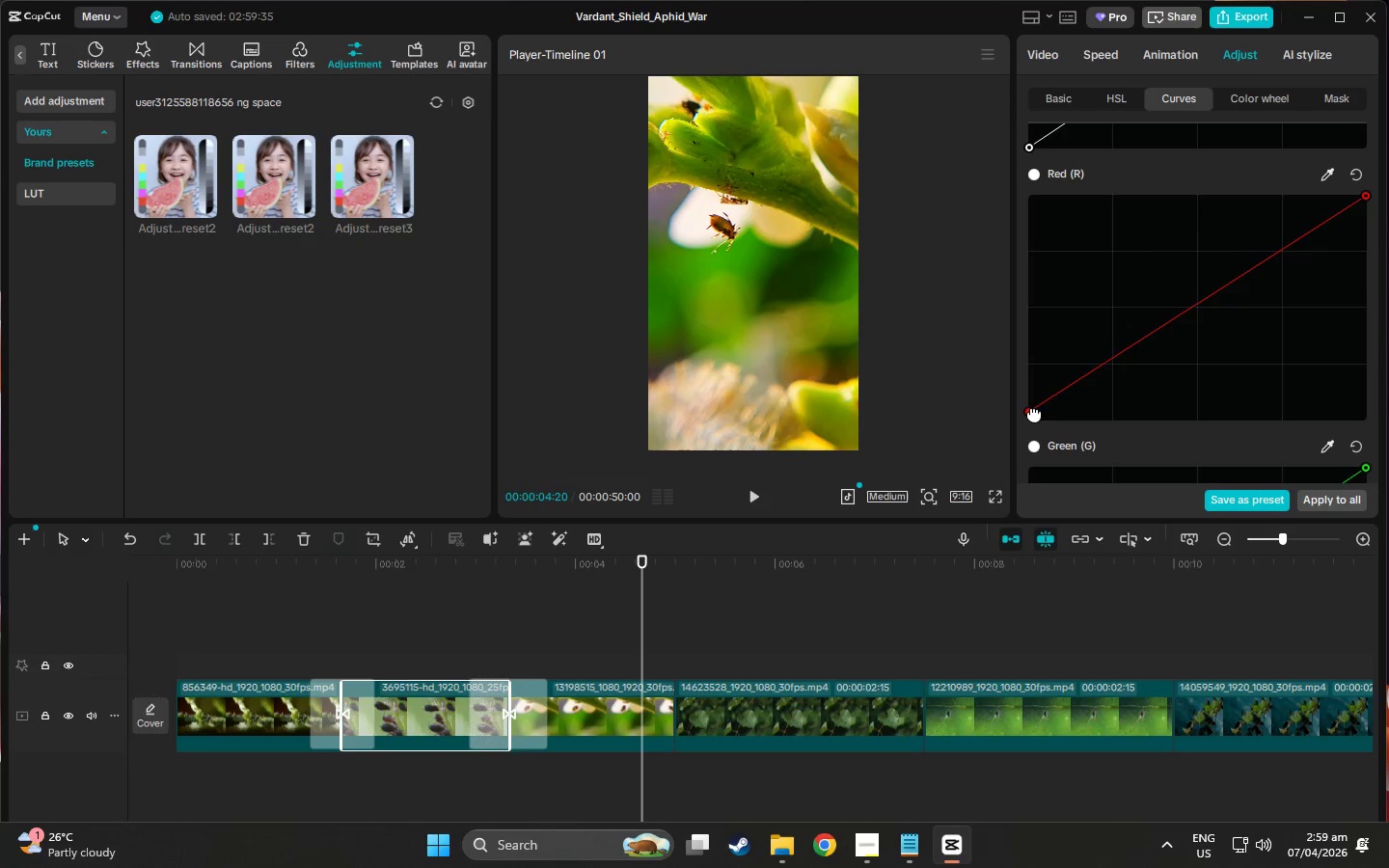 
wait(5.56)
 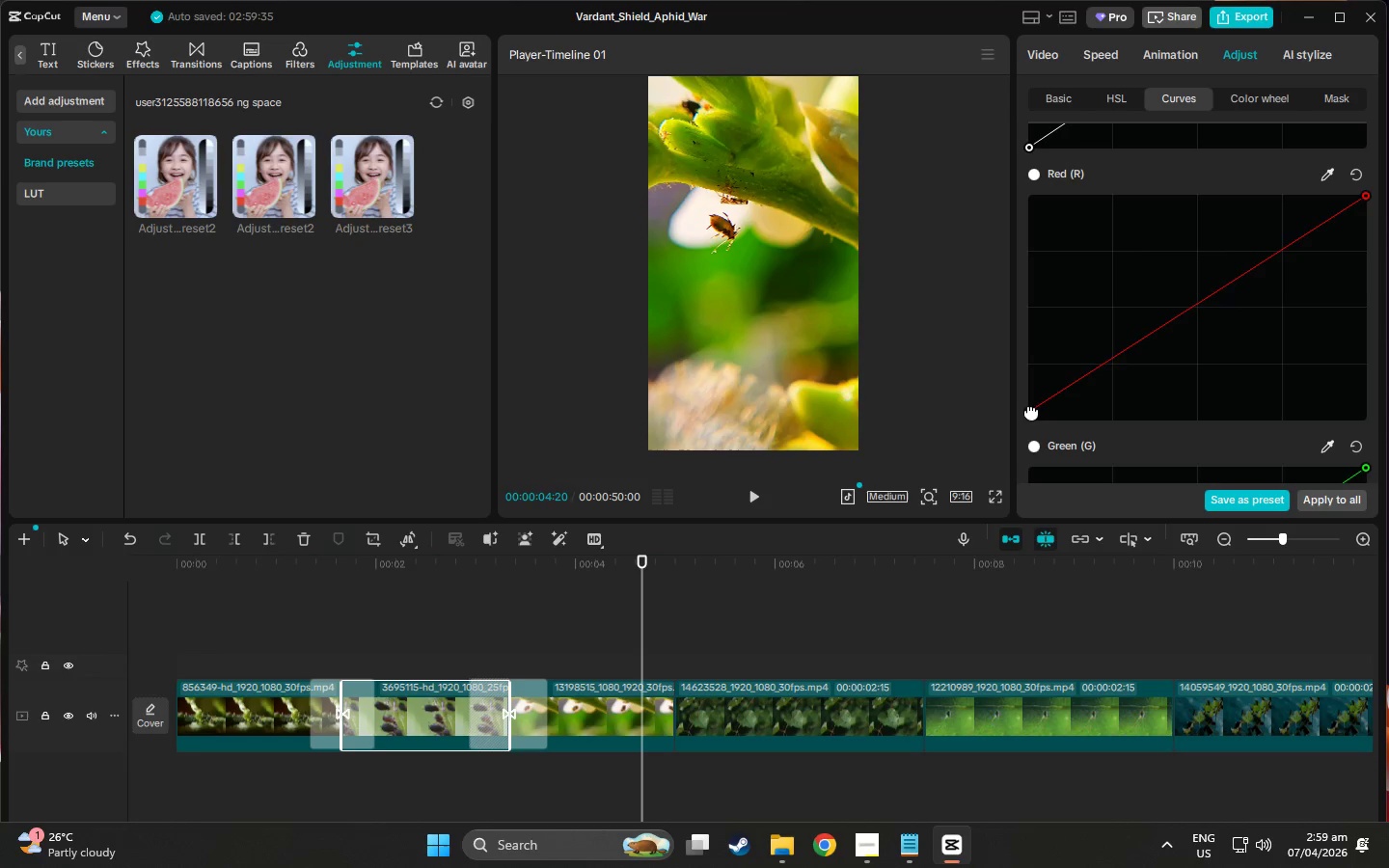 
left_click([422, 578])
 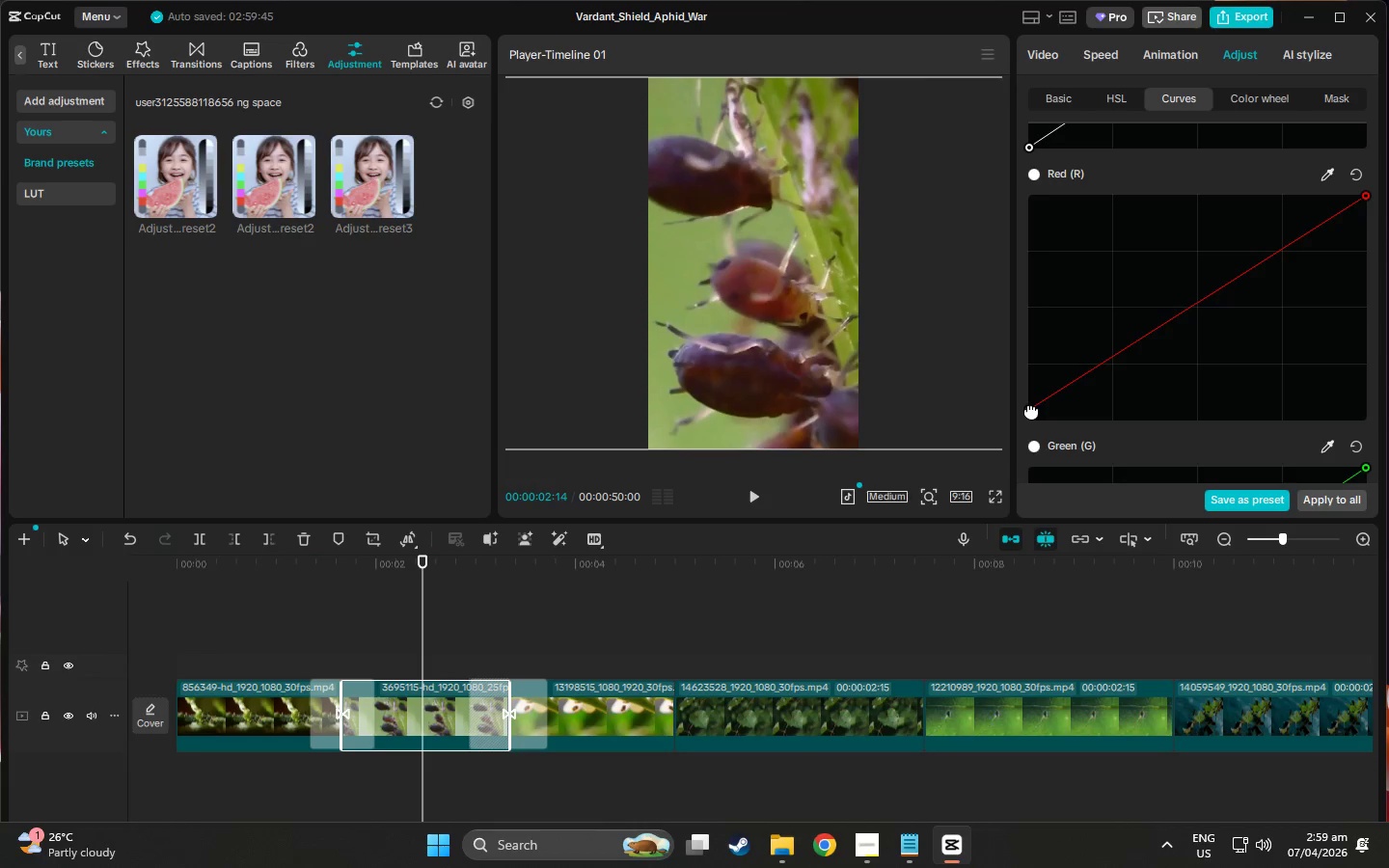 
scroll: coordinate [1343, 222], scroll_direction: down, amount: 24.0
 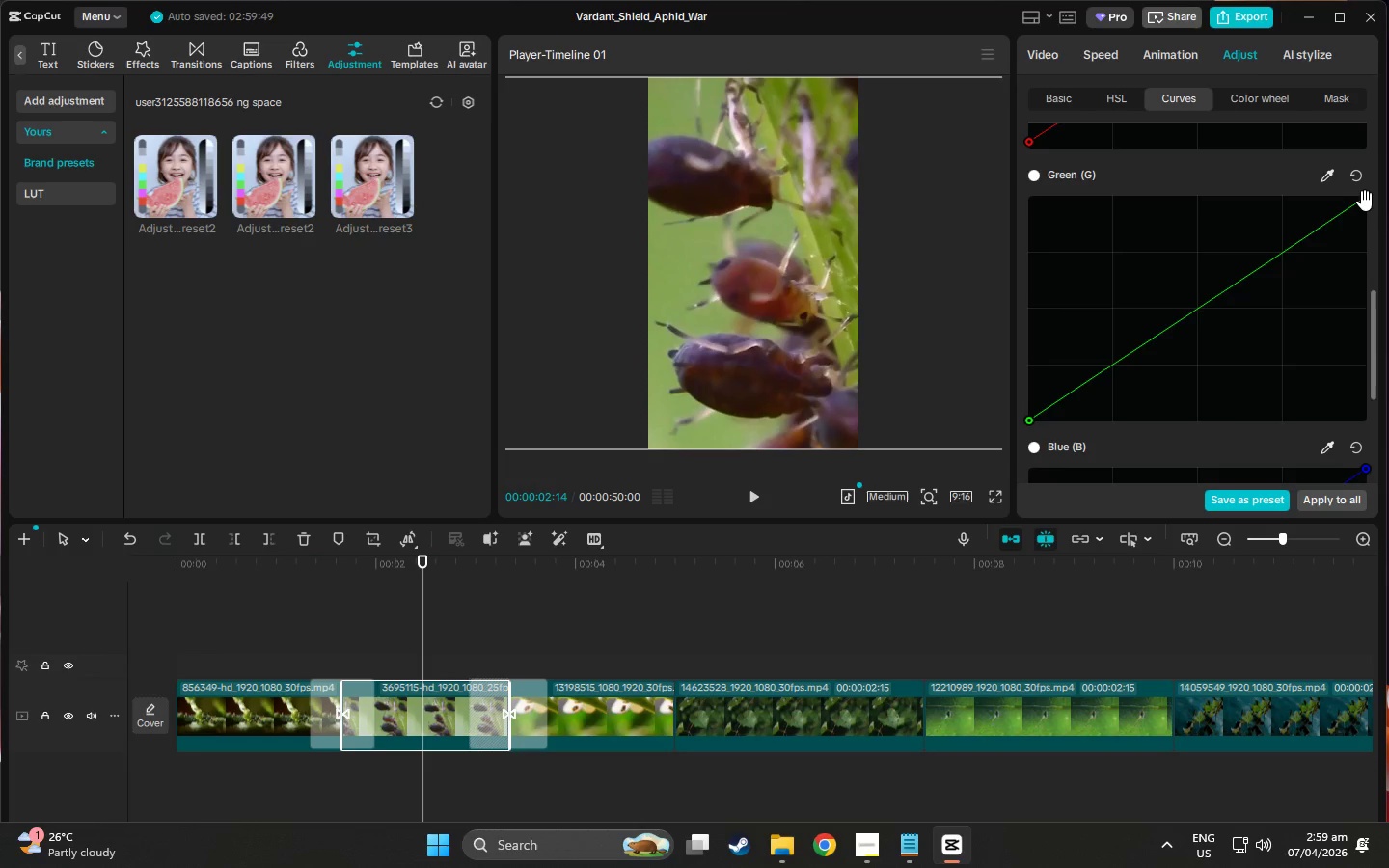 
left_click_drag(start_coordinate=[1365, 200], to_coordinate=[1365, 212])
 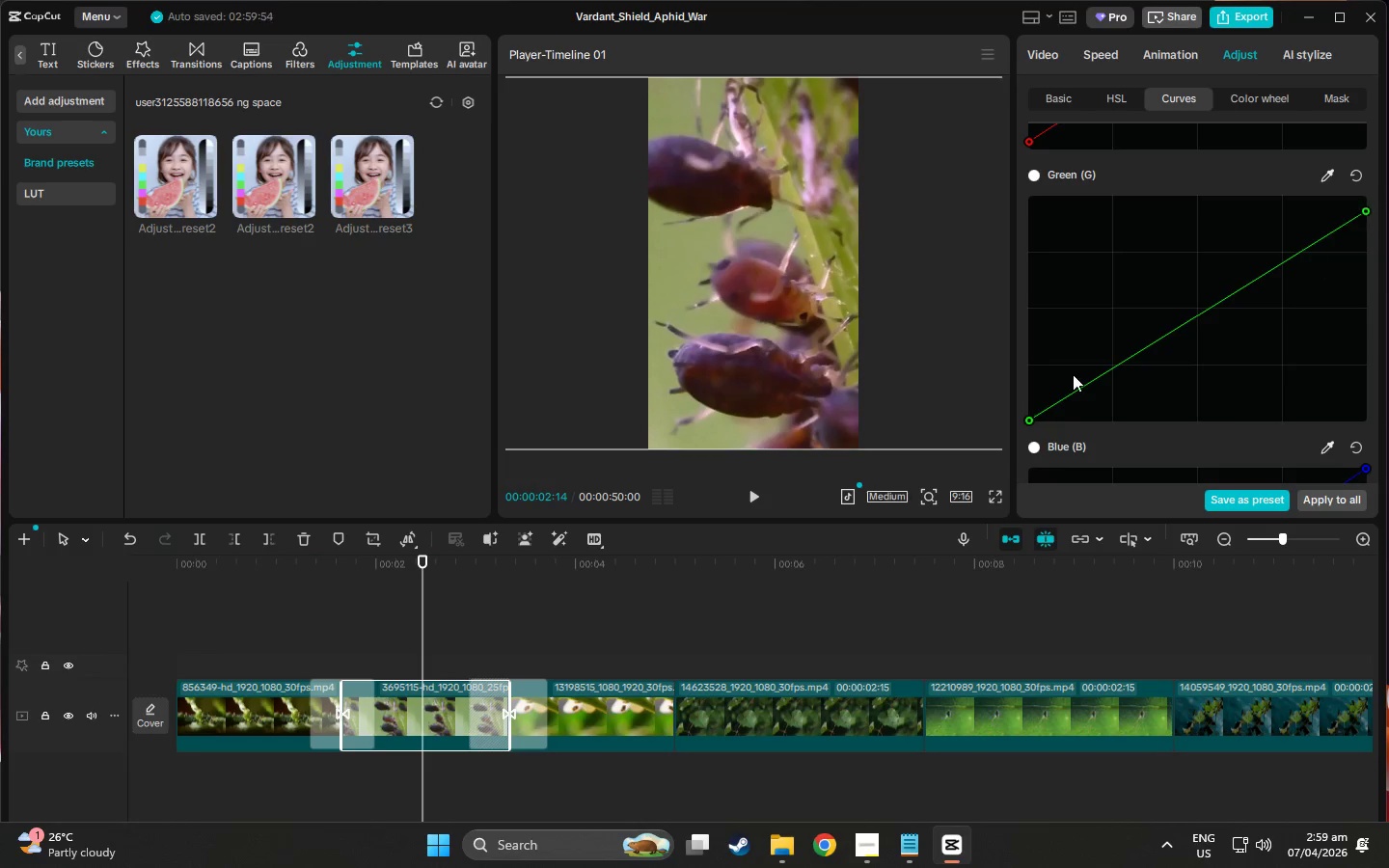 
scroll: coordinate [1057, 415], scroll_direction: down, amount: 29.0
 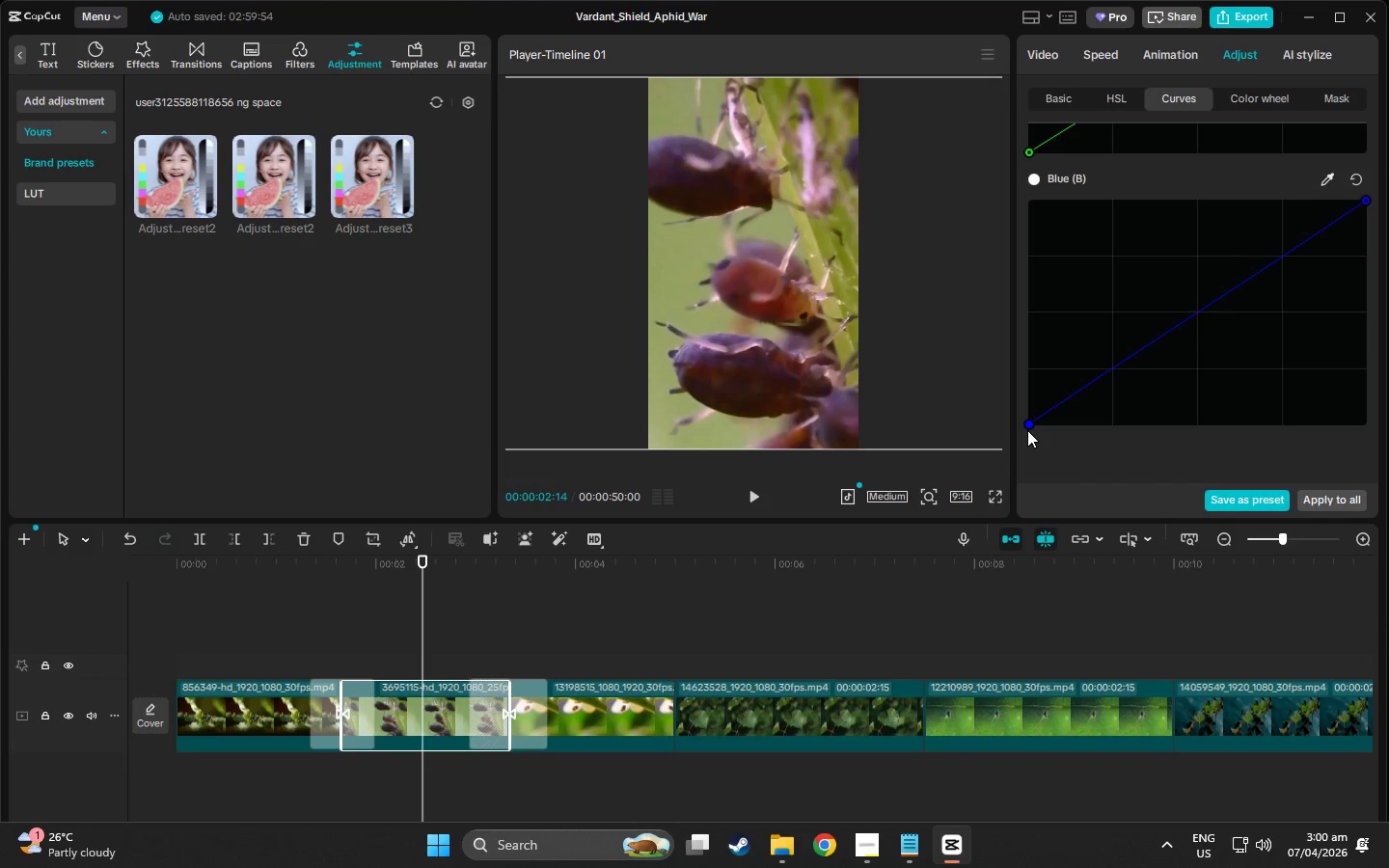 
wait(7.49)
 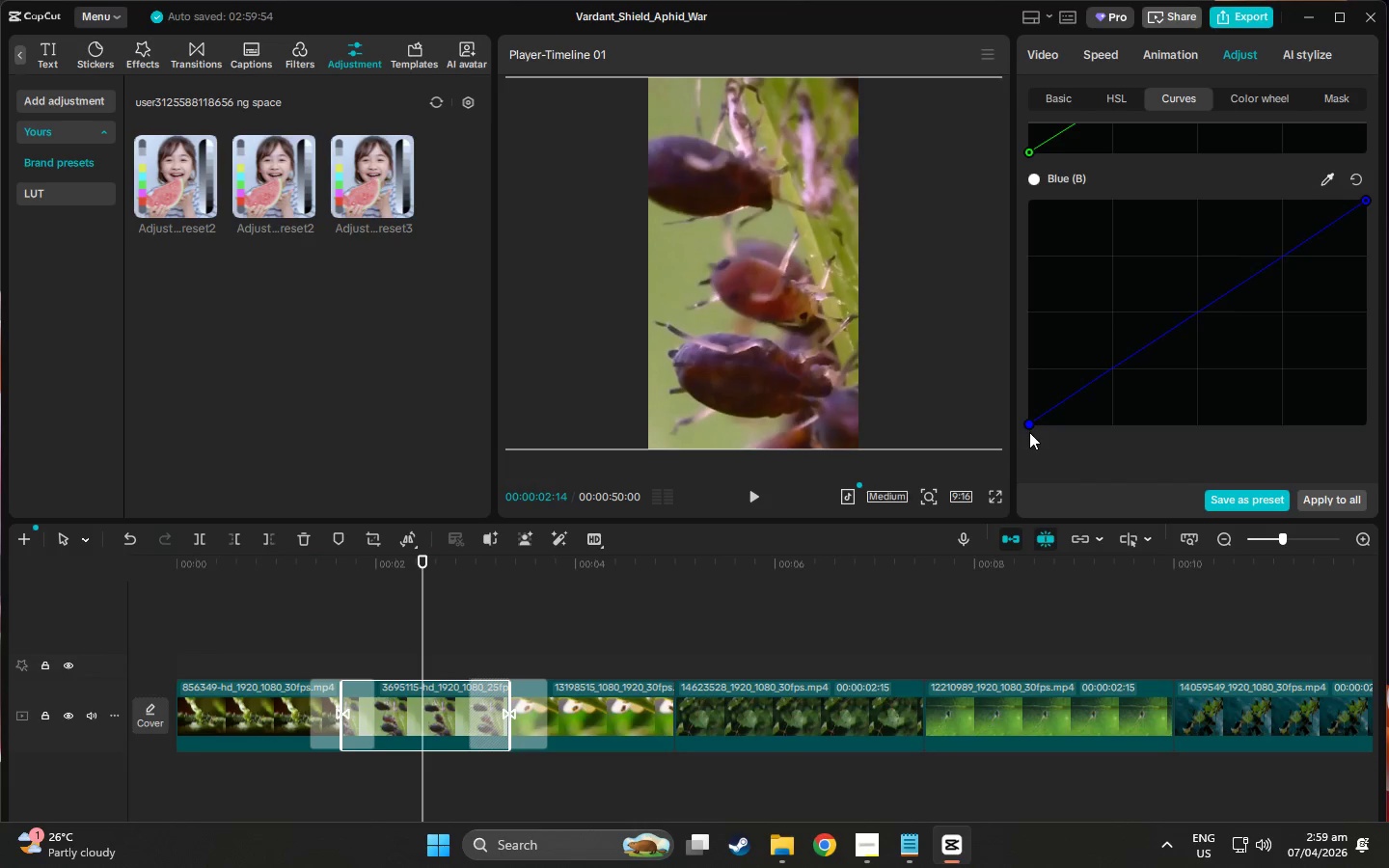 
scroll: coordinate [918, 461], scroll_direction: down, amount: 3.0
 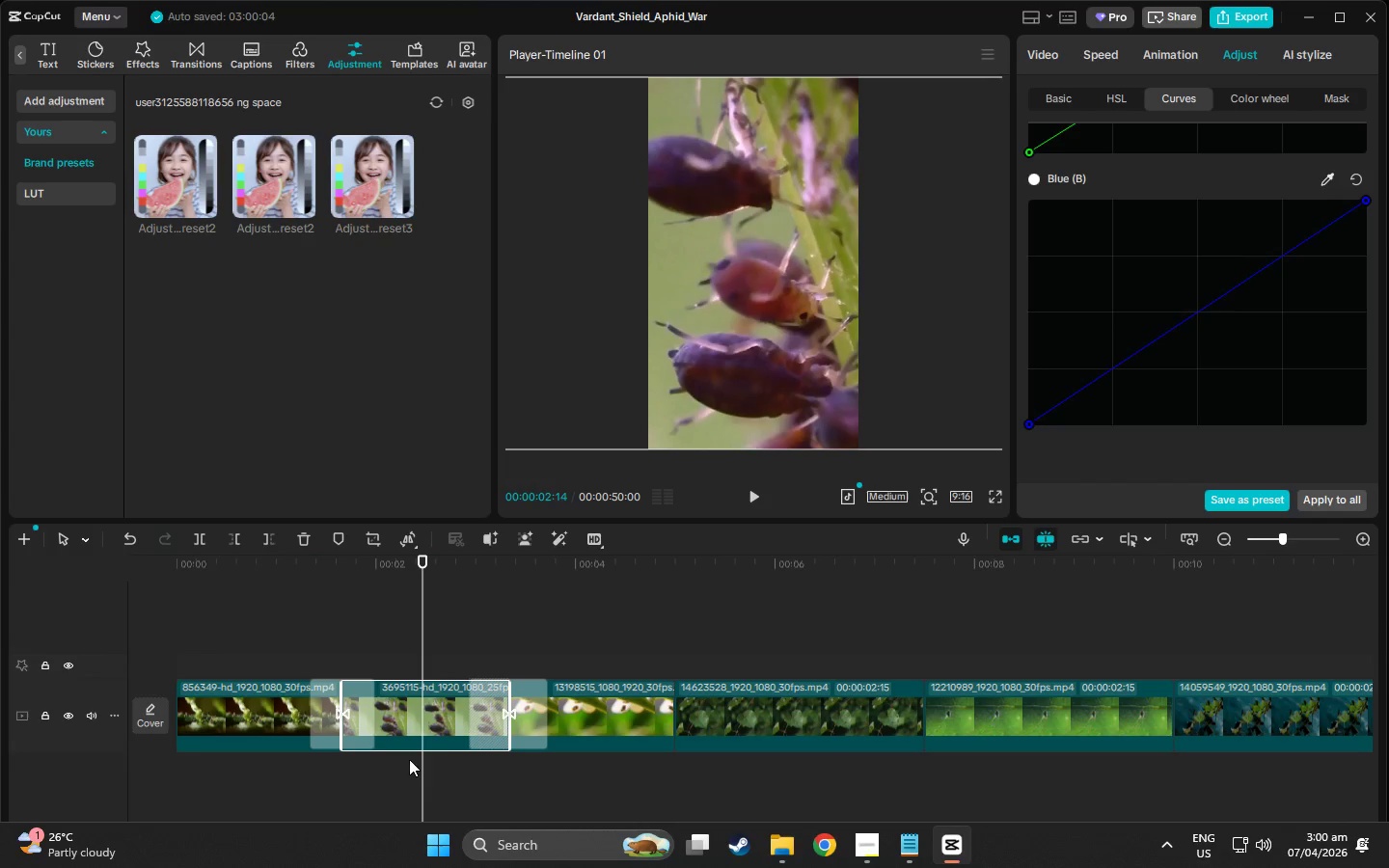 
left_click([564, 711])
 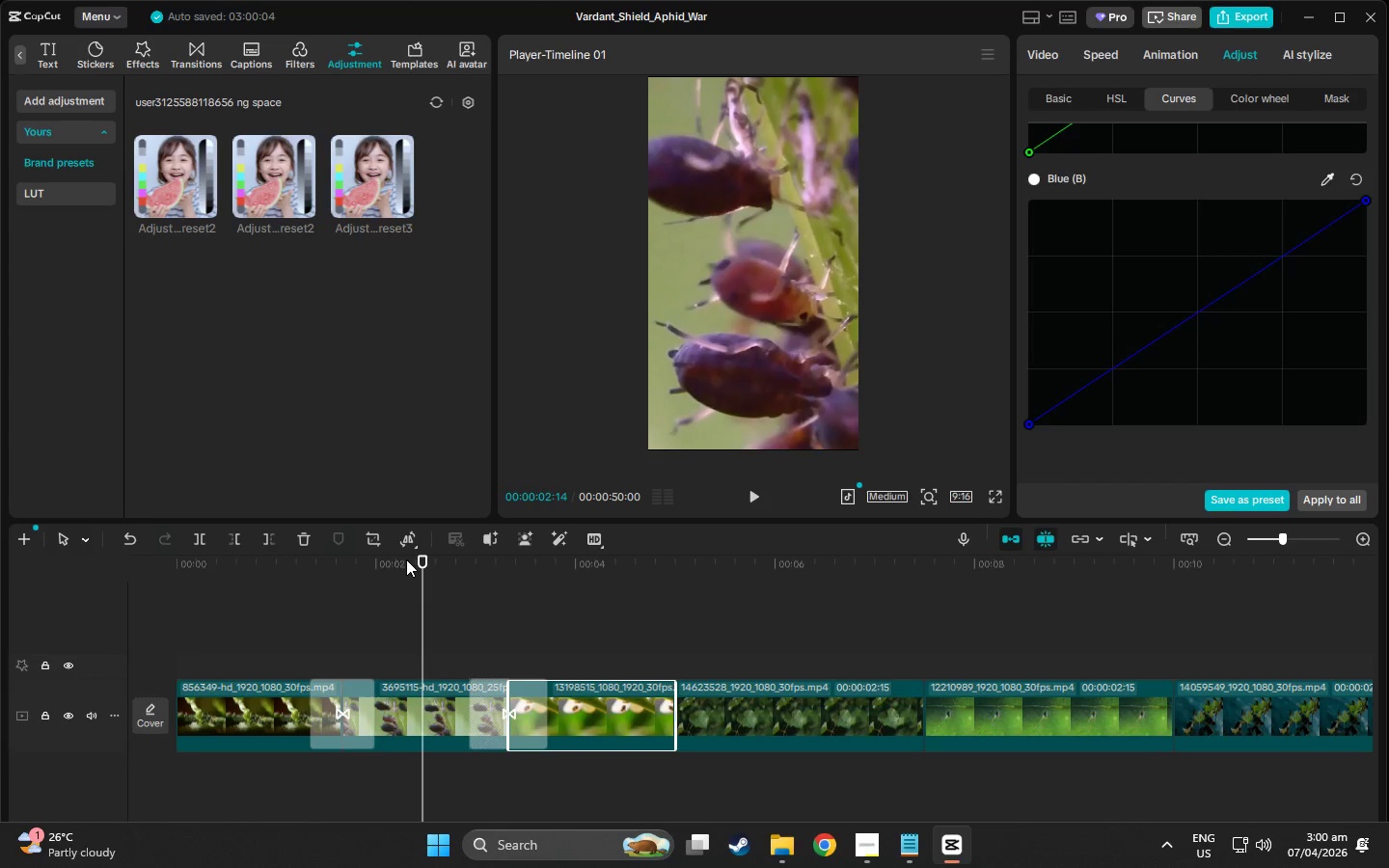 
left_click_drag(start_coordinate=[430, 559], to_coordinate=[572, 593])
 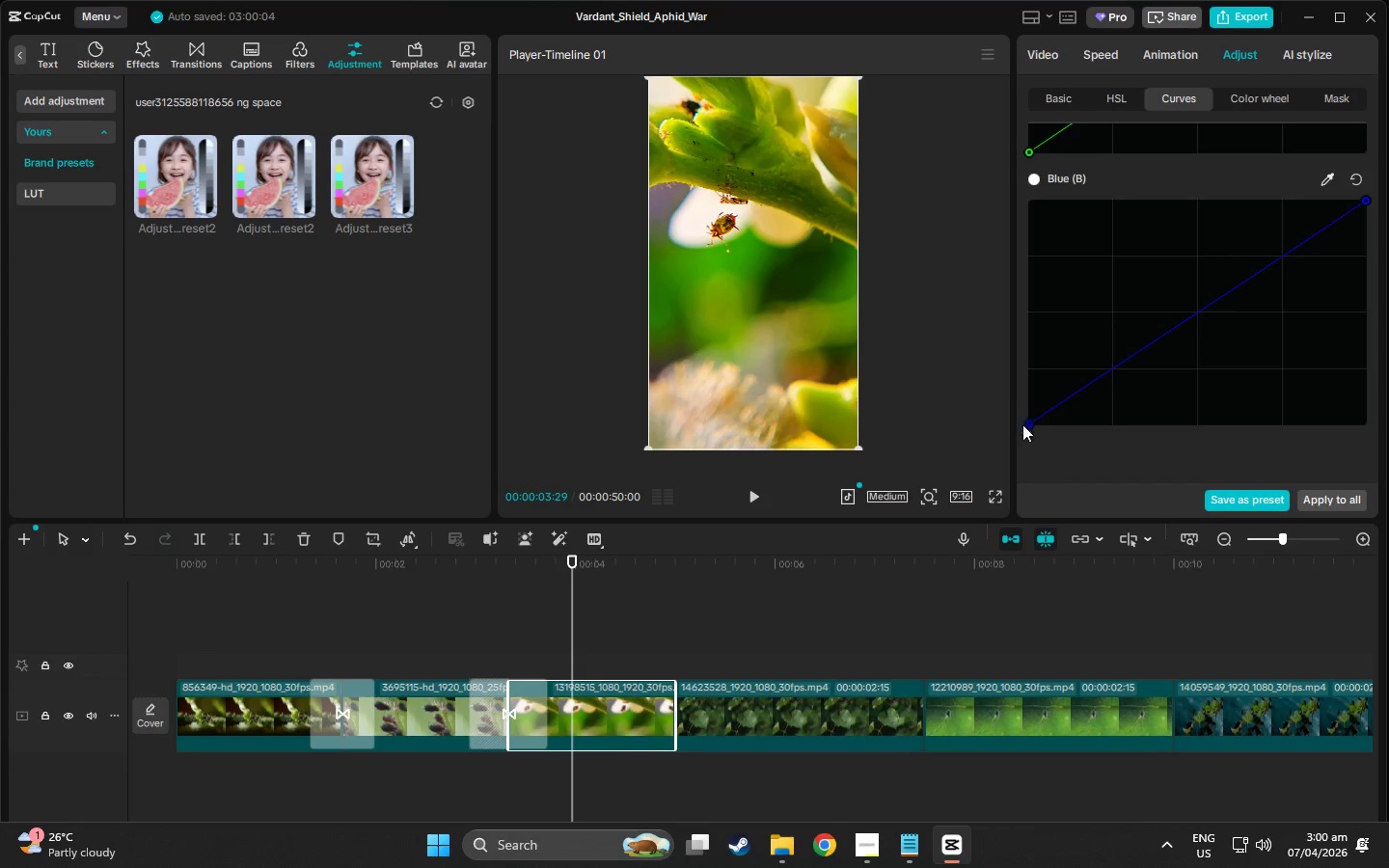 
left_click_drag(start_coordinate=[1028, 424], to_coordinate=[1026, 419])
 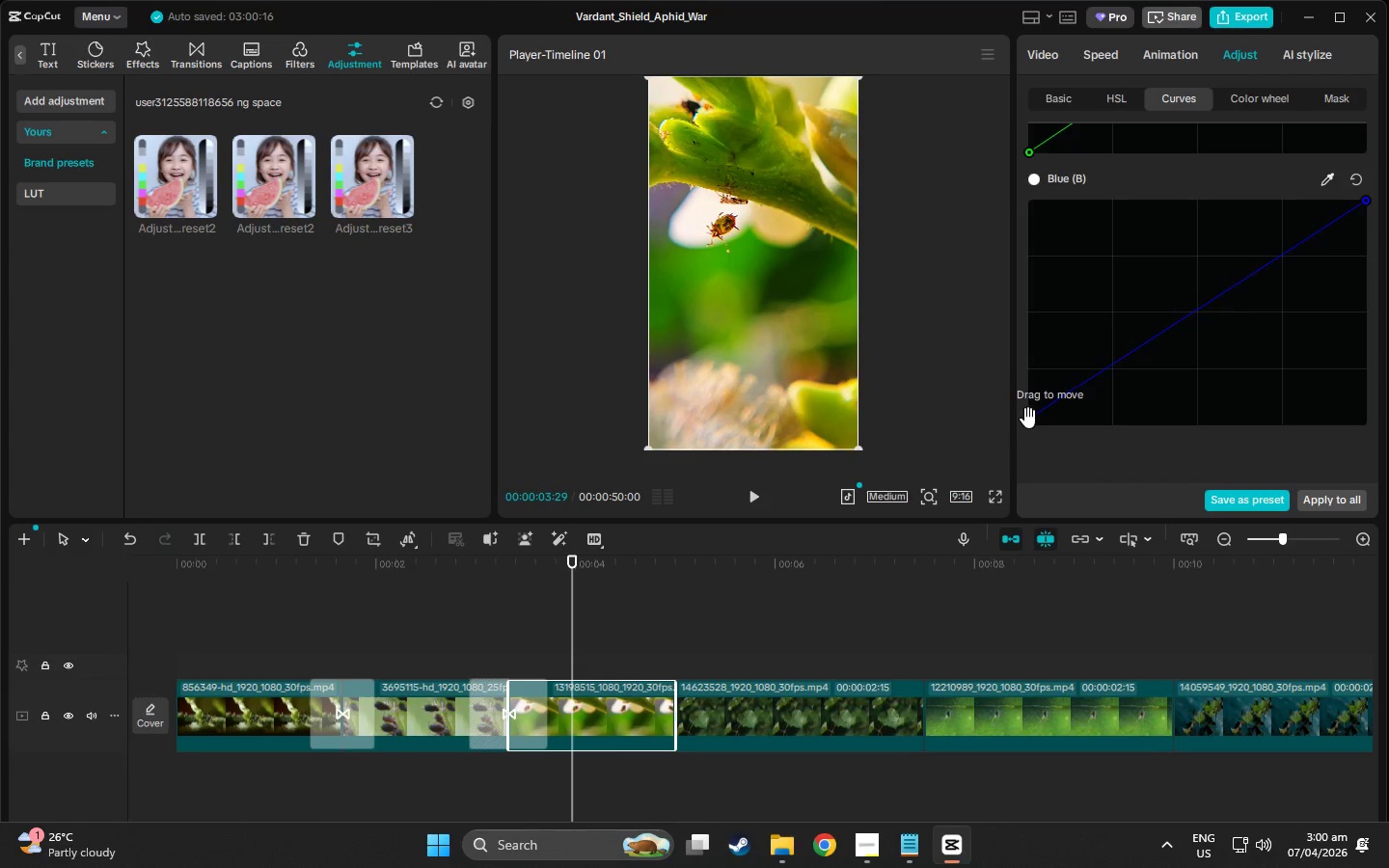 
scroll: coordinate [1366, 241], scroll_direction: up, amount: 20.0
 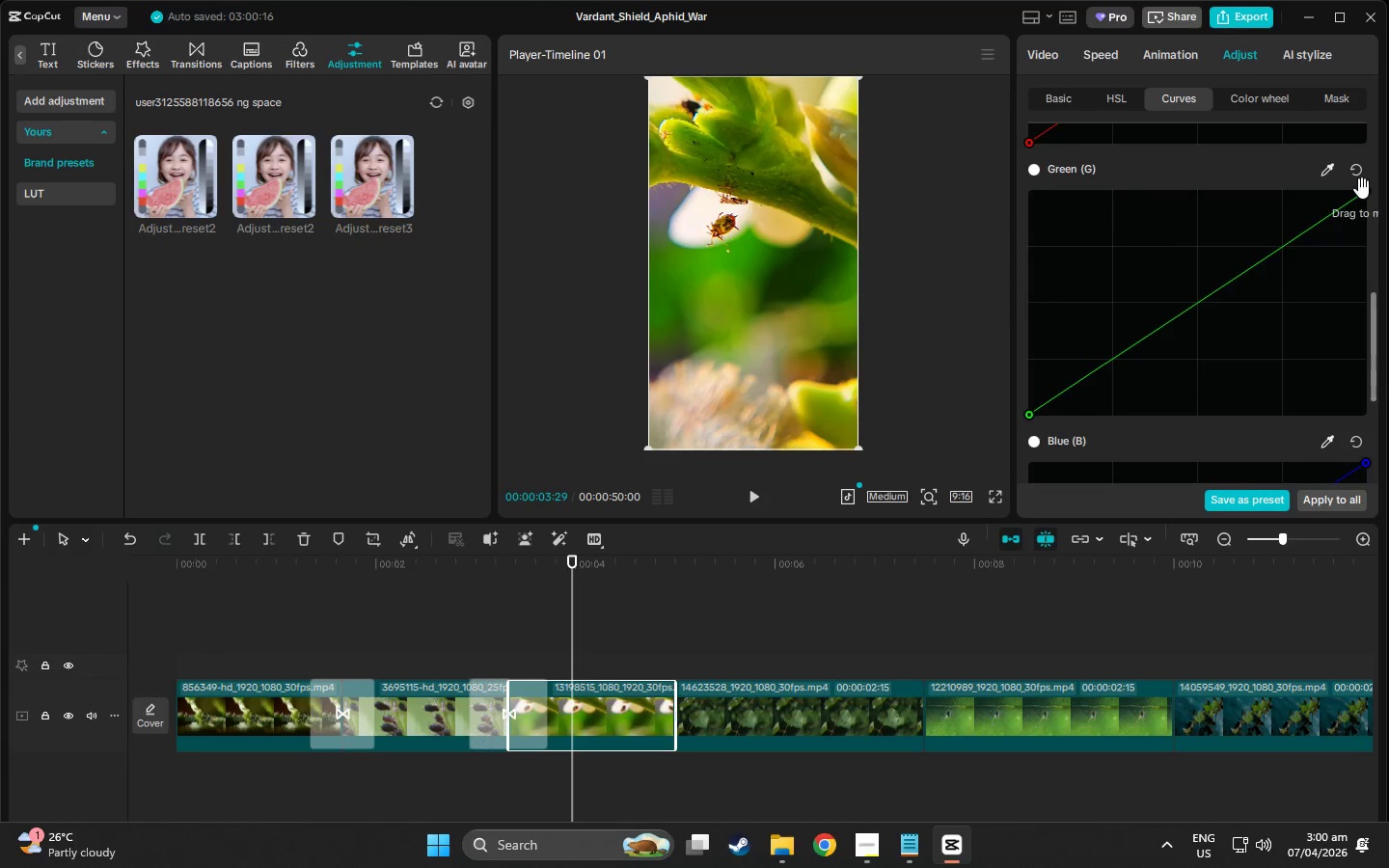 
left_click_drag(start_coordinate=[1364, 189], to_coordinate=[1364, 205])
 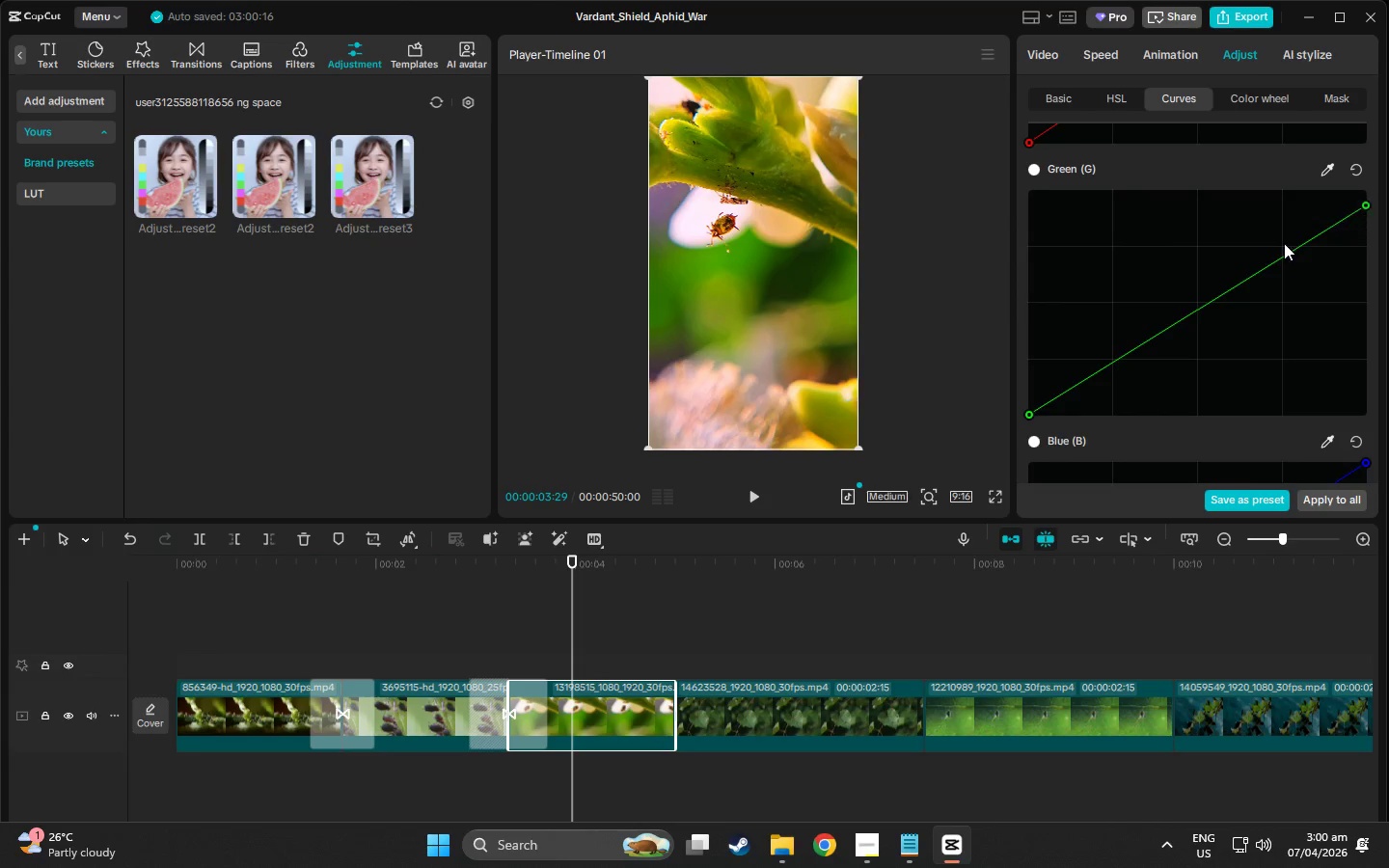 
scroll: coordinate [1020, 257], scroll_direction: up, amount: 9.0
 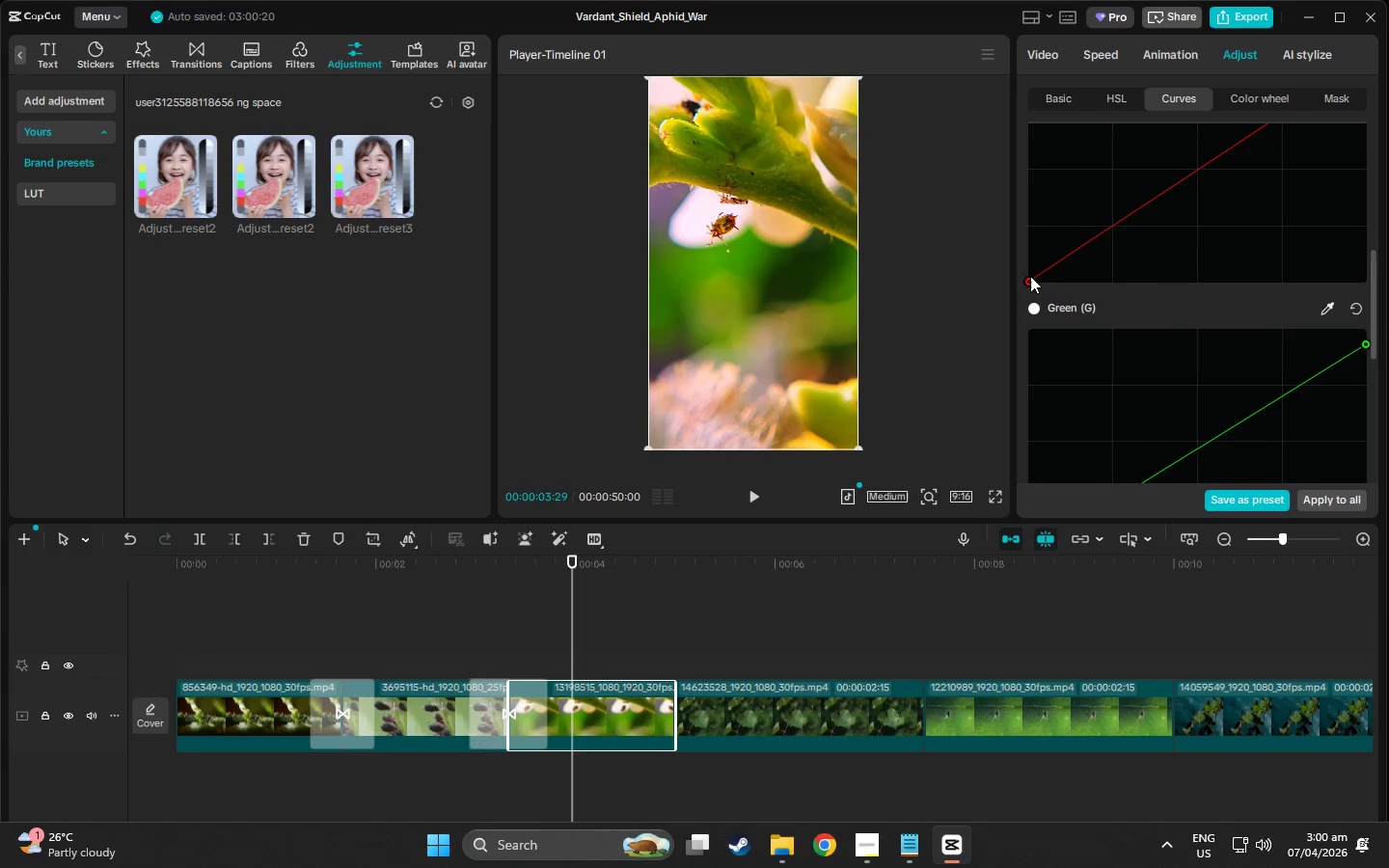 
left_click_drag(start_coordinate=[1030, 281], to_coordinate=[1032, 272])
 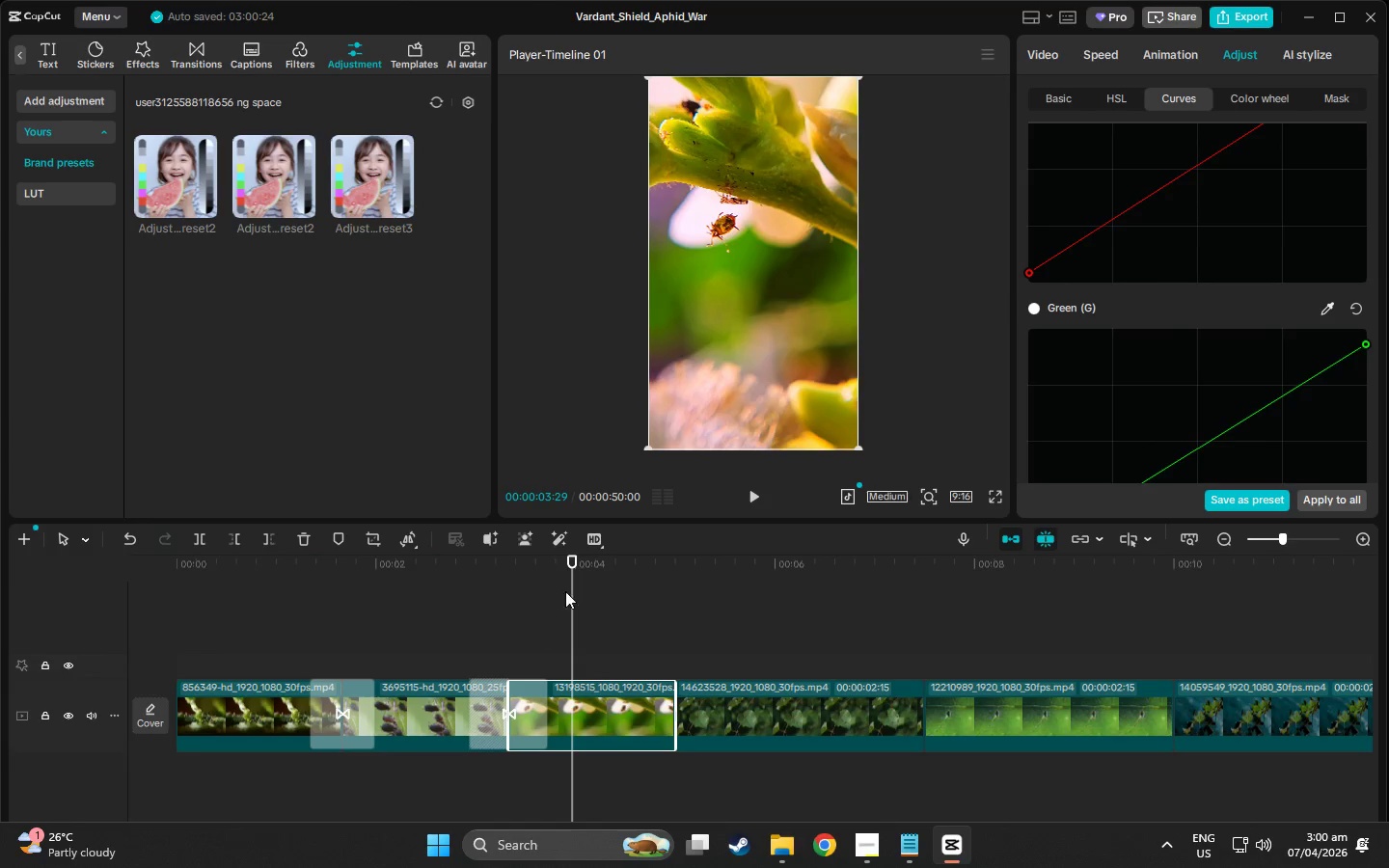 
left_click_drag(start_coordinate=[578, 560], to_coordinate=[780, 579])
 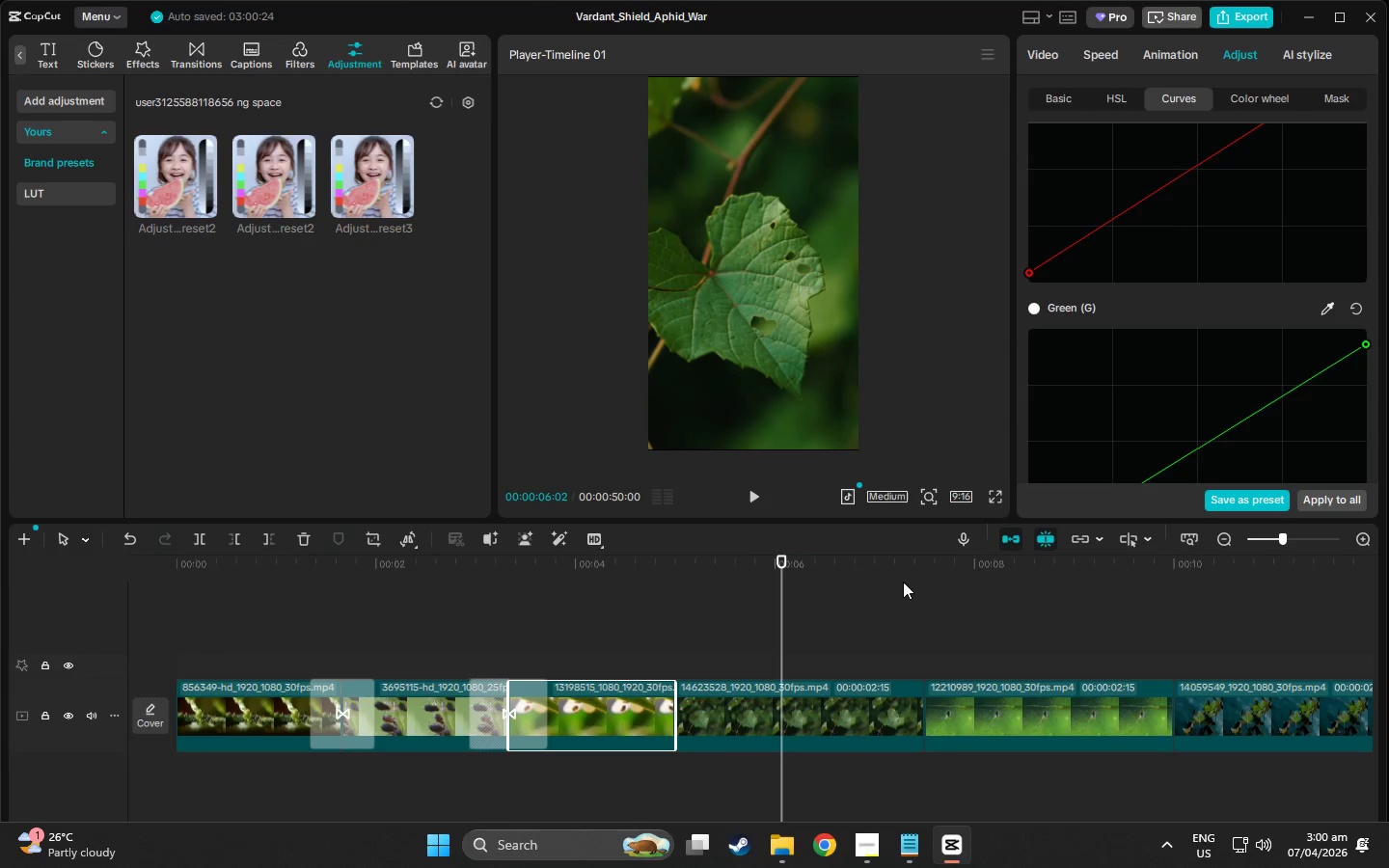 
wait(6.5)
 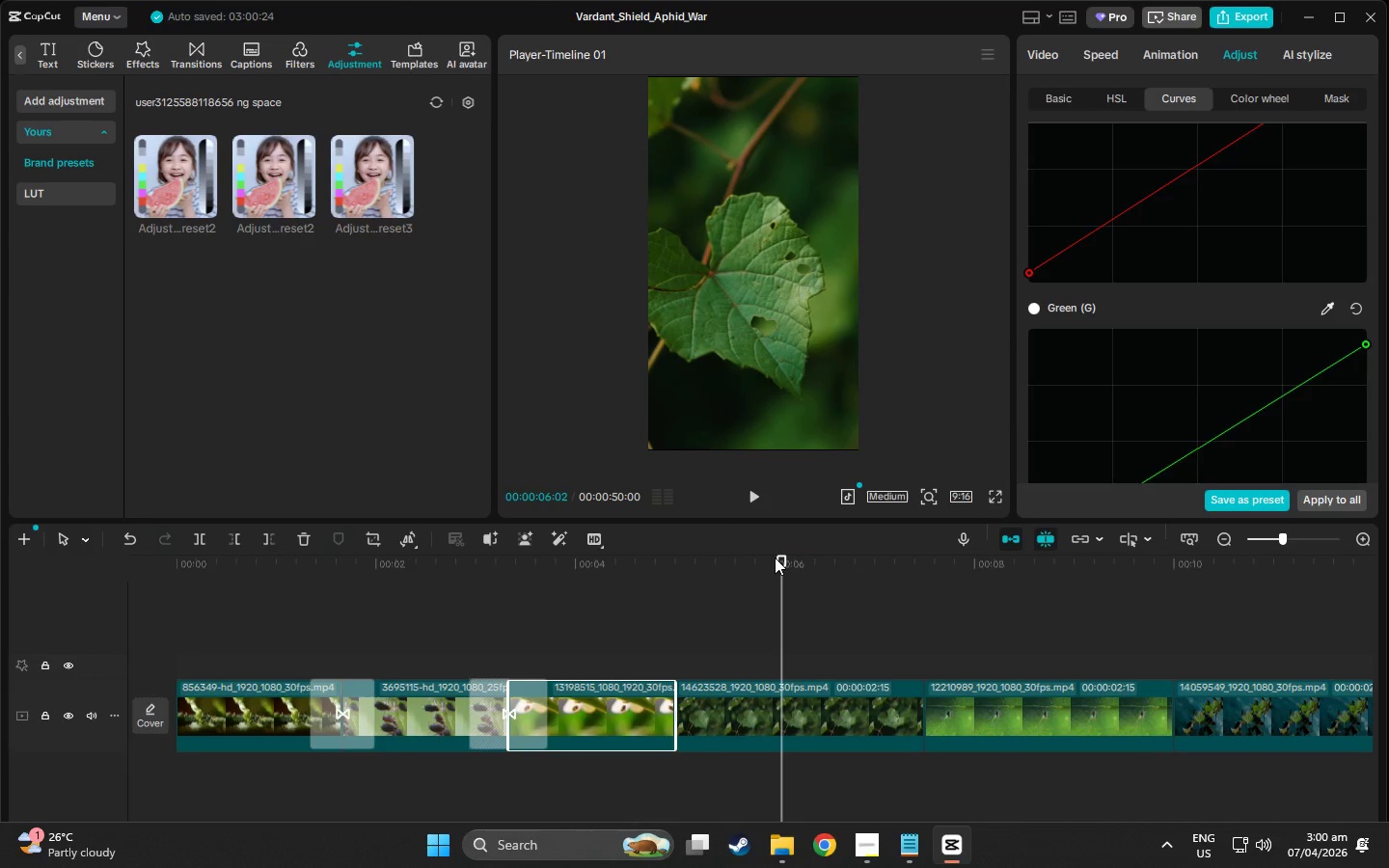 
left_click_drag(start_coordinate=[786, 558], to_coordinate=[884, 665])
 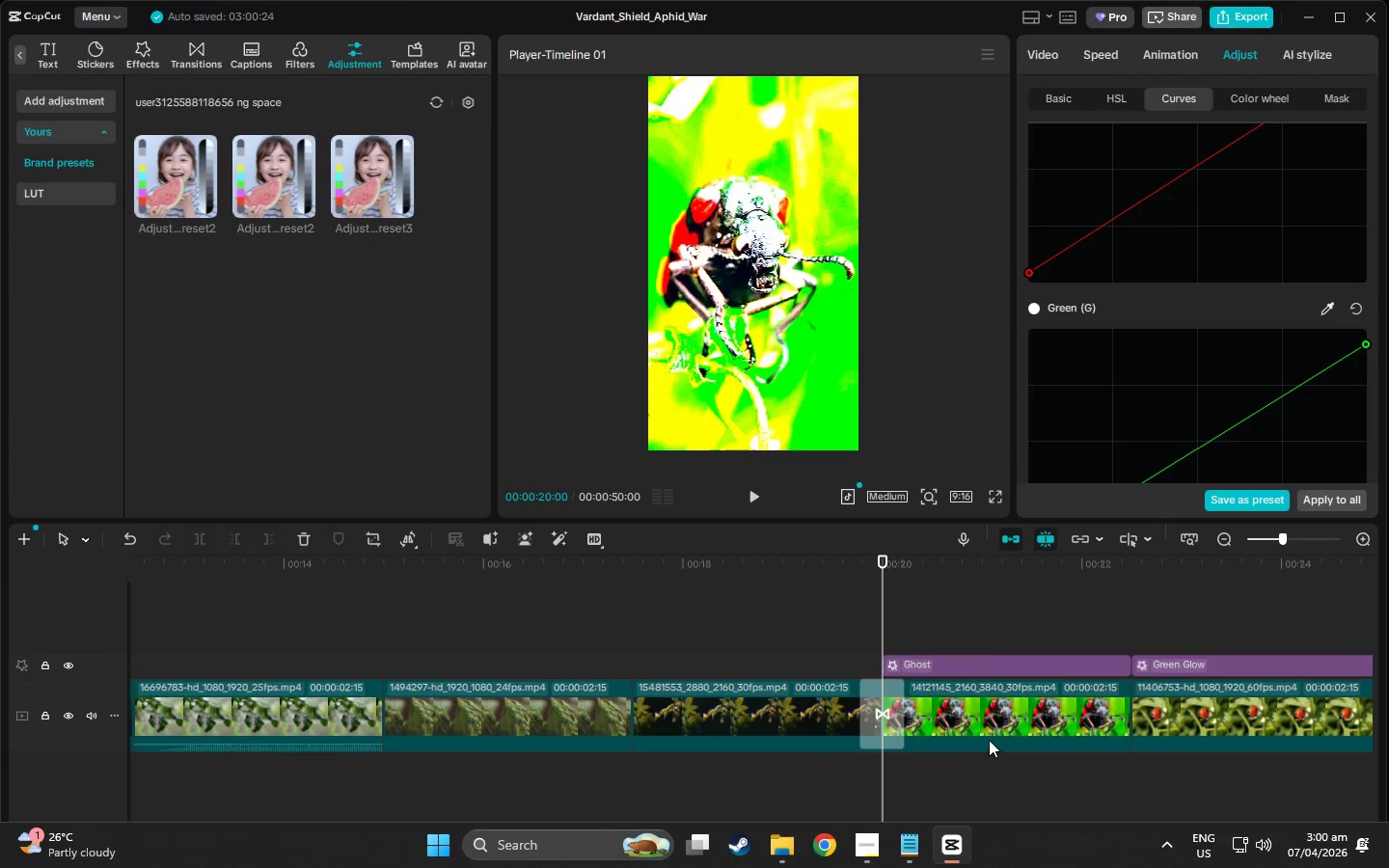 
left_click([998, 696])
 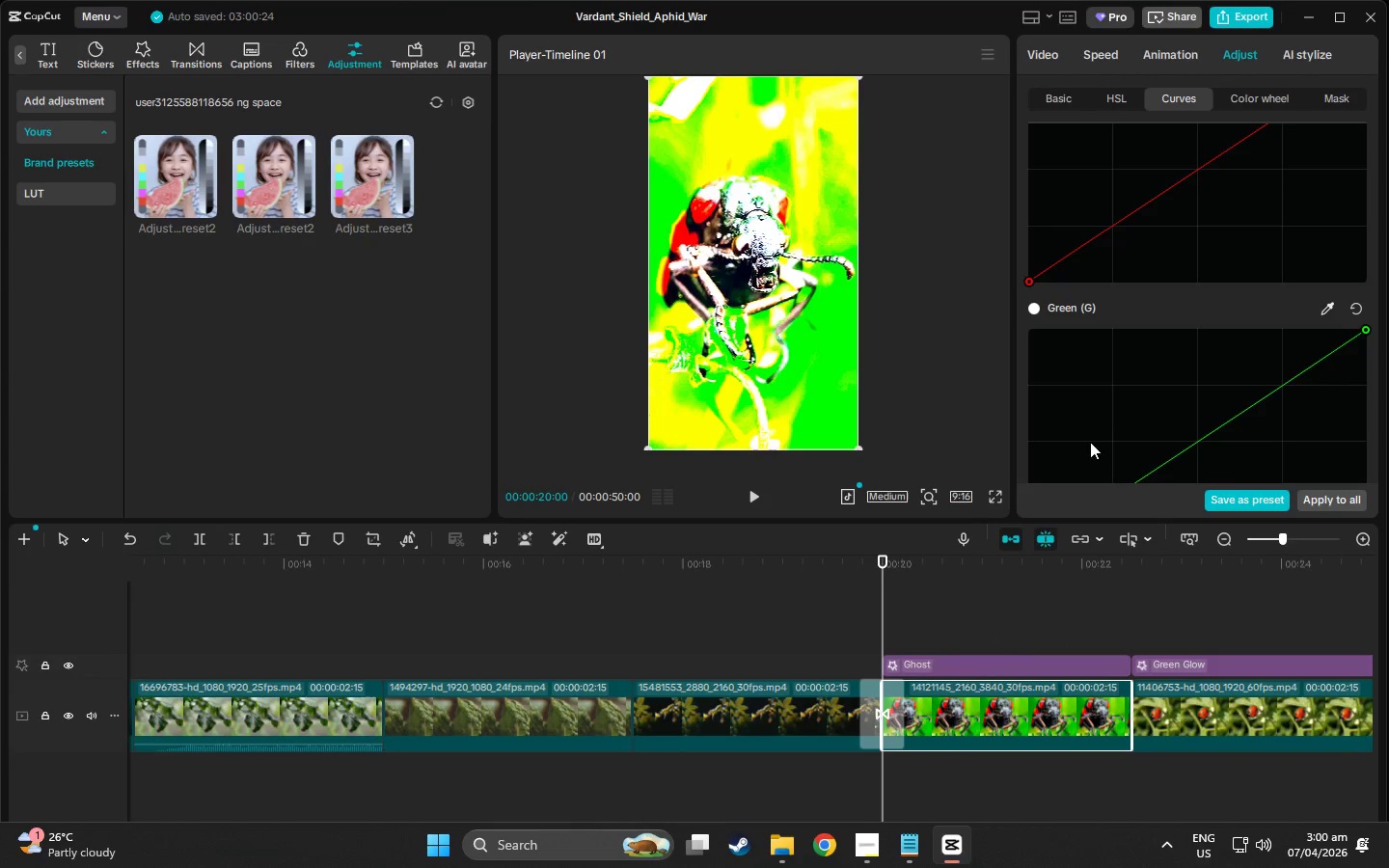 
scroll: coordinate [1049, 440], scroll_direction: down, amount: 14.0
 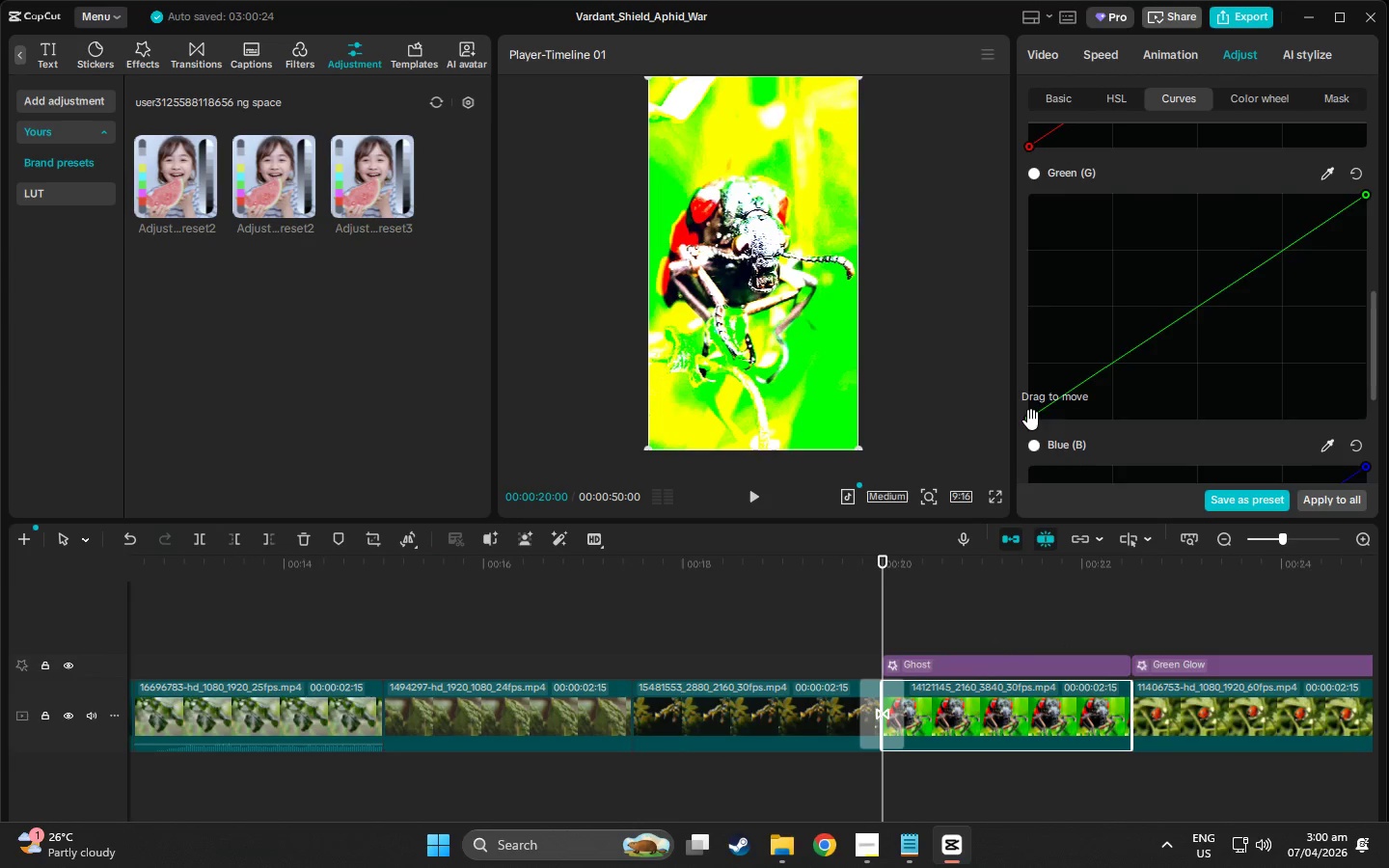 
left_click_drag(start_coordinate=[1031, 420], to_coordinate=[1009, 409])
 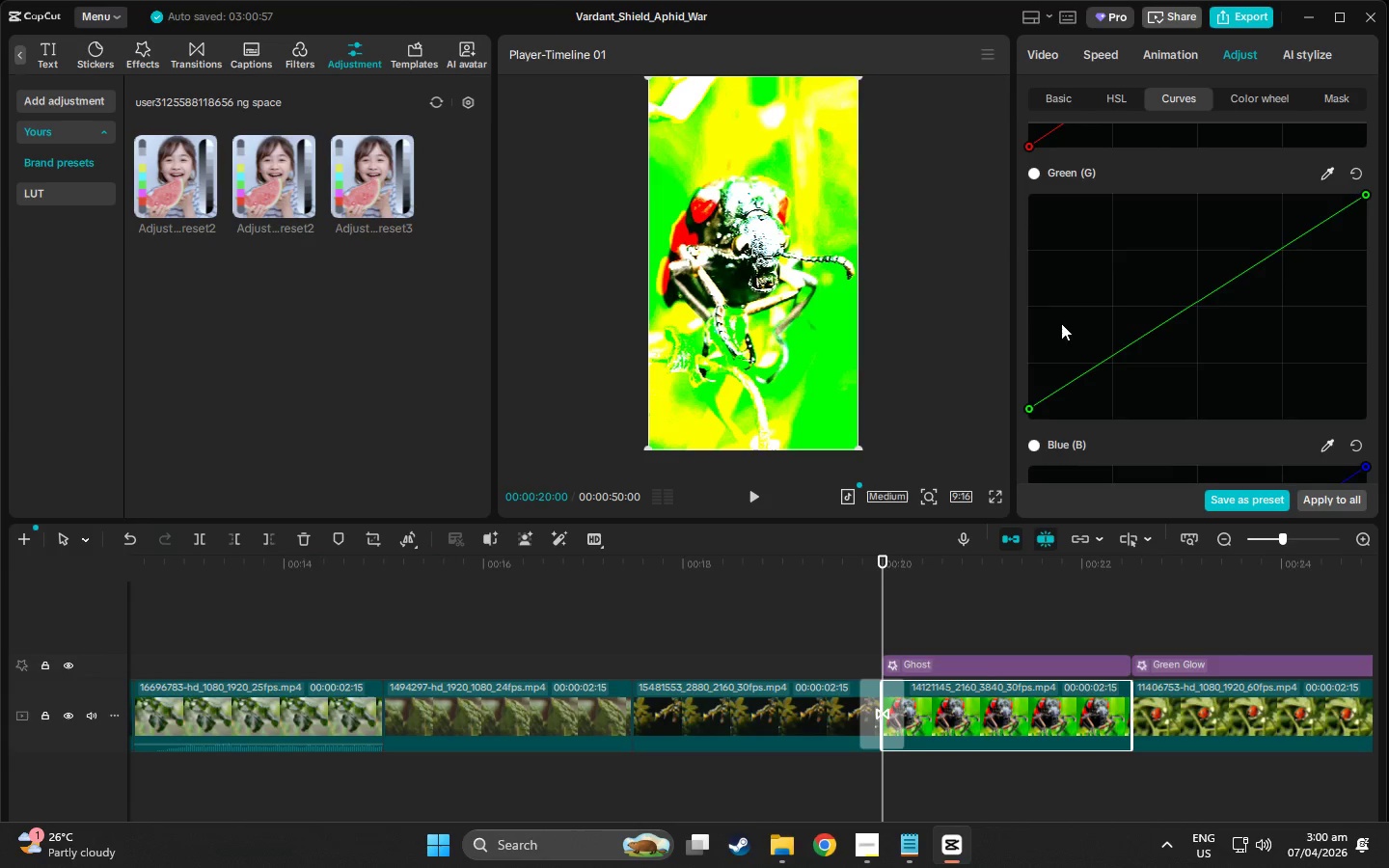 
scroll: coordinate [1031, 420], scroll_direction: down, amount: 1.0
 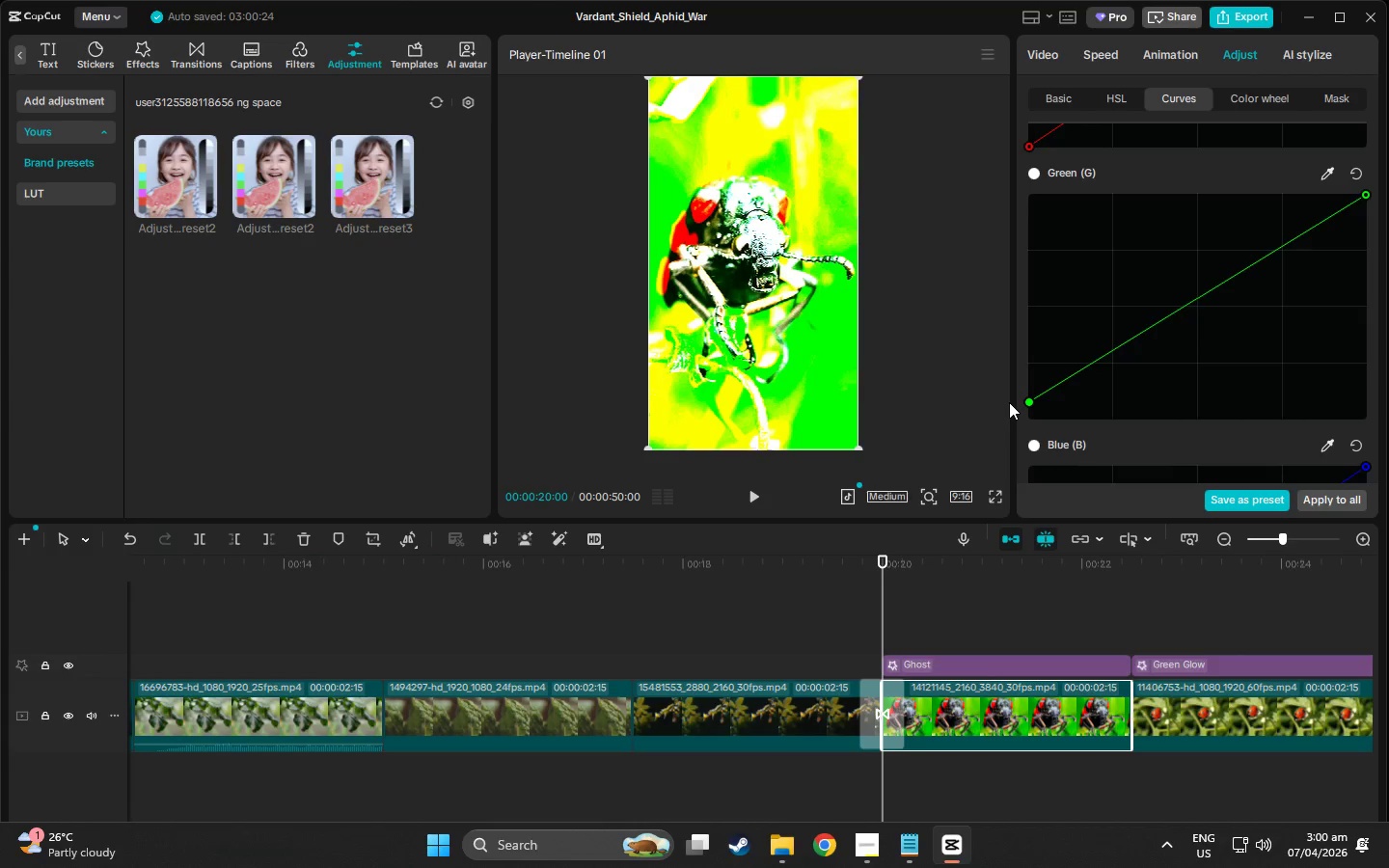 
left_click_drag(start_coordinate=[1029, 413], to_coordinate=[1020, 466])
 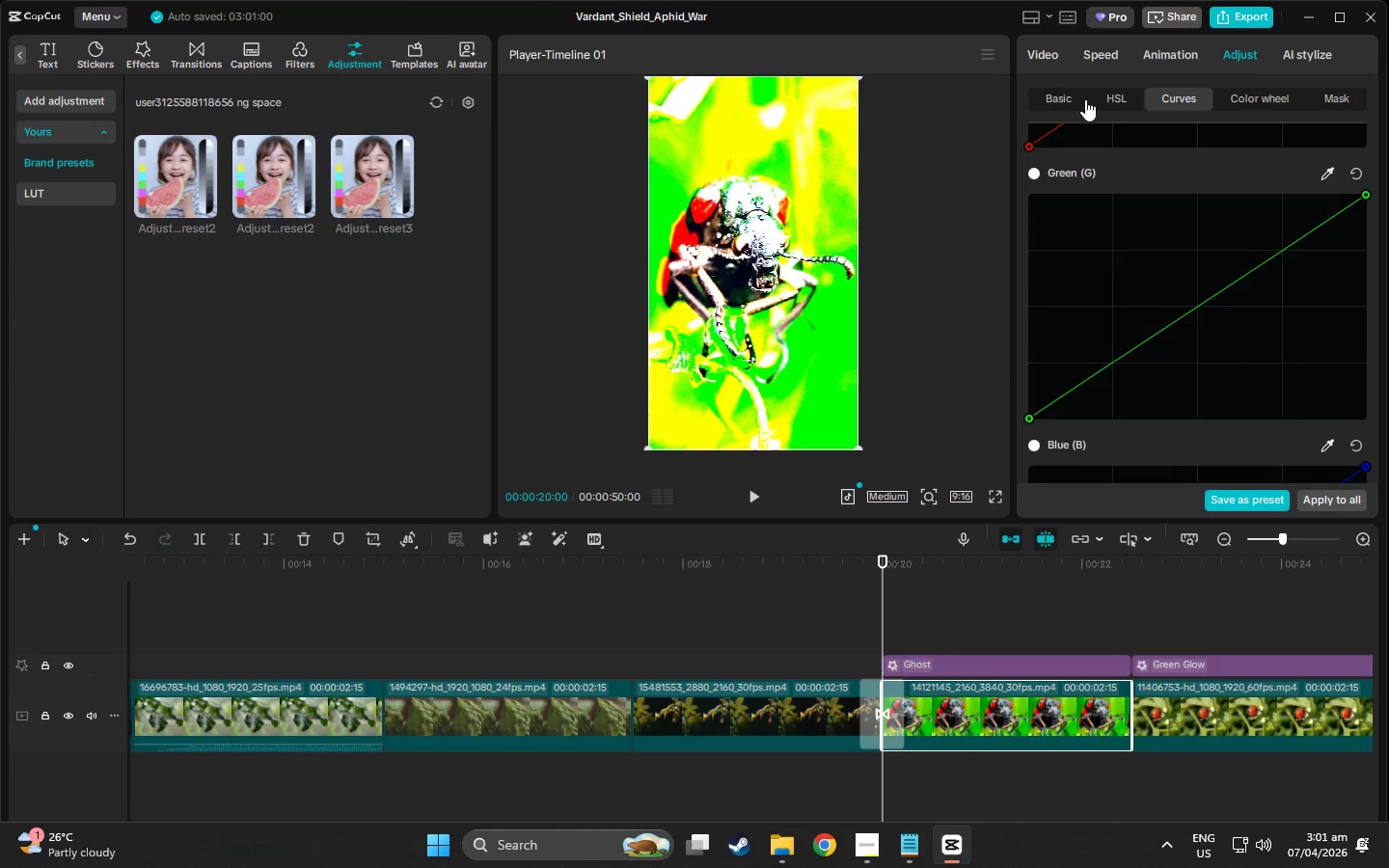 
left_click([1060, 99])
 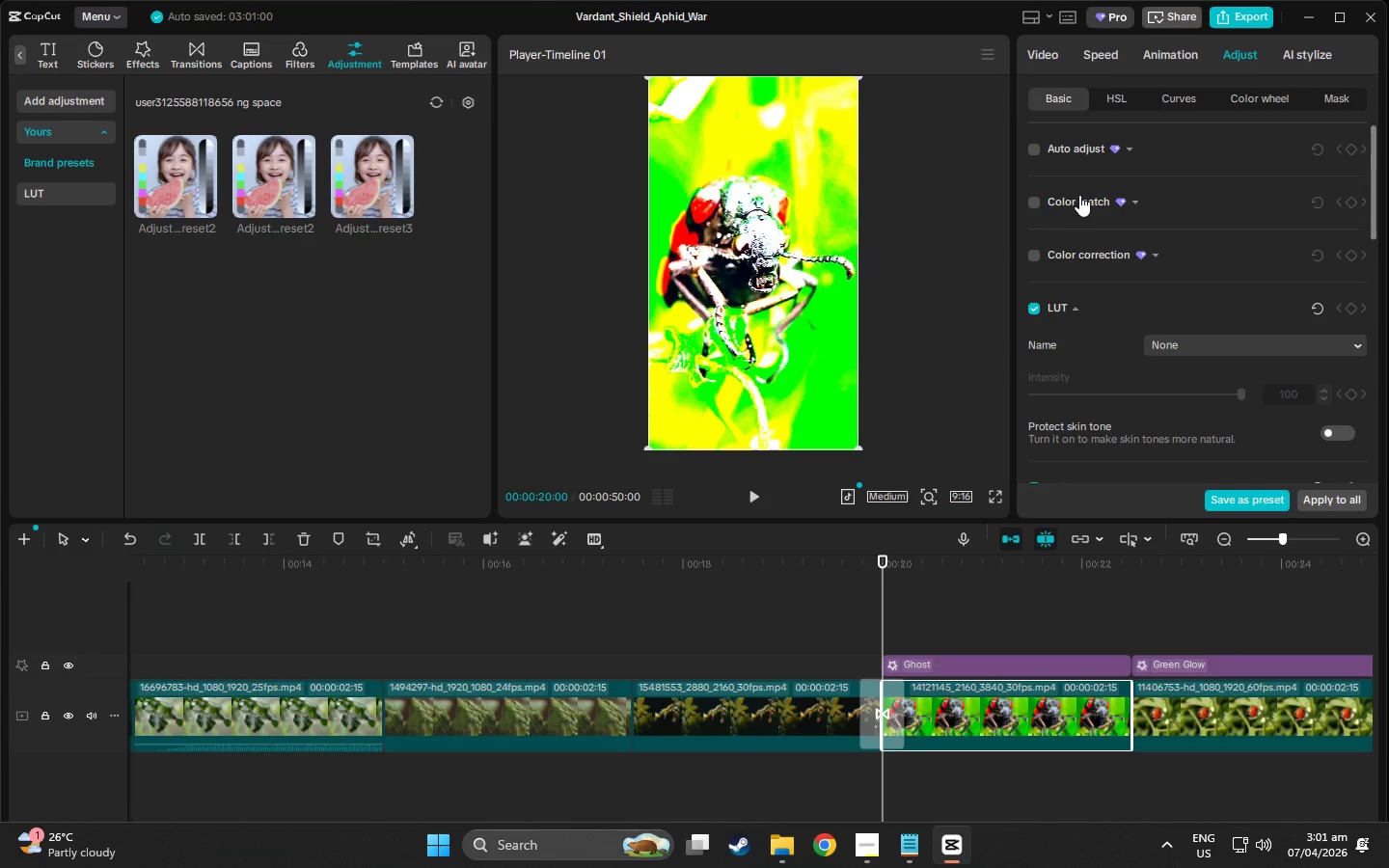 
scroll: coordinate [1073, 214], scroll_direction: up, amount: 2.0
 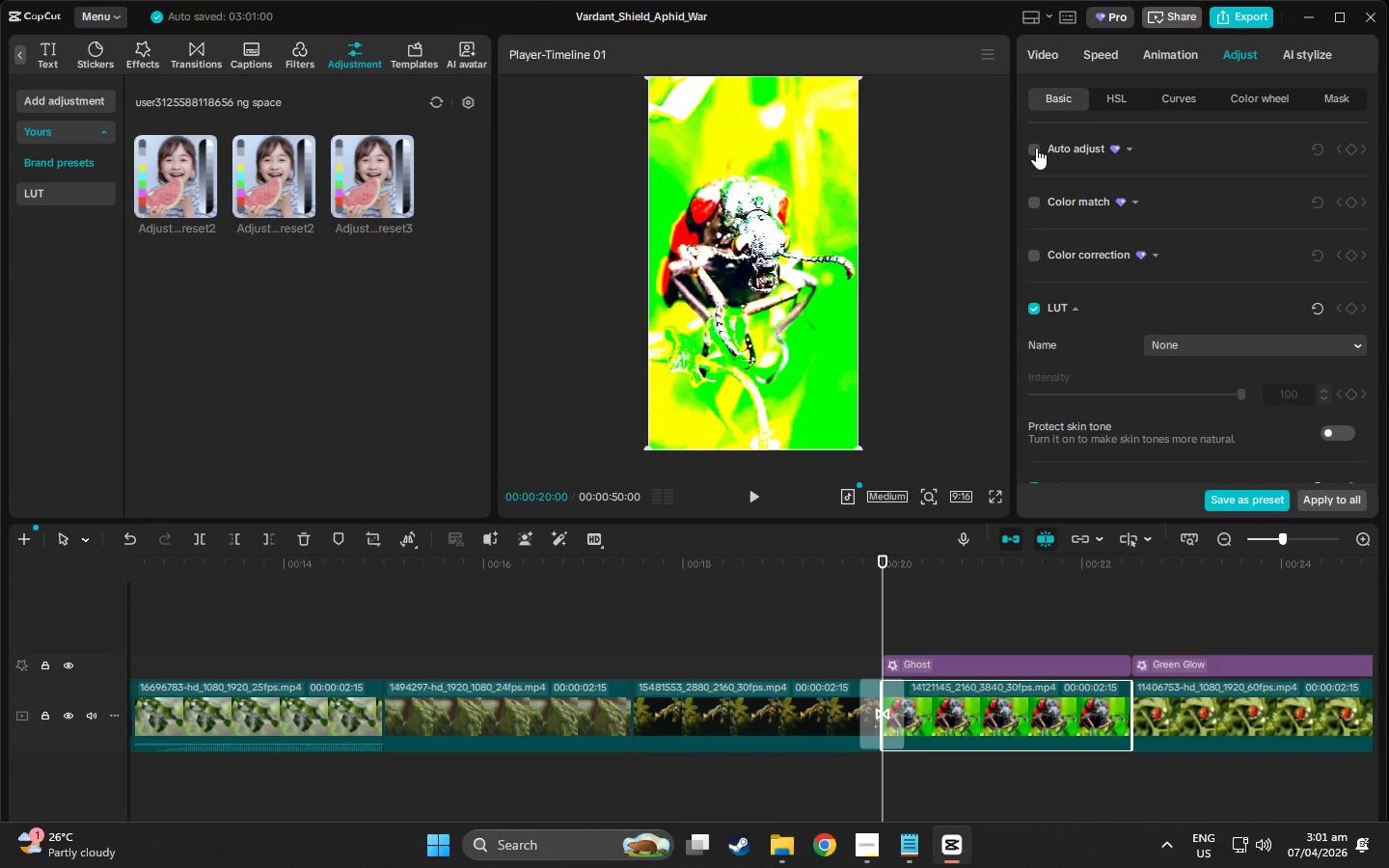 
left_click([1036, 148])
 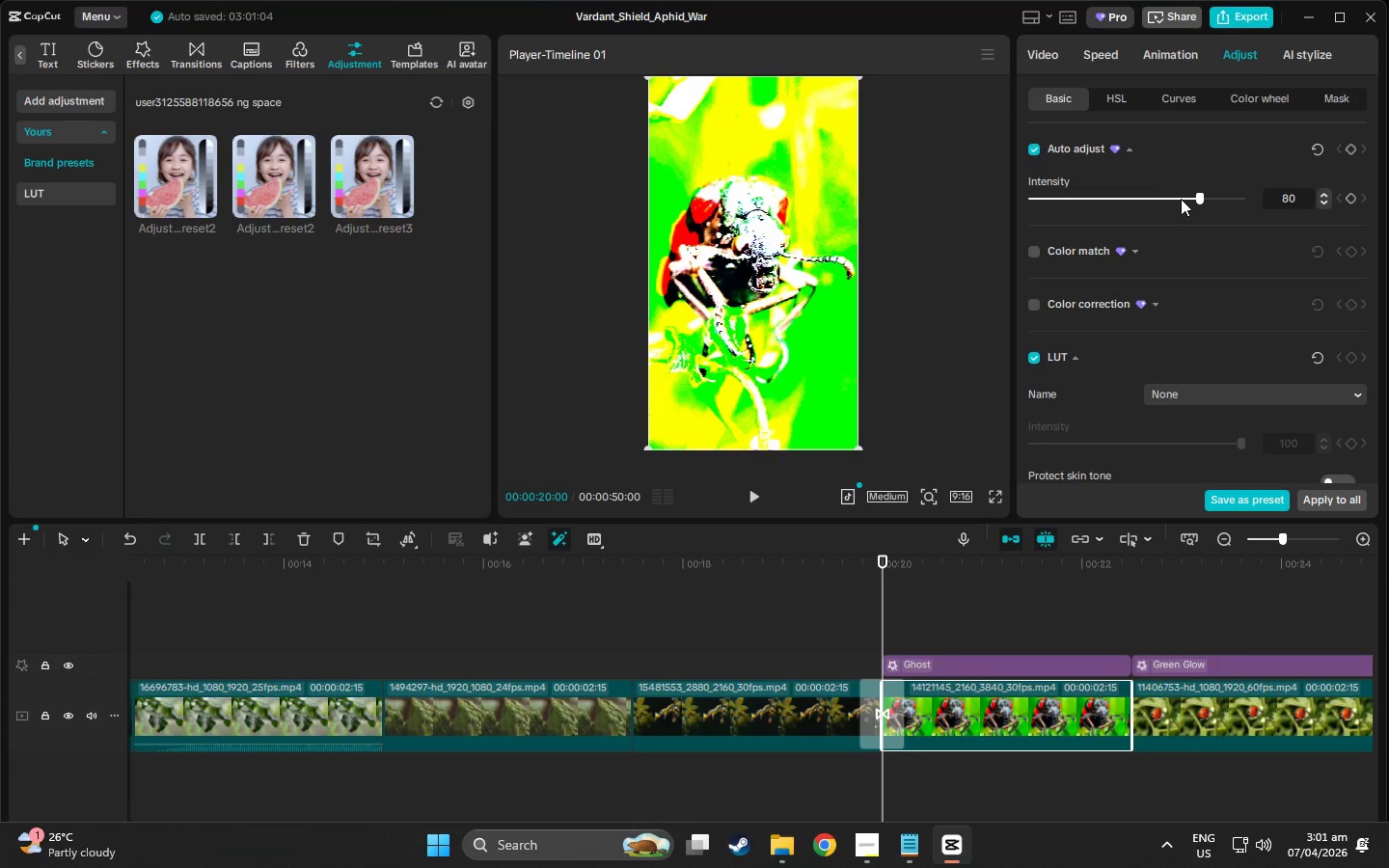 
wait(8.94)
 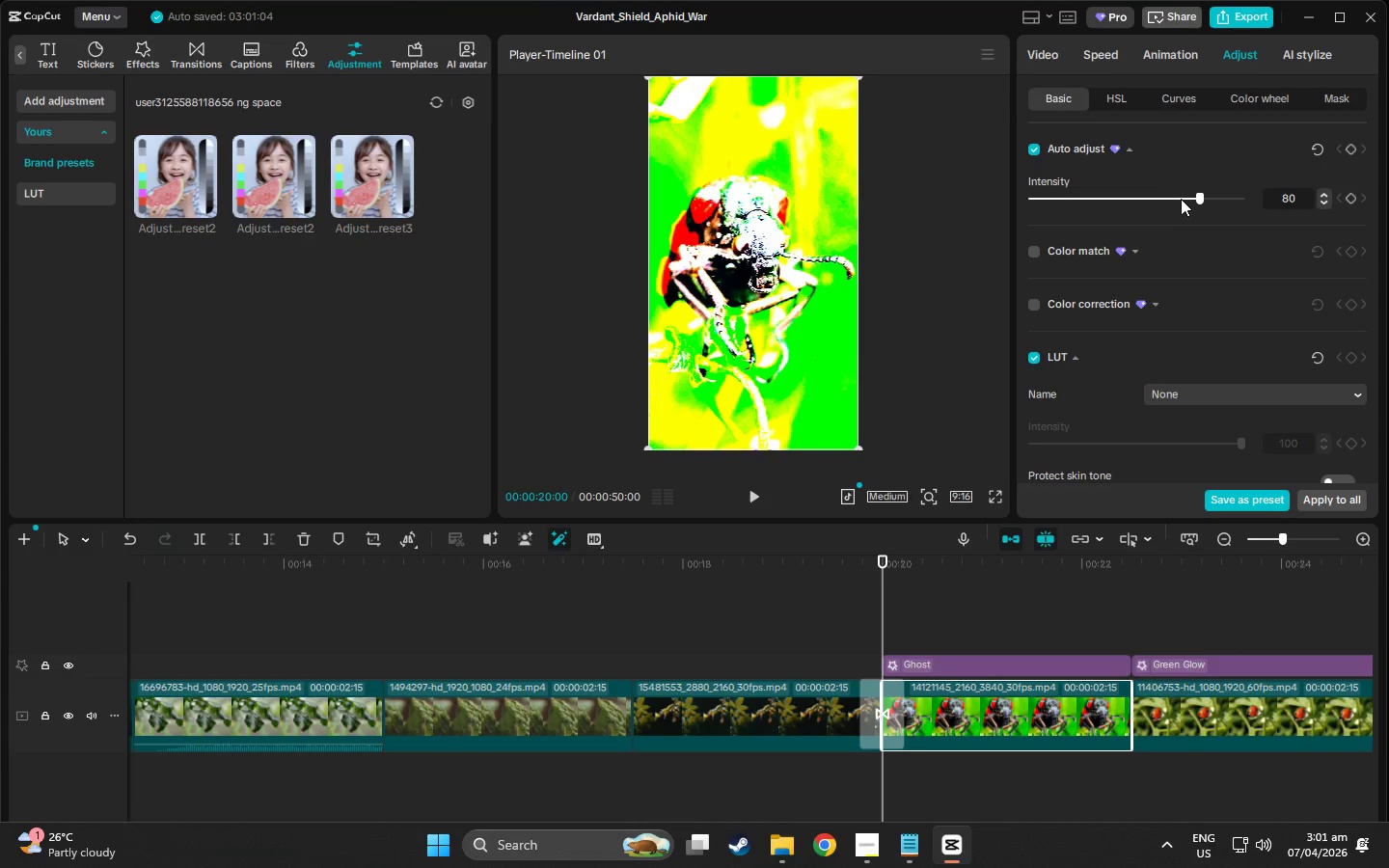 
left_click([1172, 99])
 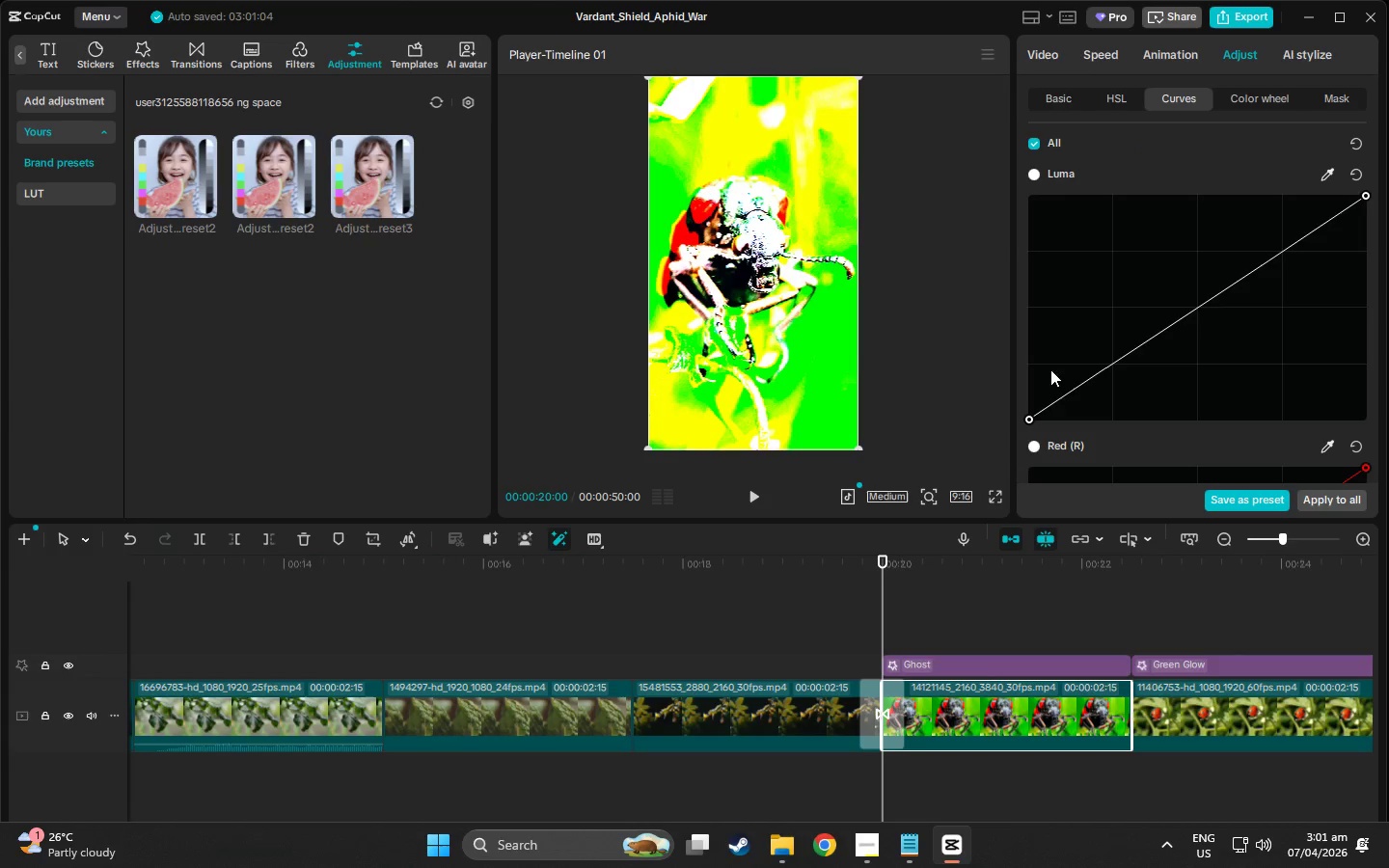 
scroll: coordinate [1033, 444], scroll_direction: down, amount: 23.0
 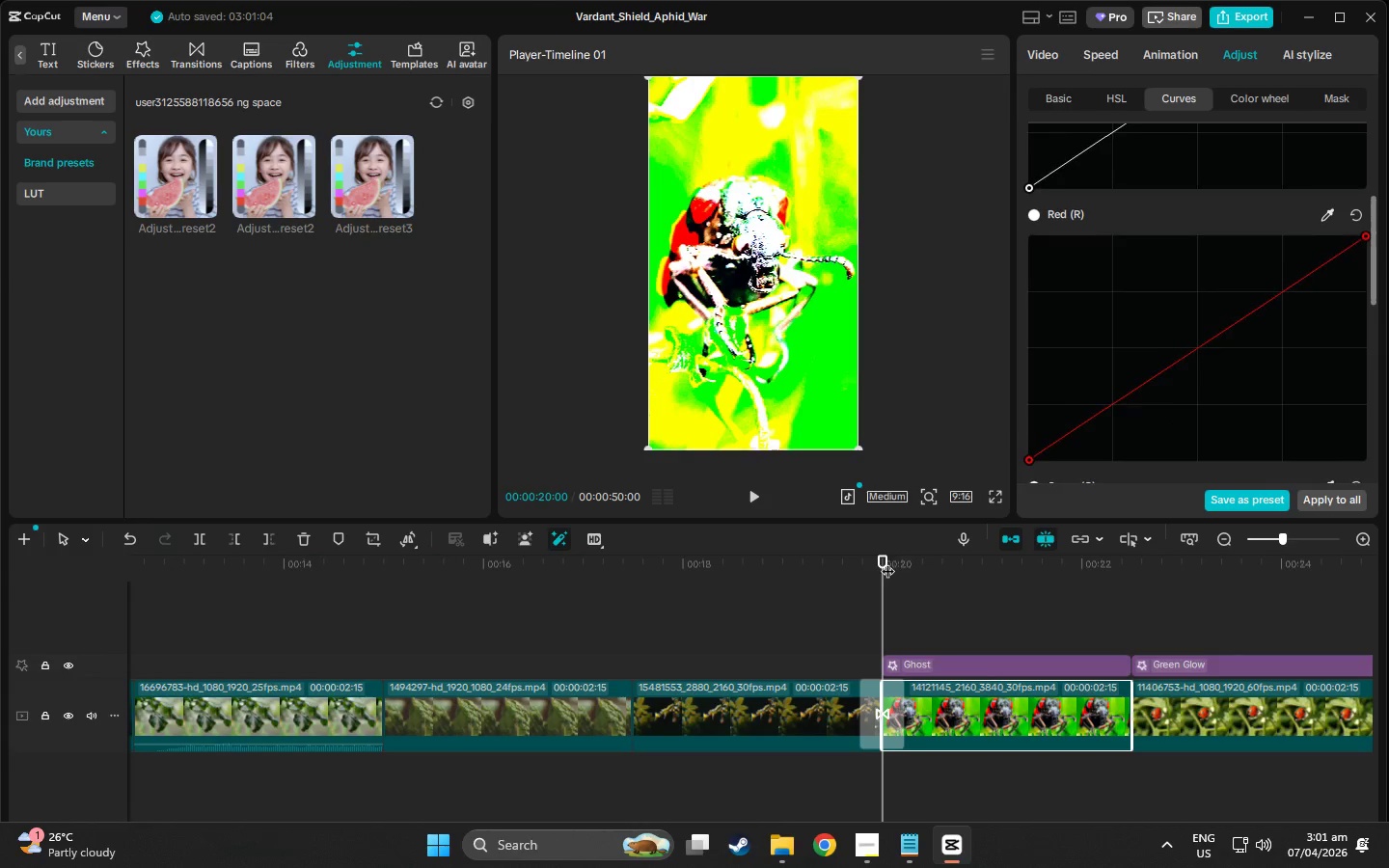 
left_click_drag(start_coordinate=[887, 556], to_coordinate=[967, 567])
 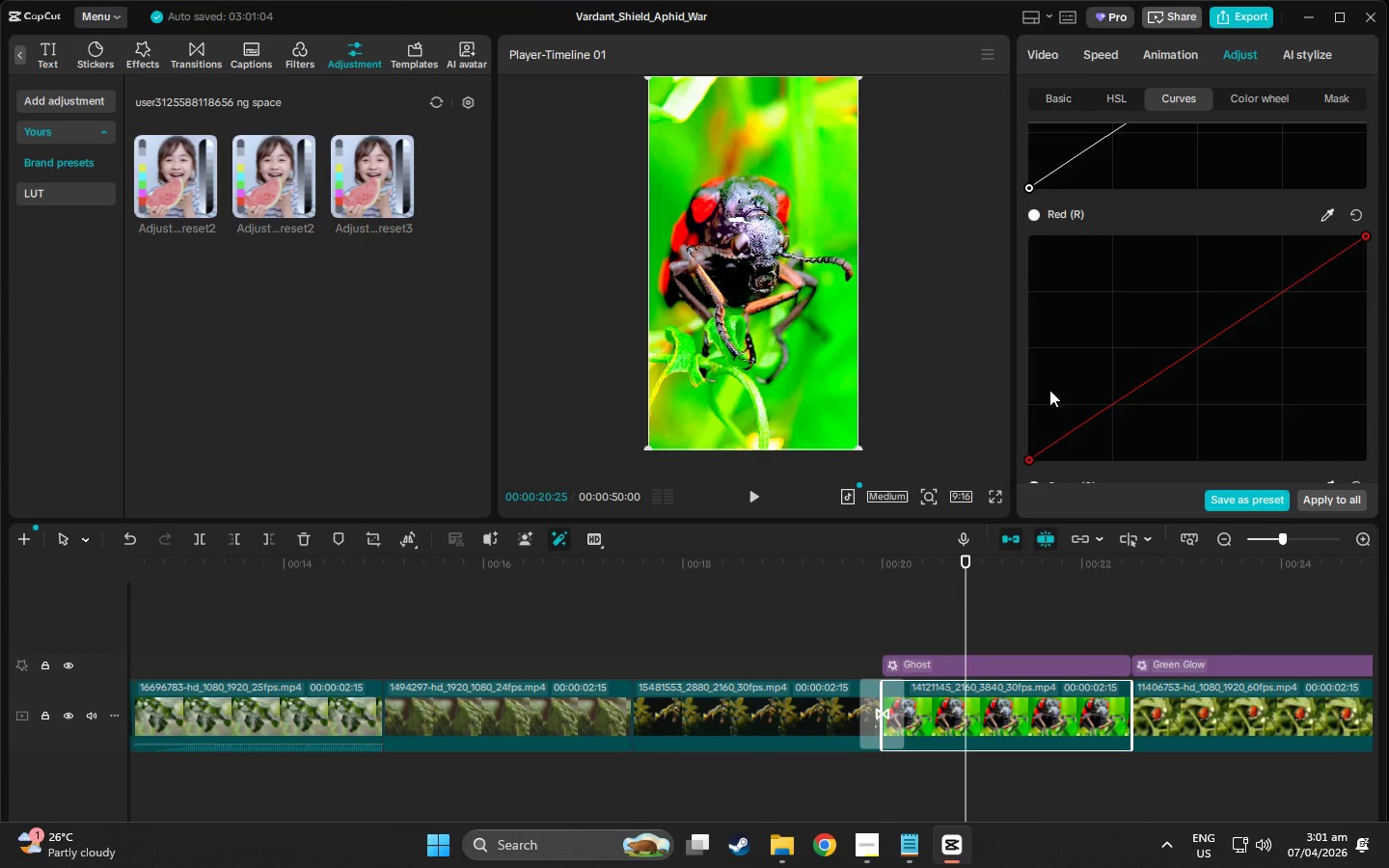 
scroll: coordinate [1034, 437], scroll_direction: down, amount: 32.0
 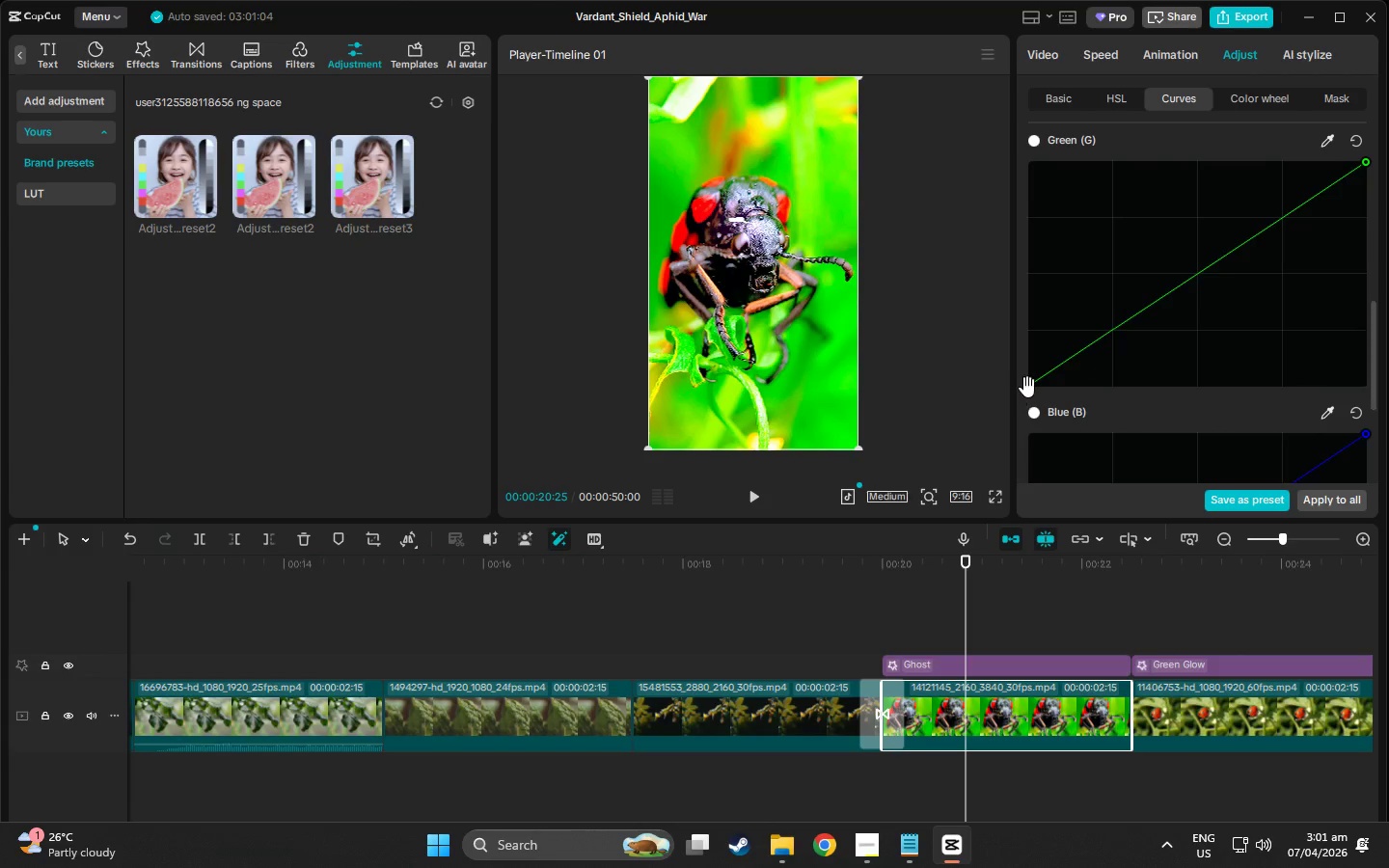 
left_click_drag(start_coordinate=[1032, 386], to_coordinate=[1035, 367])
 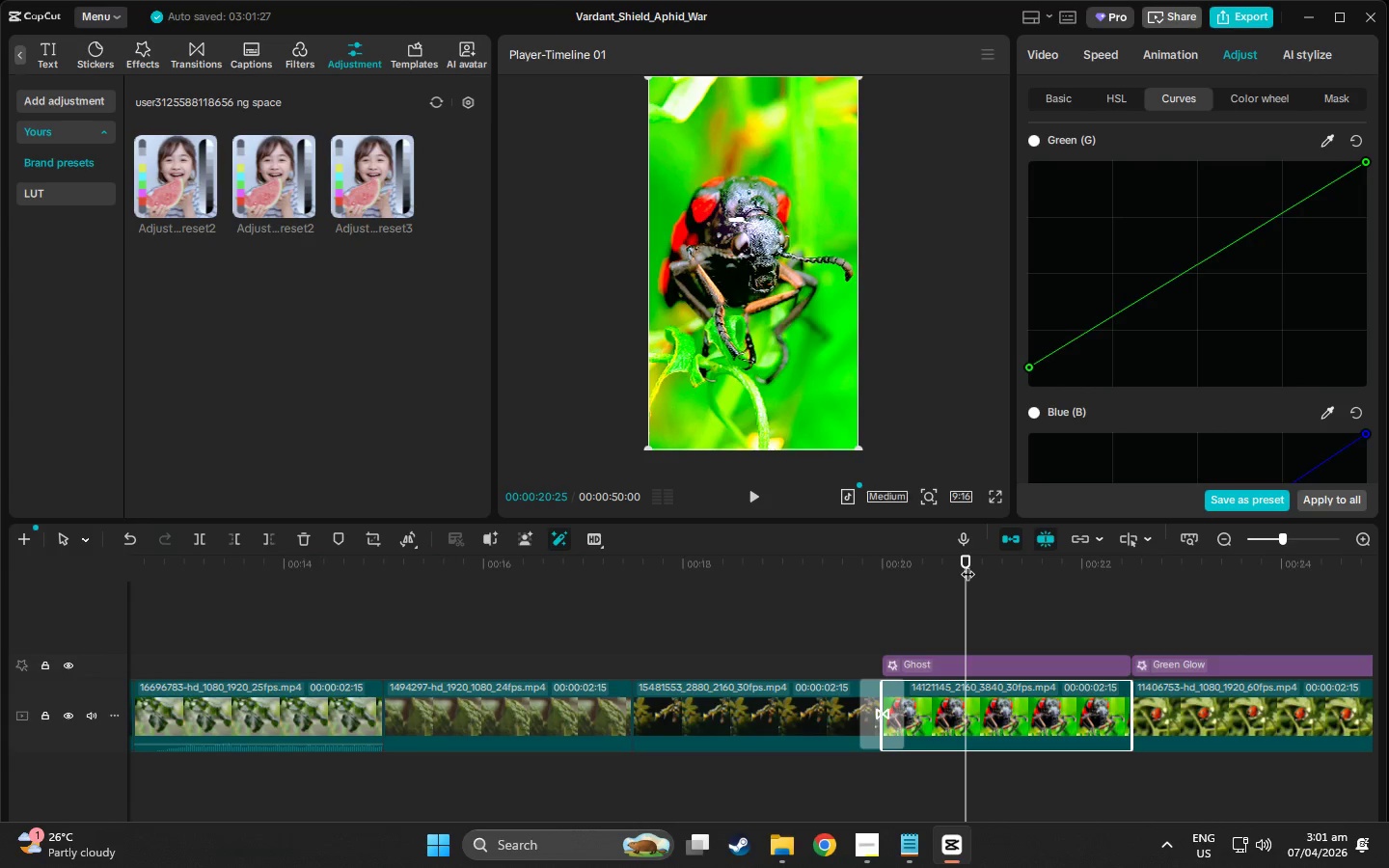 
left_click_drag(start_coordinate=[972, 565], to_coordinate=[1251, 573])
 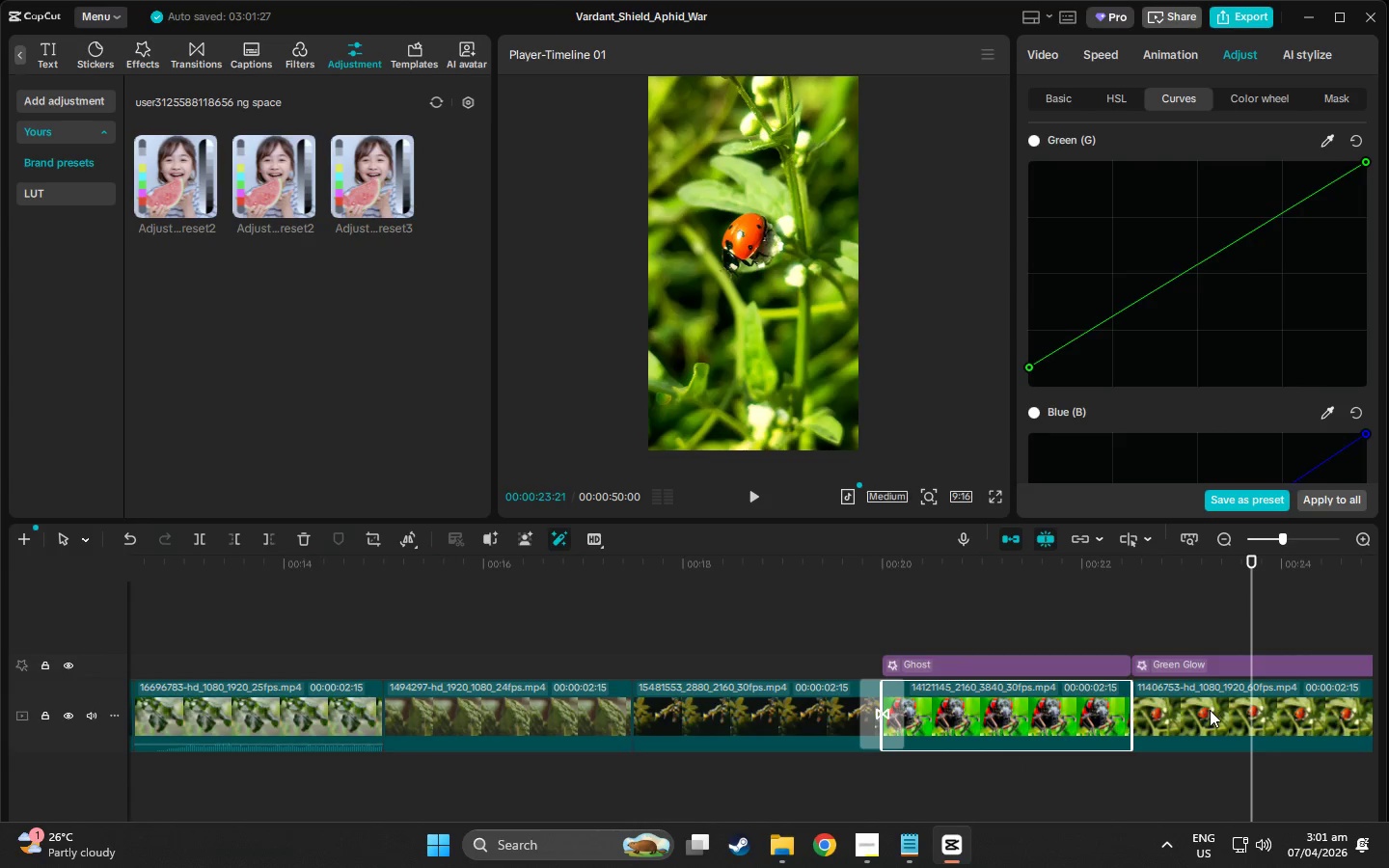 
left_click([1210, 710])
 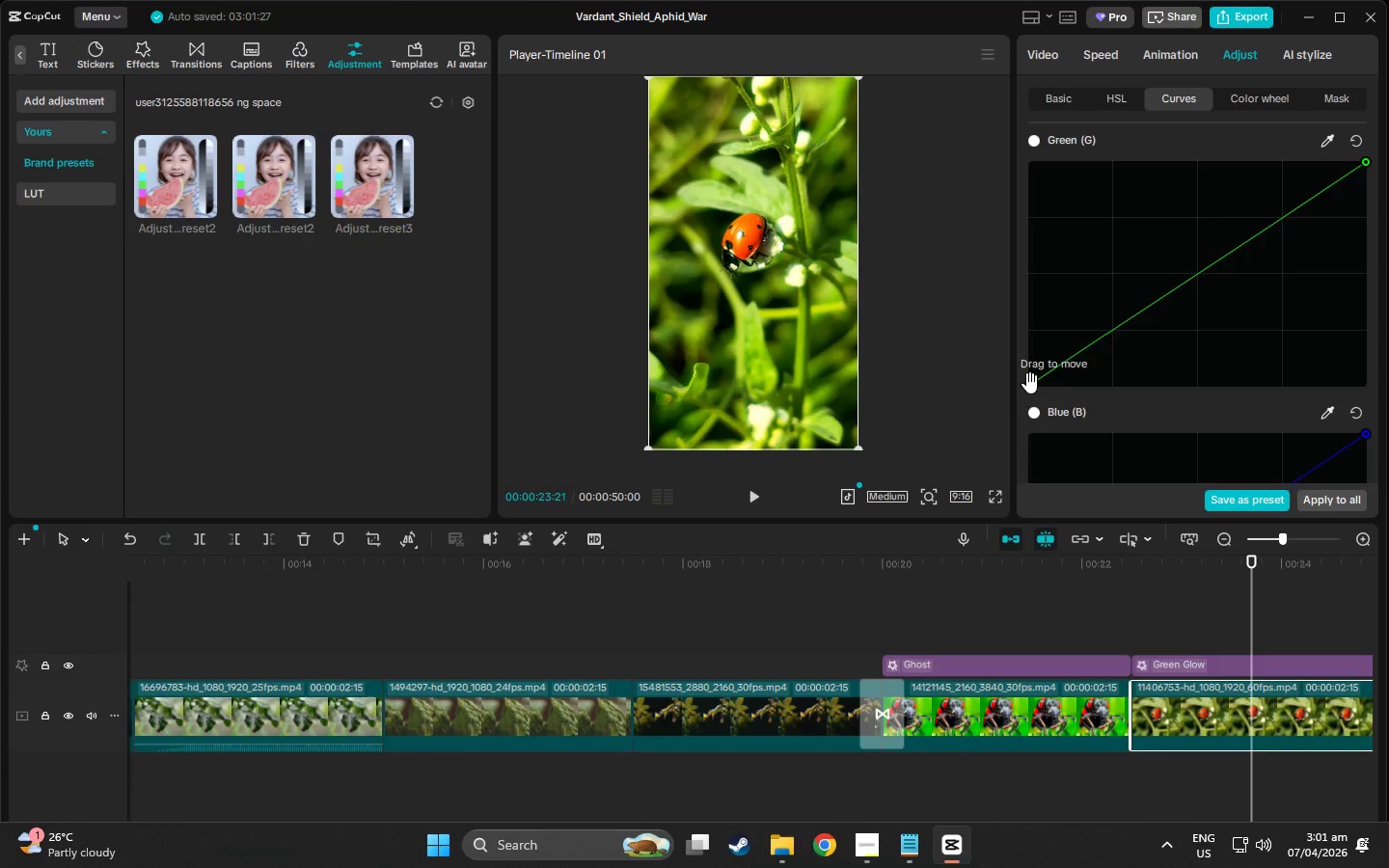 
left_click_drag(start_coordinate=[1030, 381], to_coordinate=[1033, 362])
 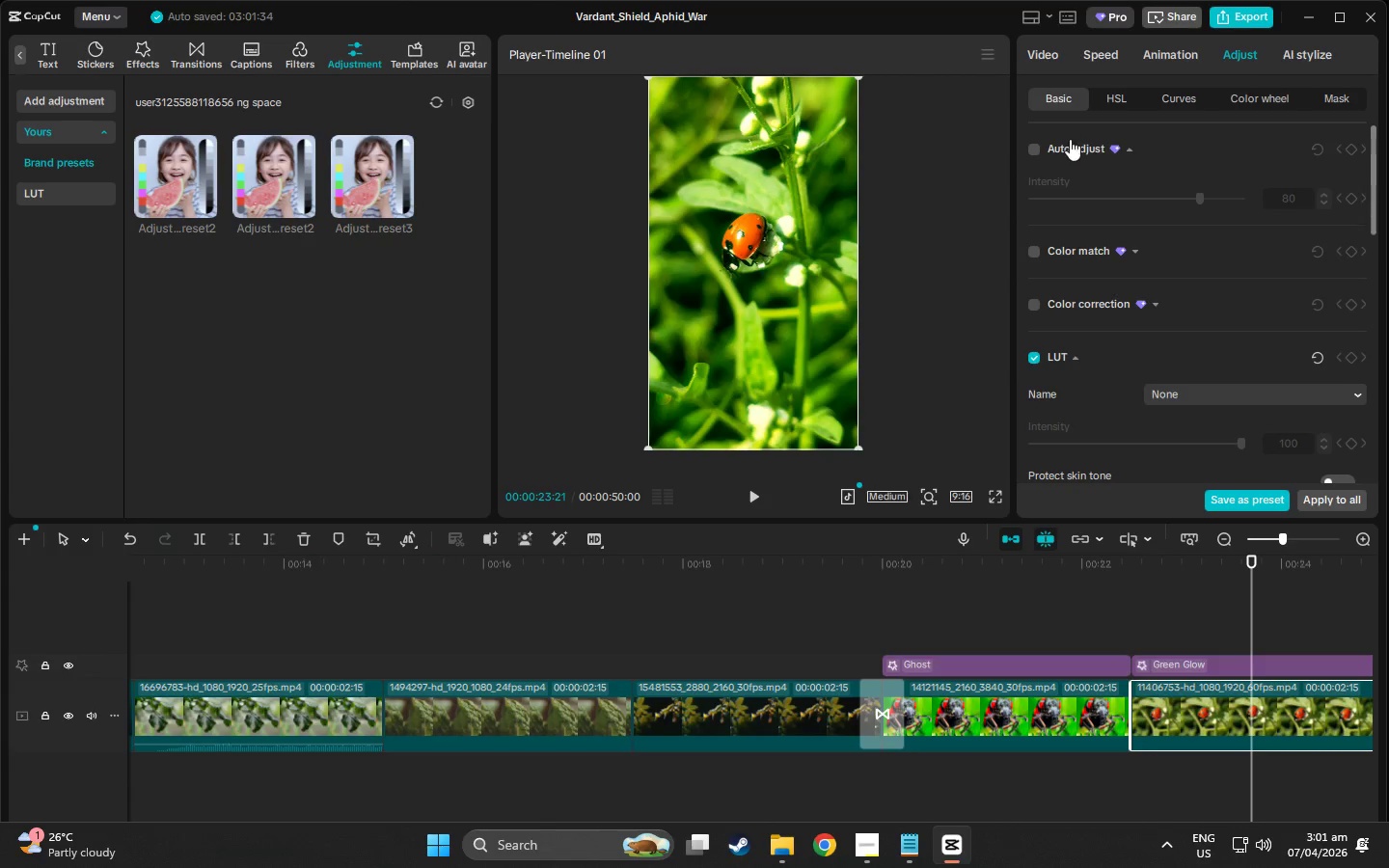 
left_click([1032, 152])
 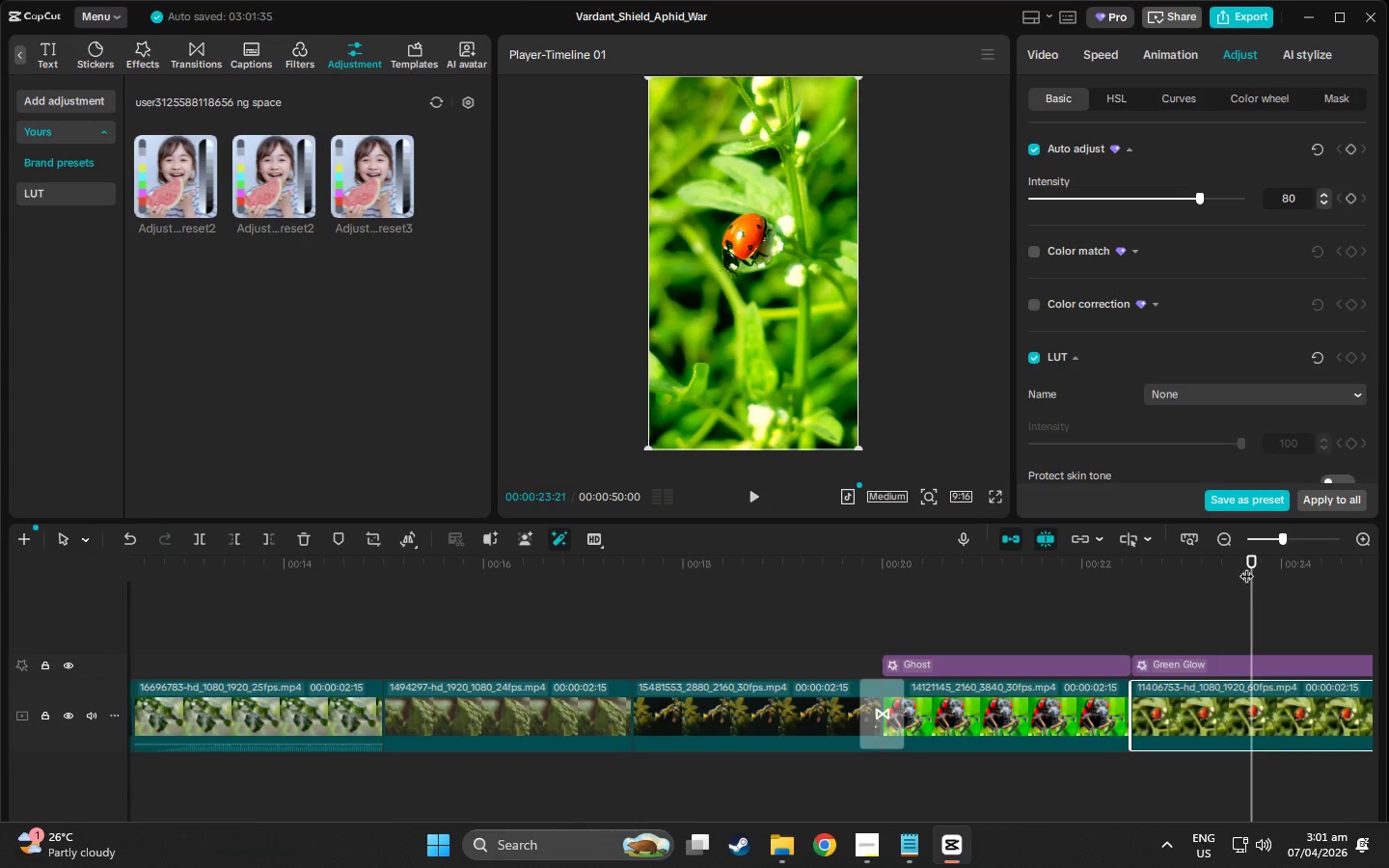 
left_click_drag(start_coordinate=[1251, 565], to_coordinate=[969, 587])
 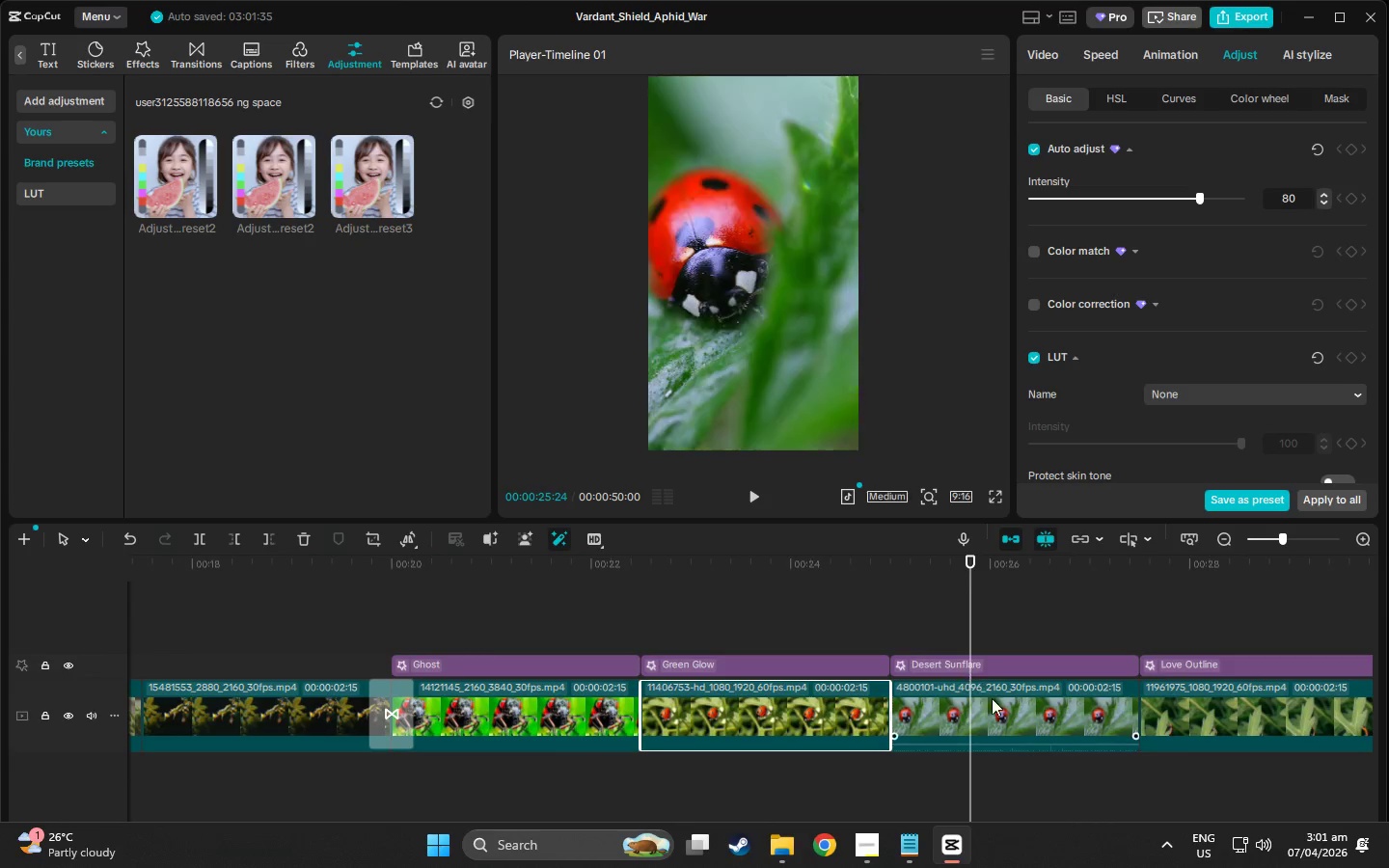 
left_click([1001, 710])
 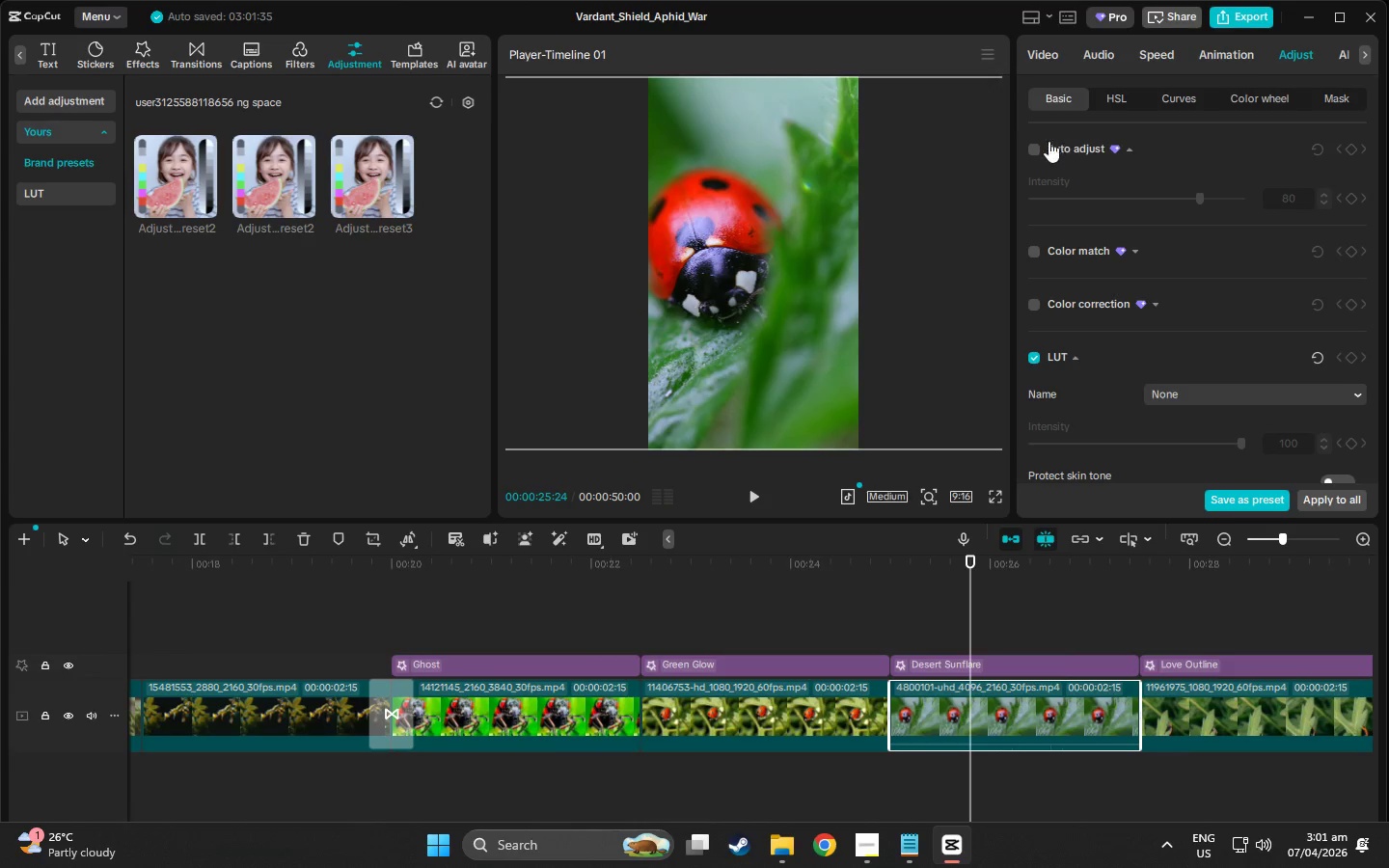 
left_click([1037, 148])
 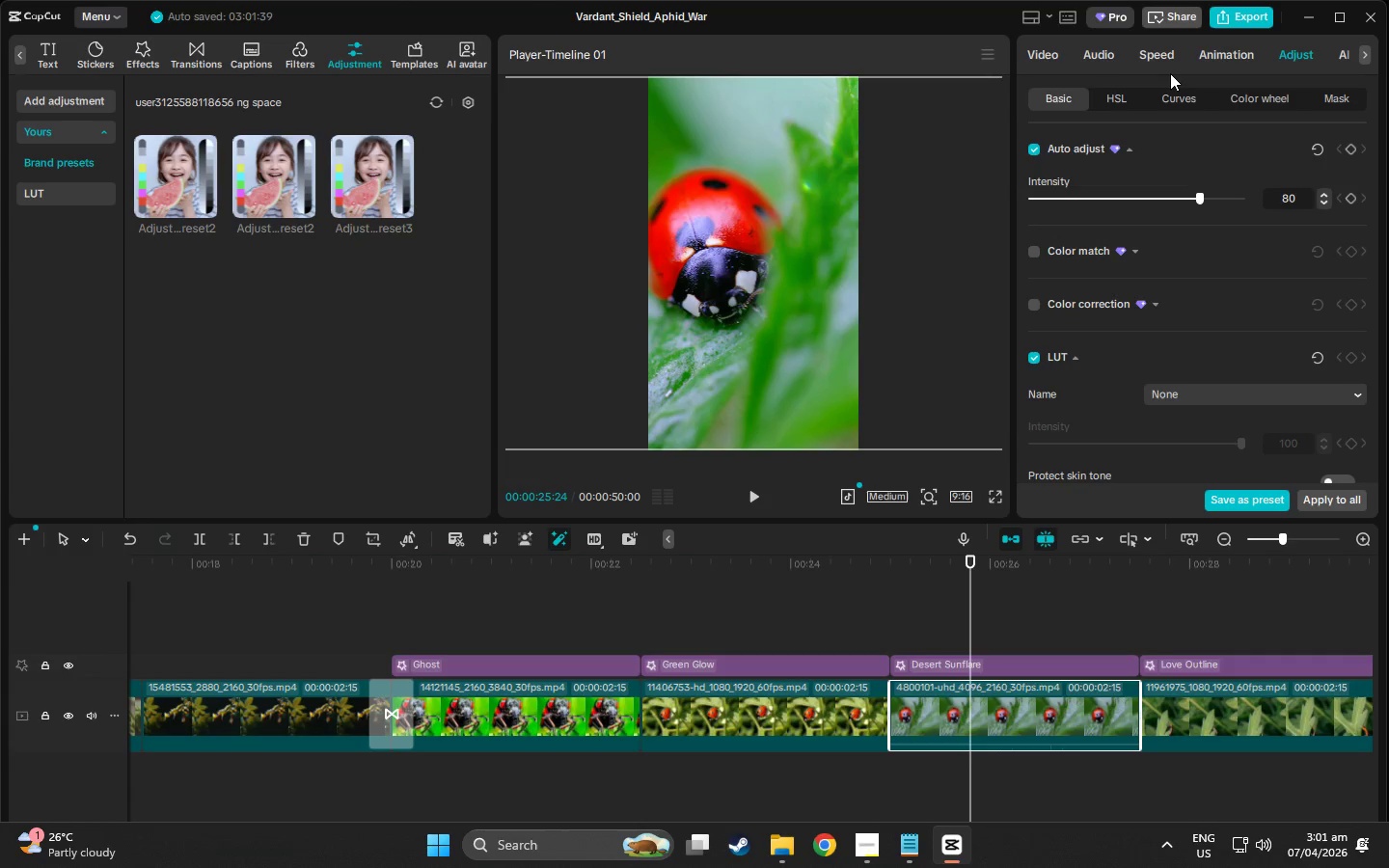 
wait(5.78)
 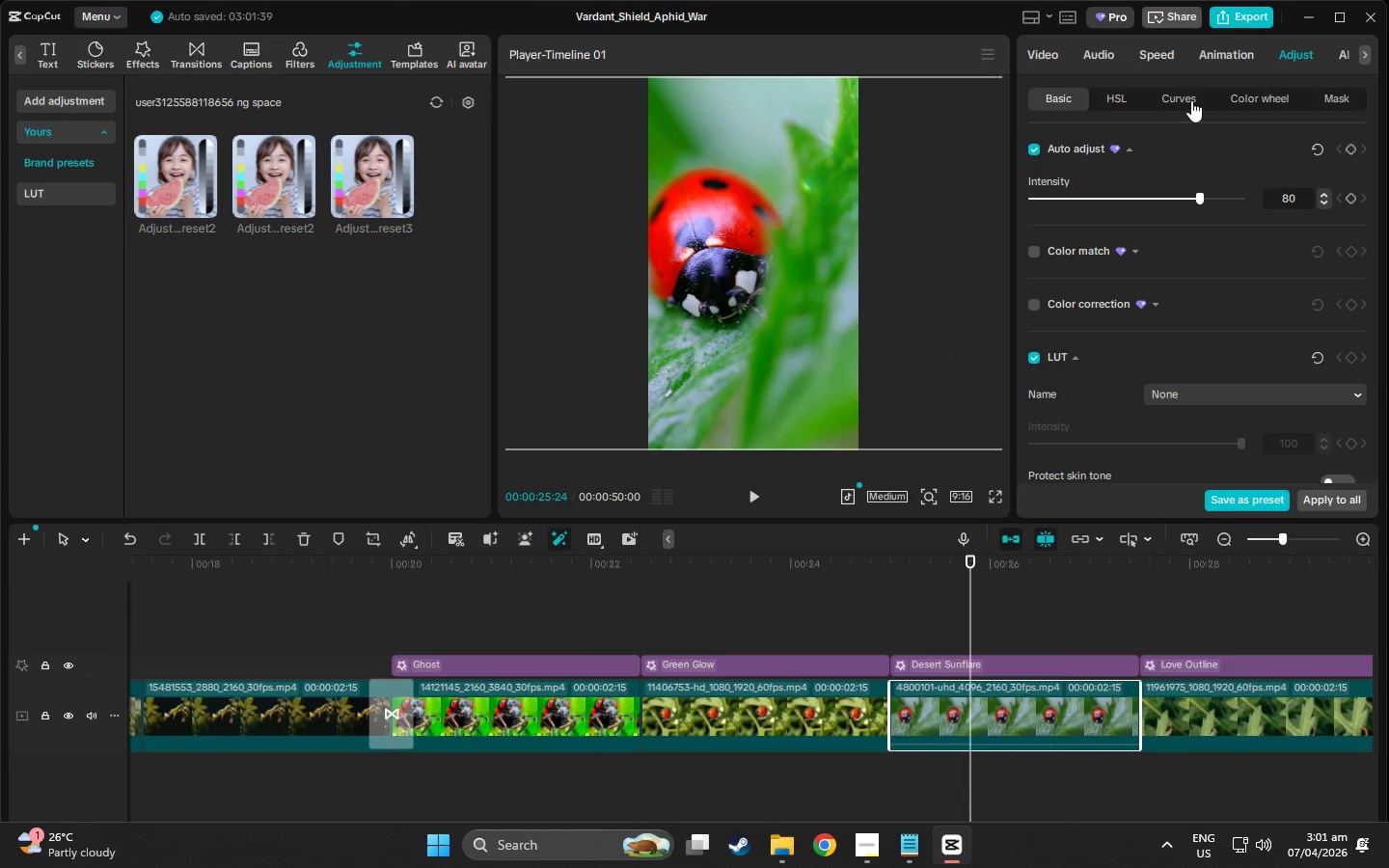 
left_click([529, 729])
 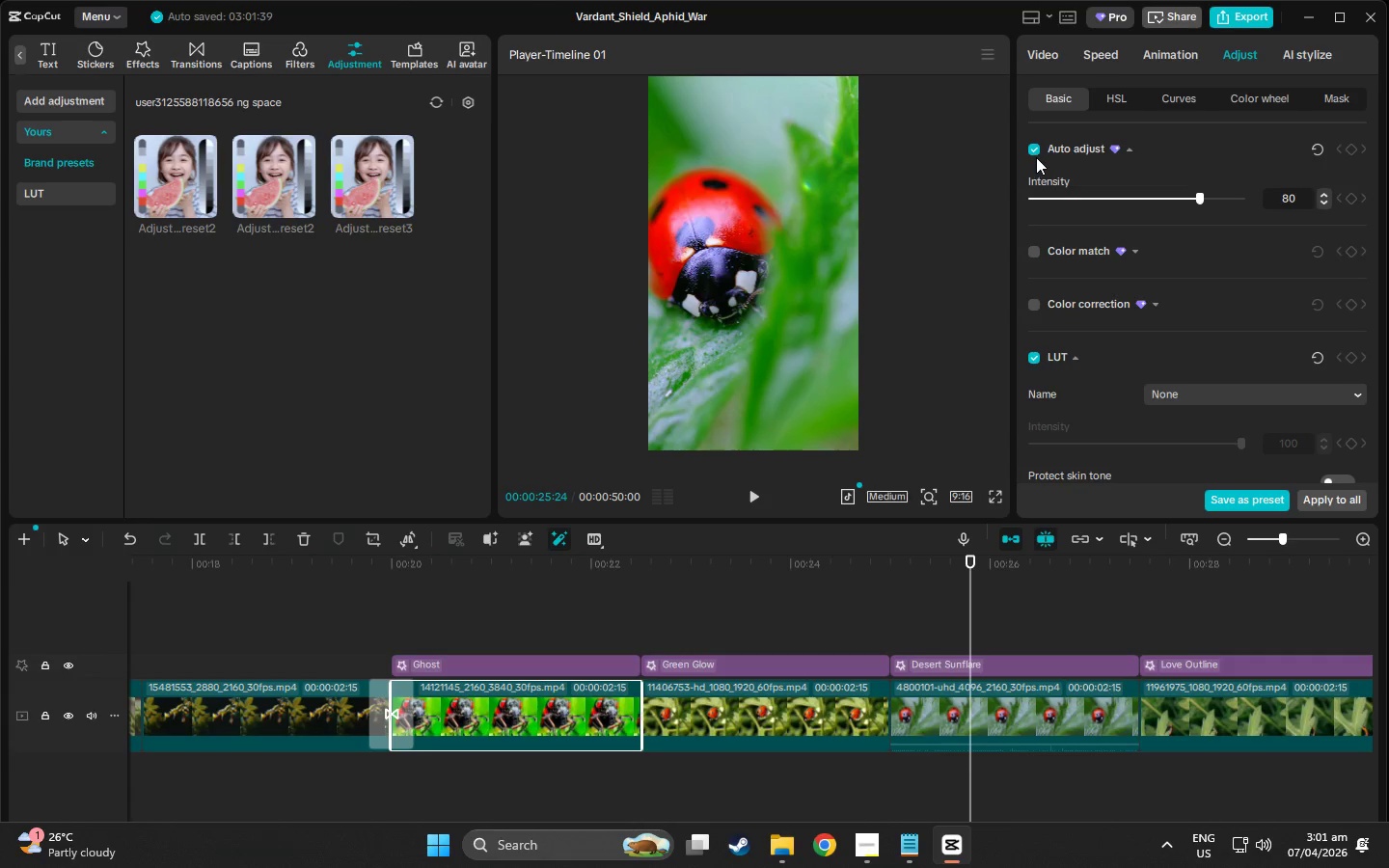 
left_click([1038, 151])
 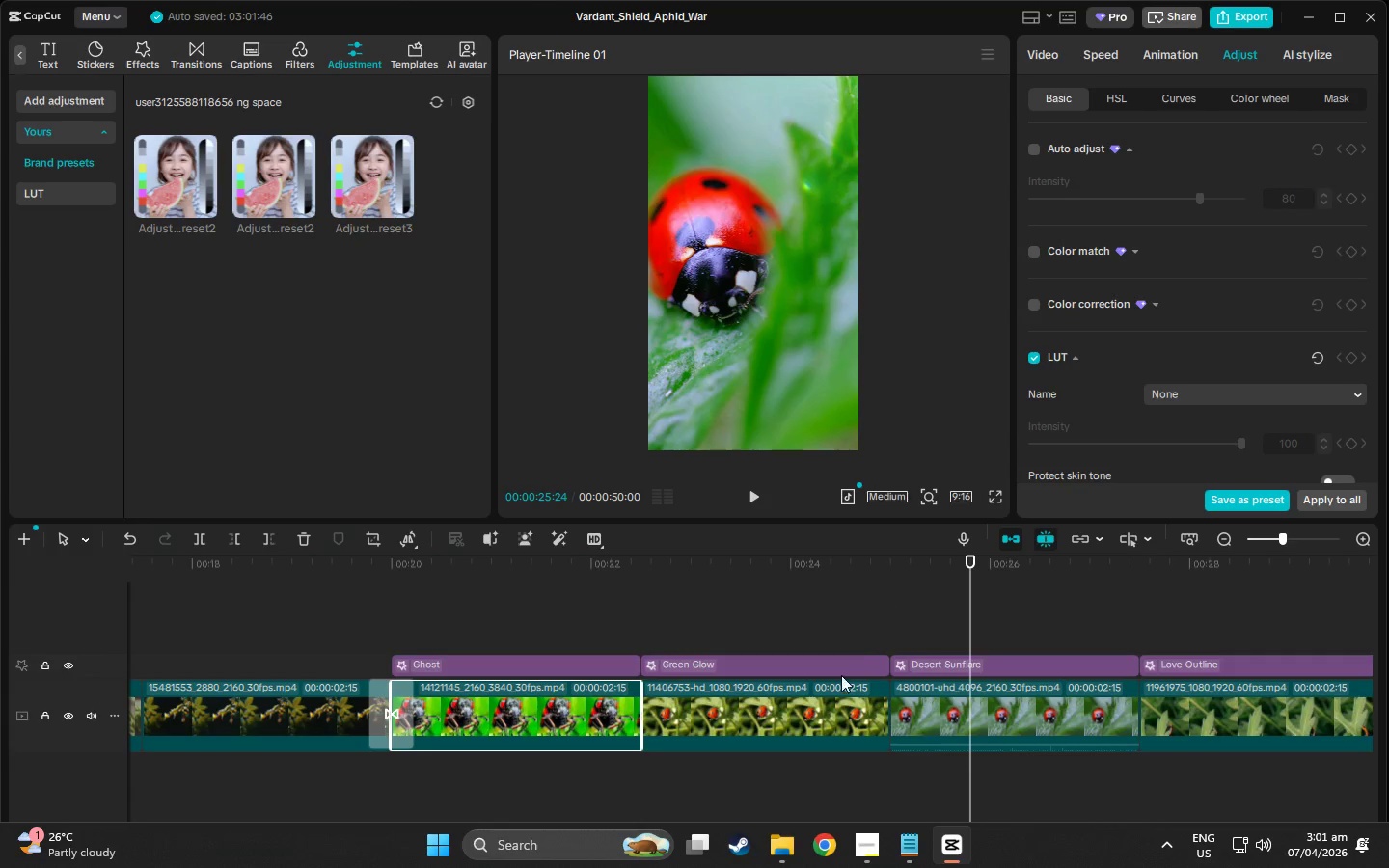 
left_click([804, 718])
 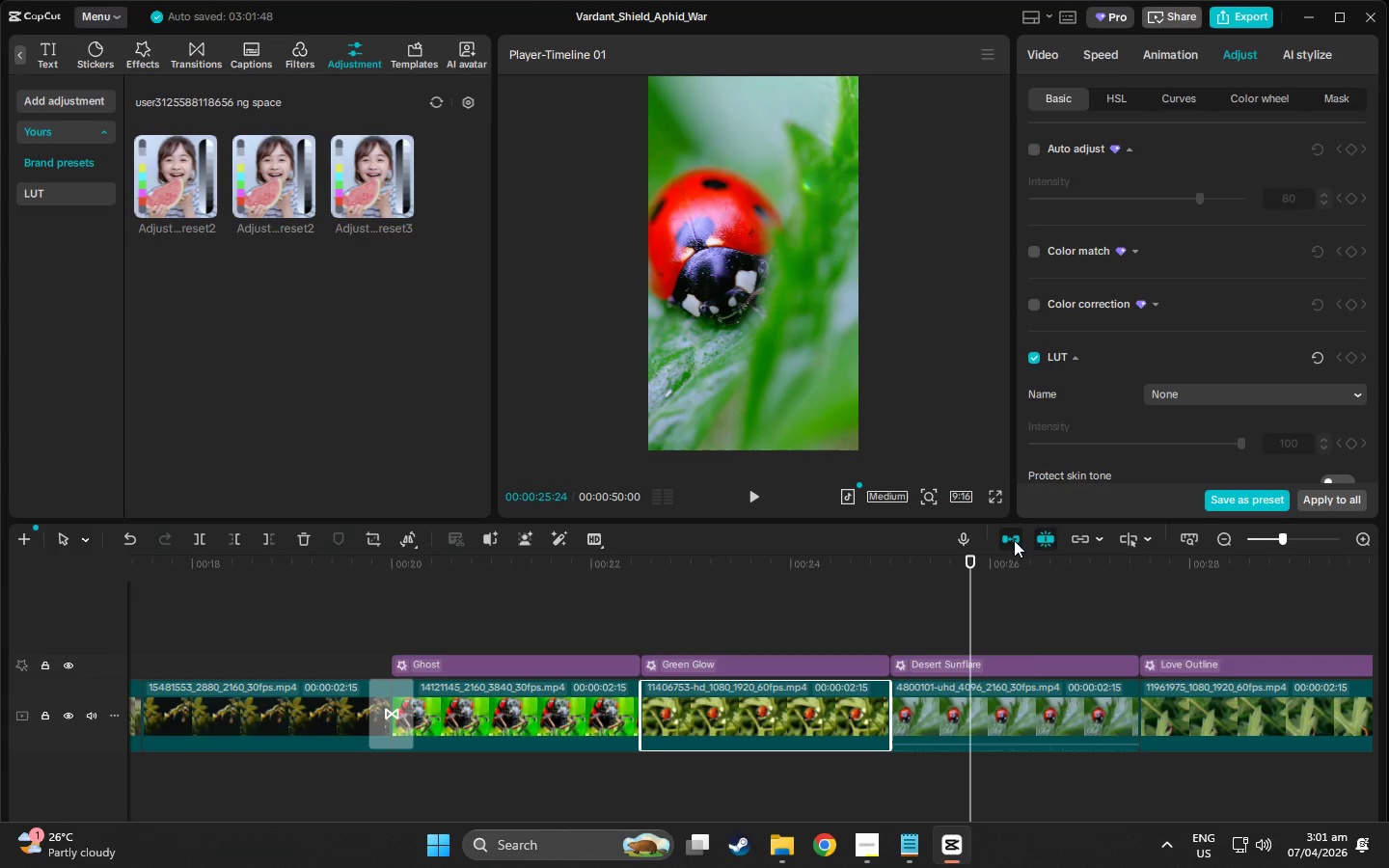 
left_click([1021, 718])
 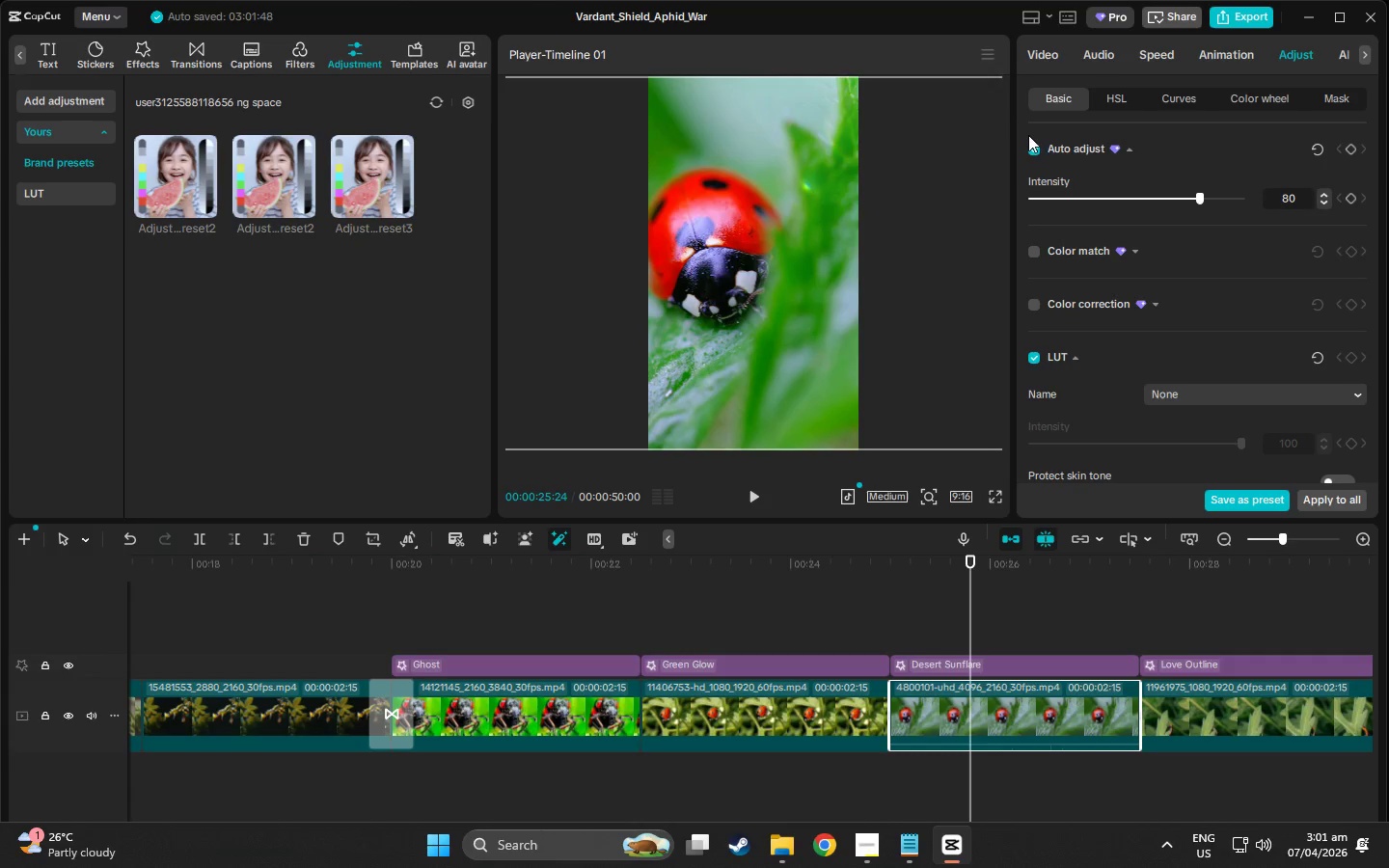 
left_click([1035, 143])
 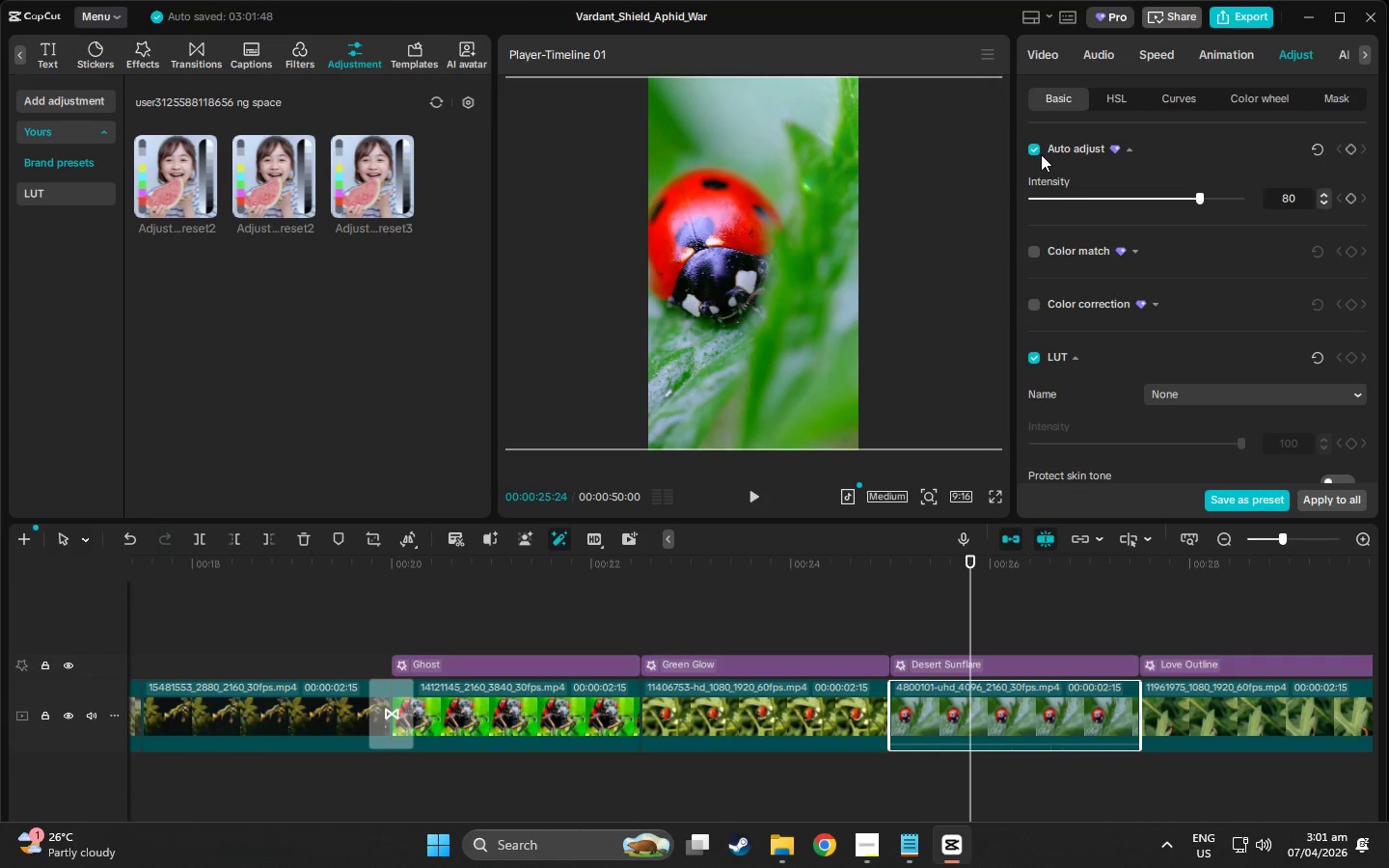 
double_click([1037, 150])
 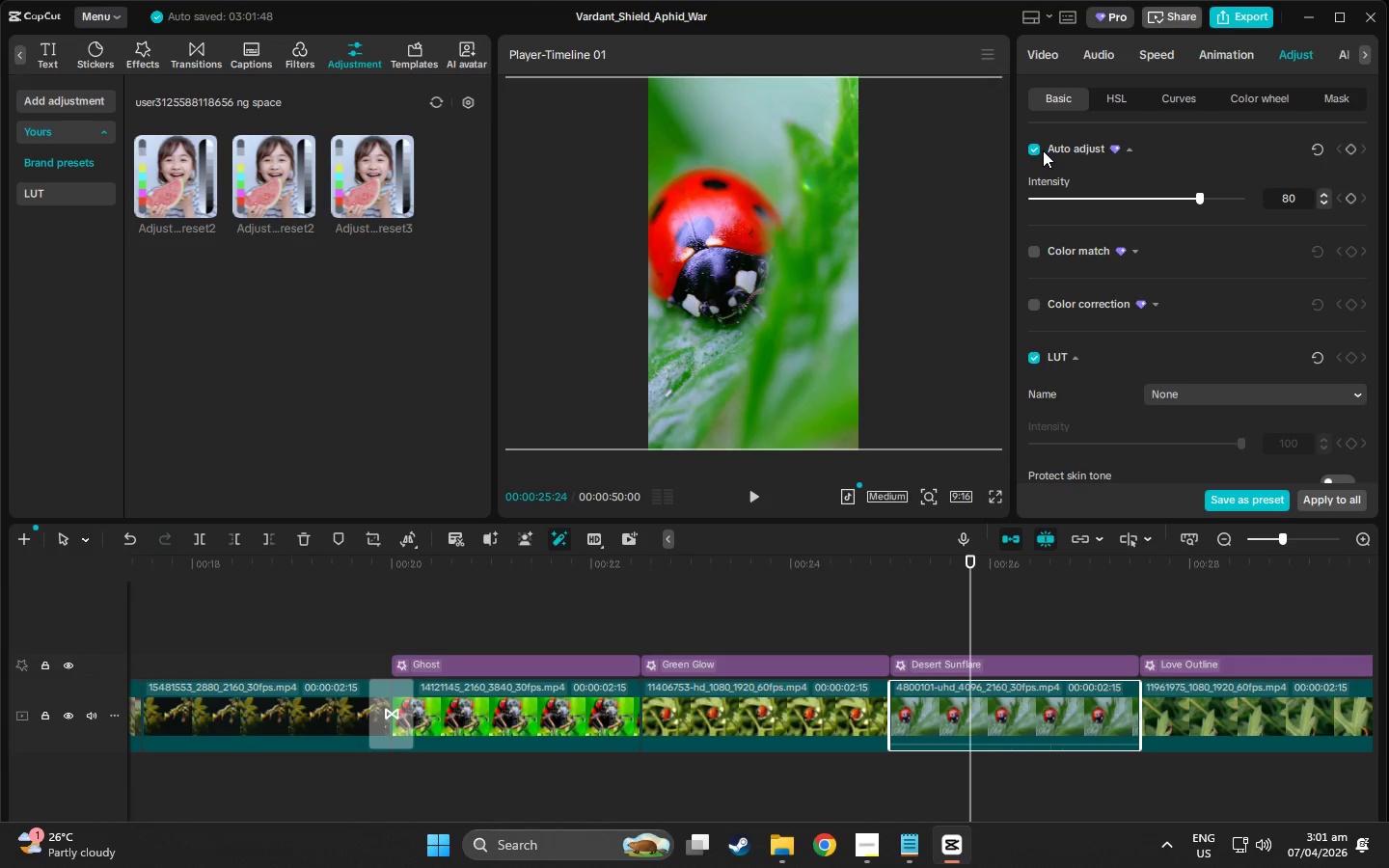 
left_click([1033, 148])
 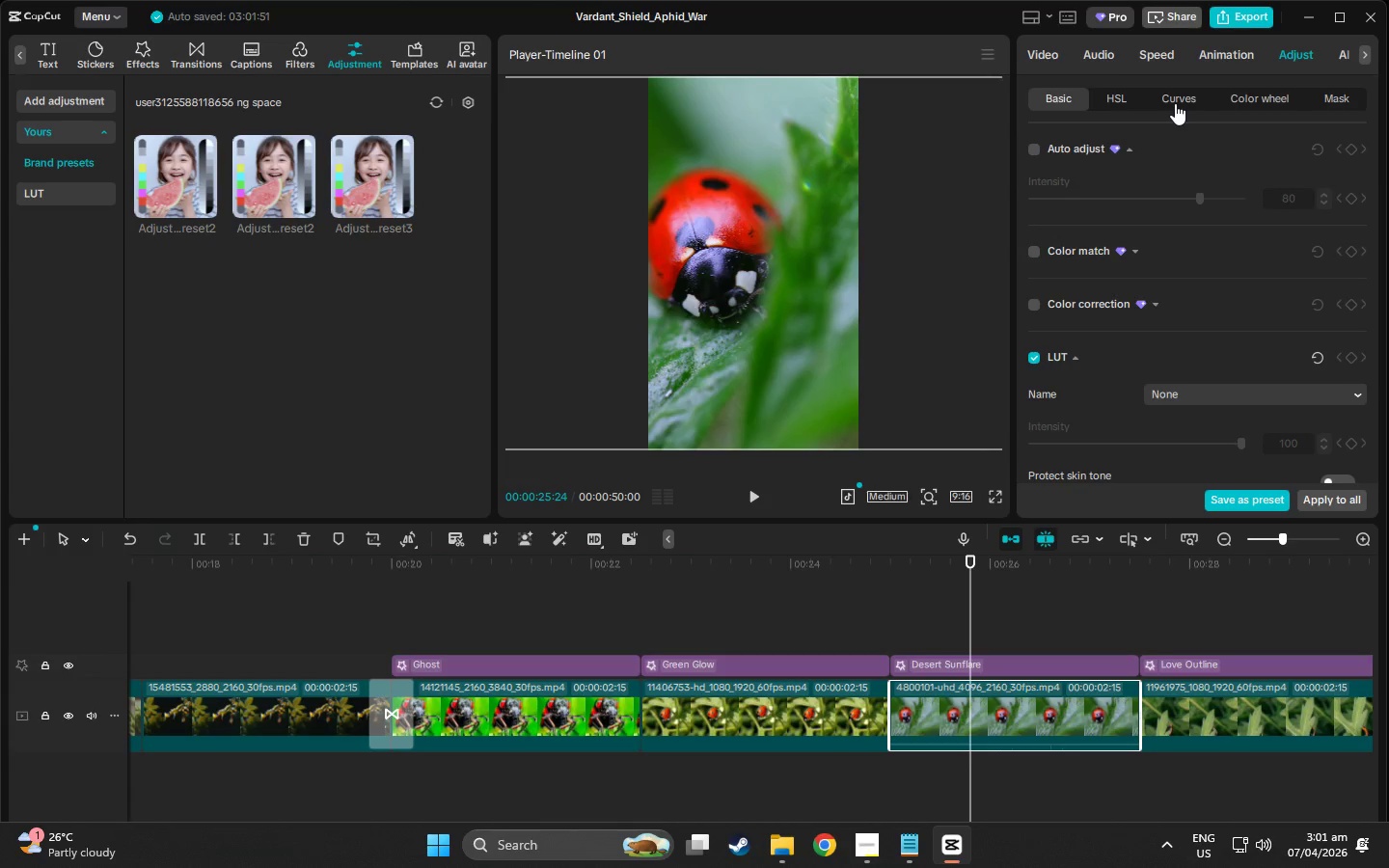 
left_click([1175, 103])
 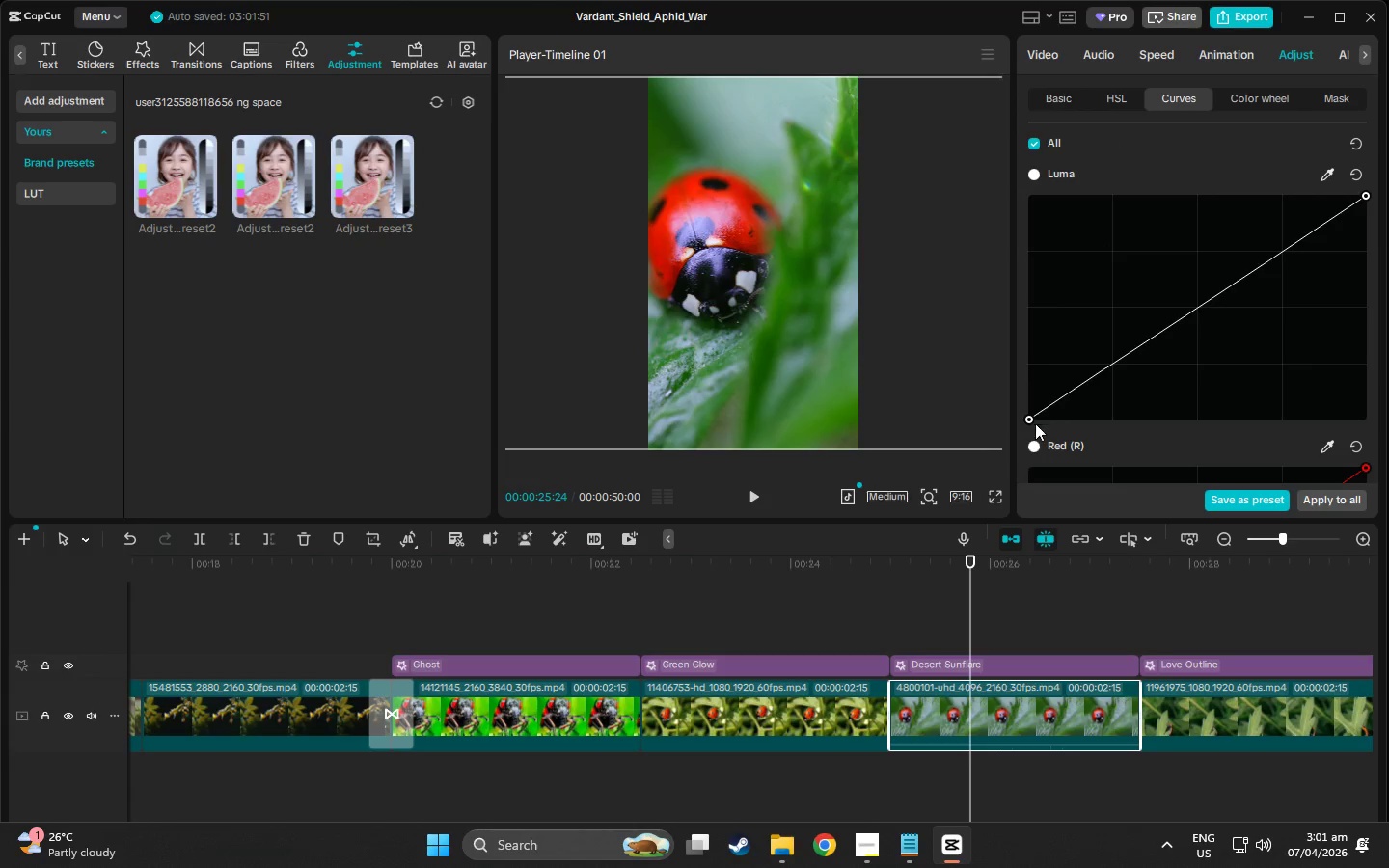 
scroll: coordinate [1070, 433], scroll_direction: down, amount: 17.0
 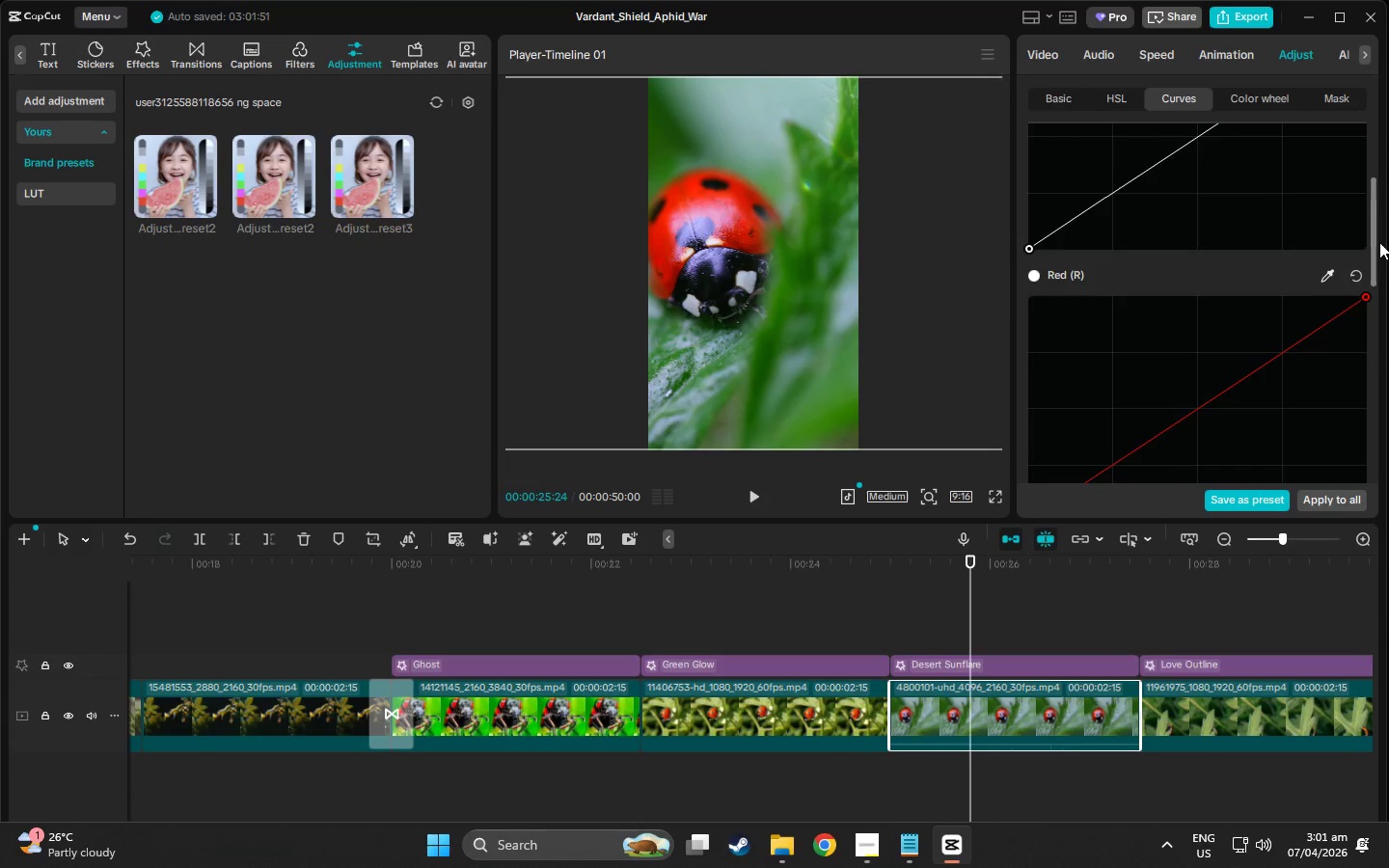 
left_click_drag(start_coordinate=[1375, 244], to_coordinate=[1359, 365])
 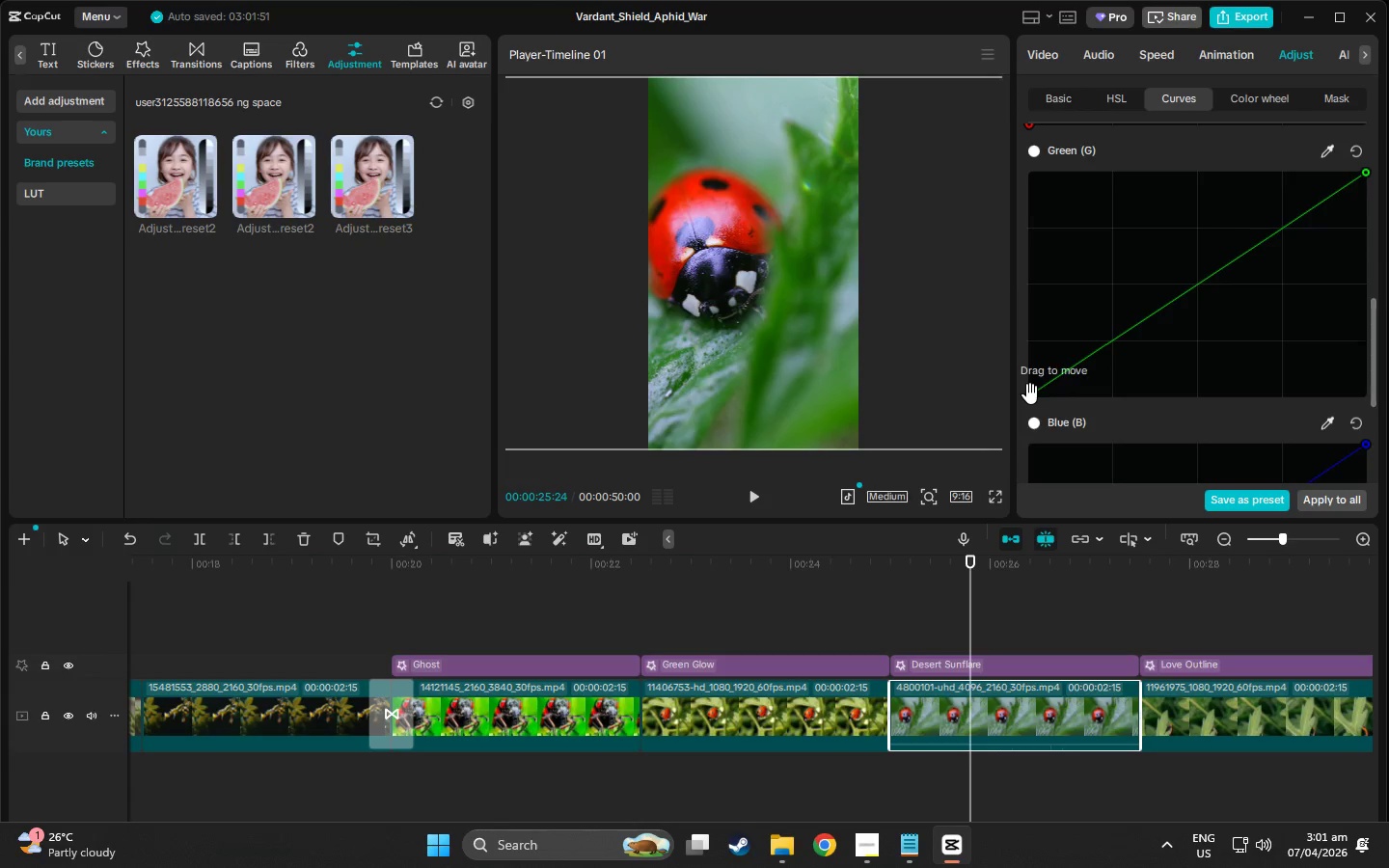 
left_click_drag(start_coordinate=[1030, 393], to_coordinate=[1026, 379])
 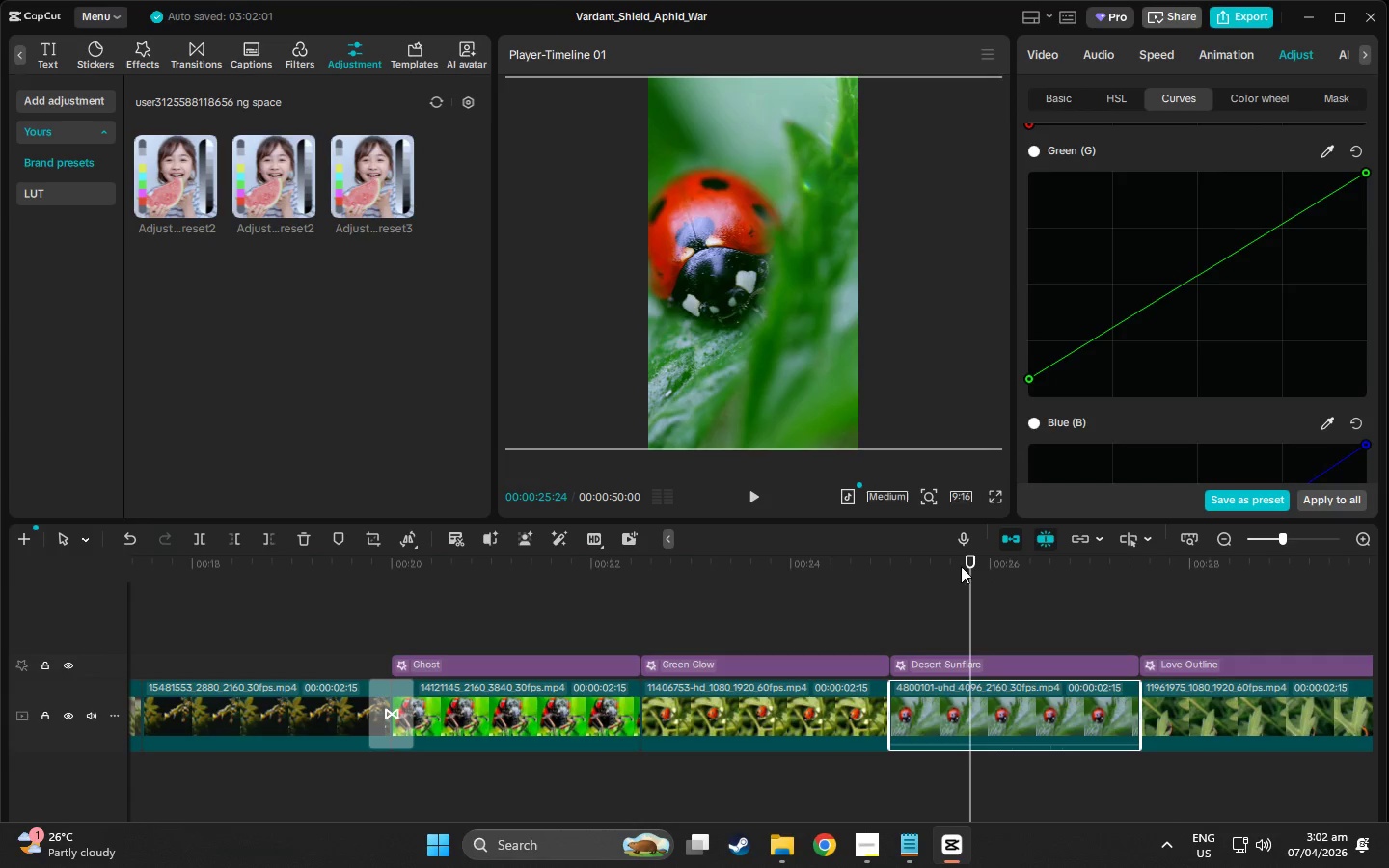 
left_click_drag(start_coordinate=[969, 566], to_coordinate=[1227, 568])
 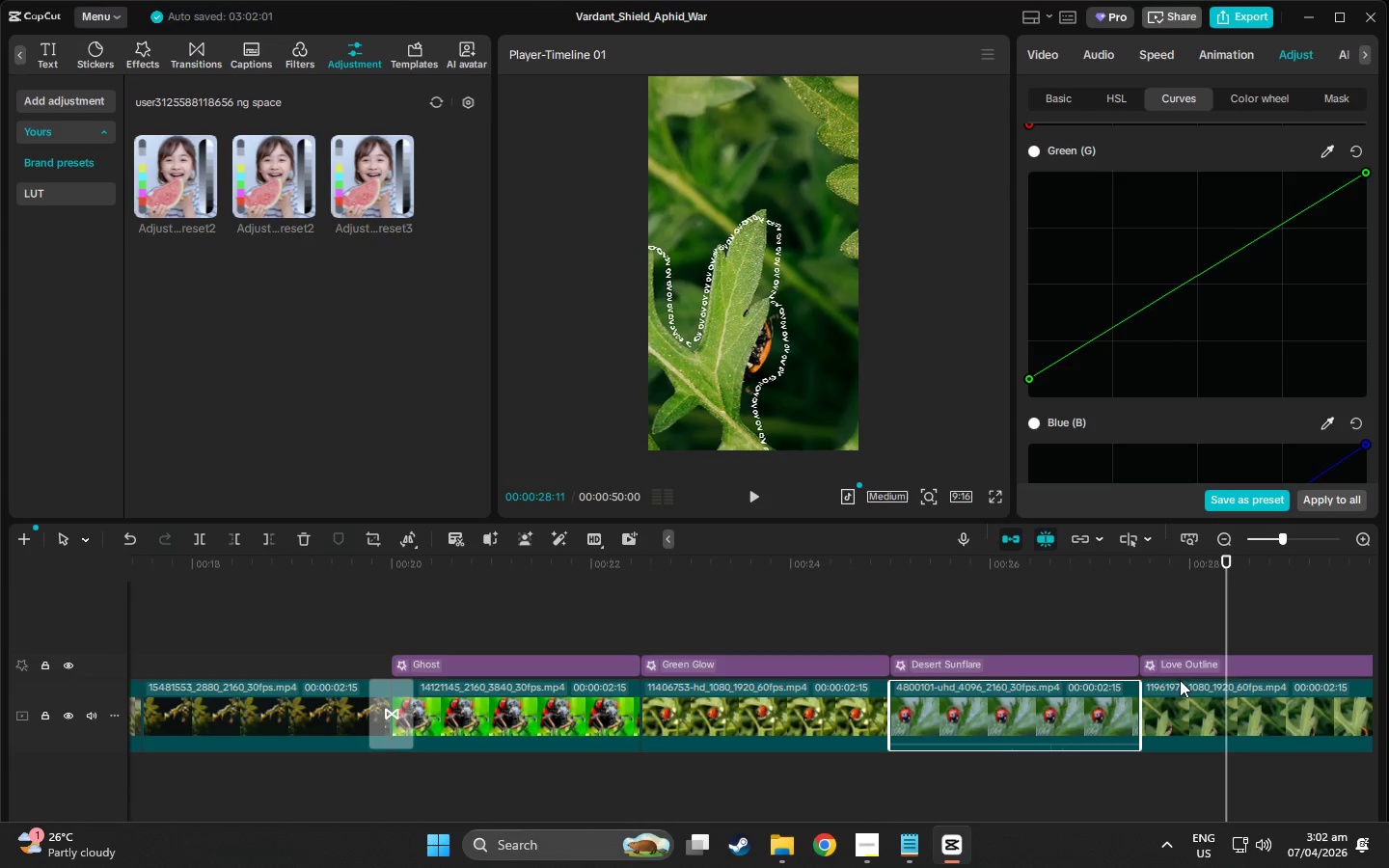 
left_click([1194, 728])
 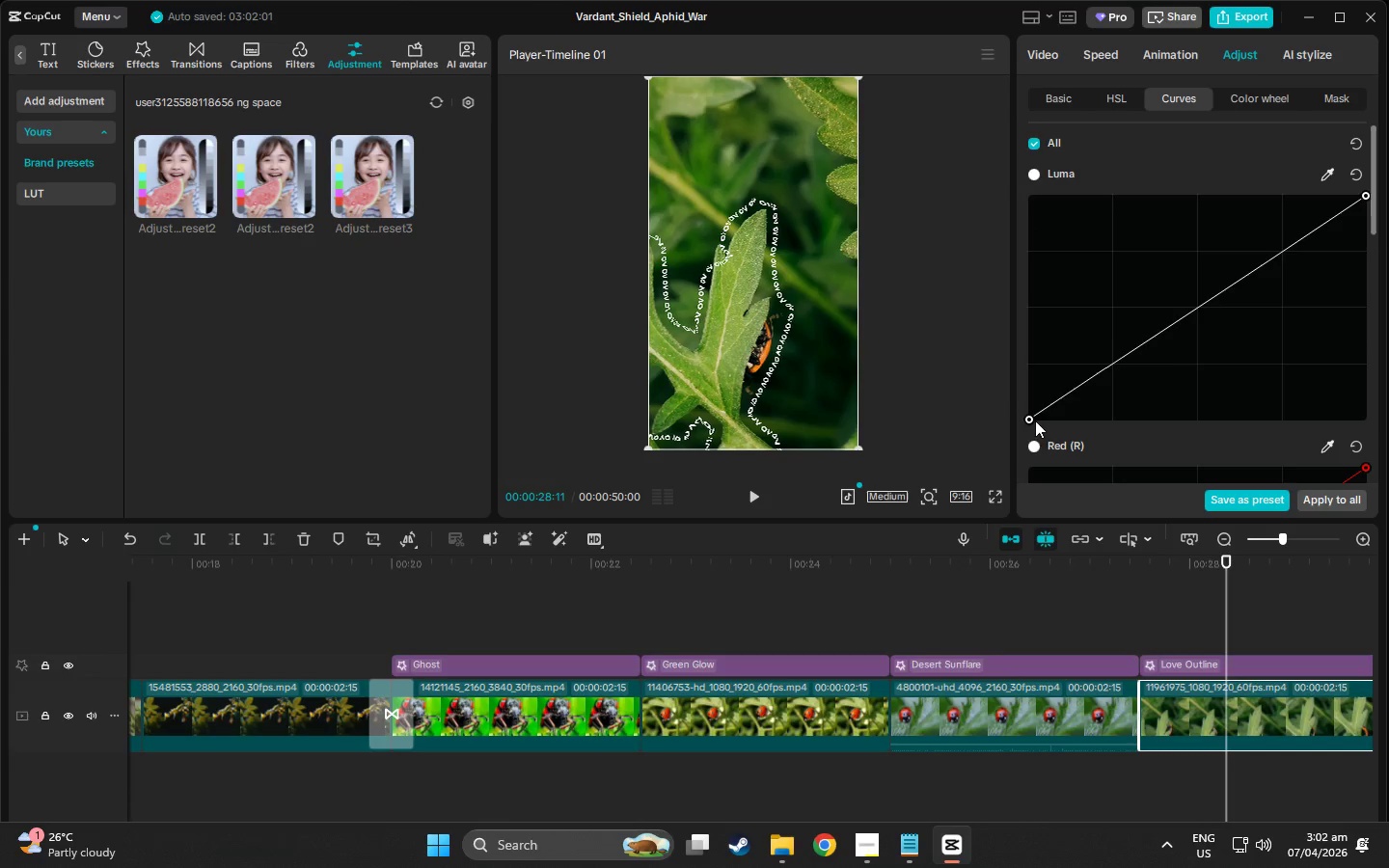 
left_click_drag(start_coordinate=[1028, 418], to_coordinate=[1027, 396])
 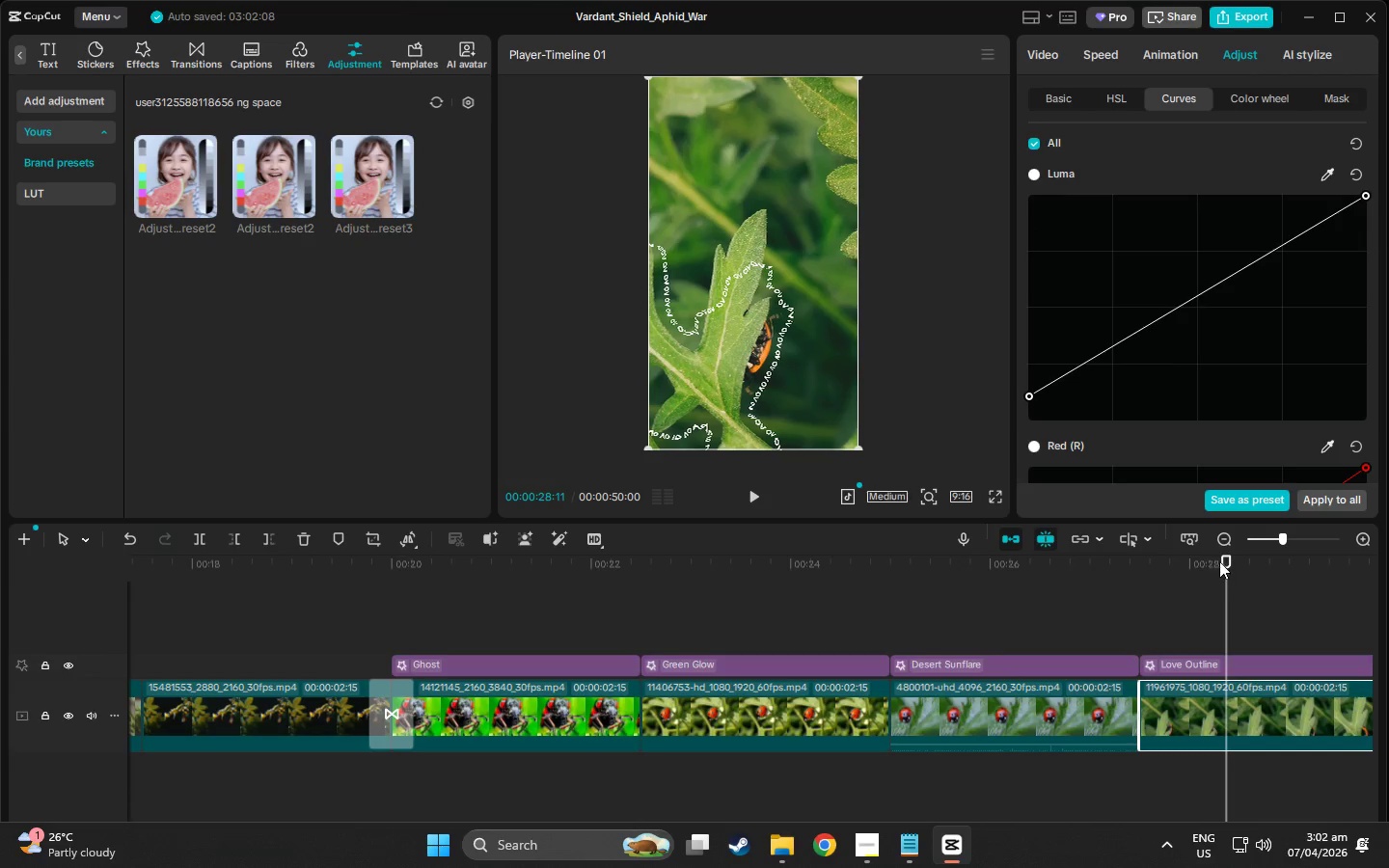 
left_click_drag(start_coordinate=[1224, 561], to_coordinate=[1202, 537])
 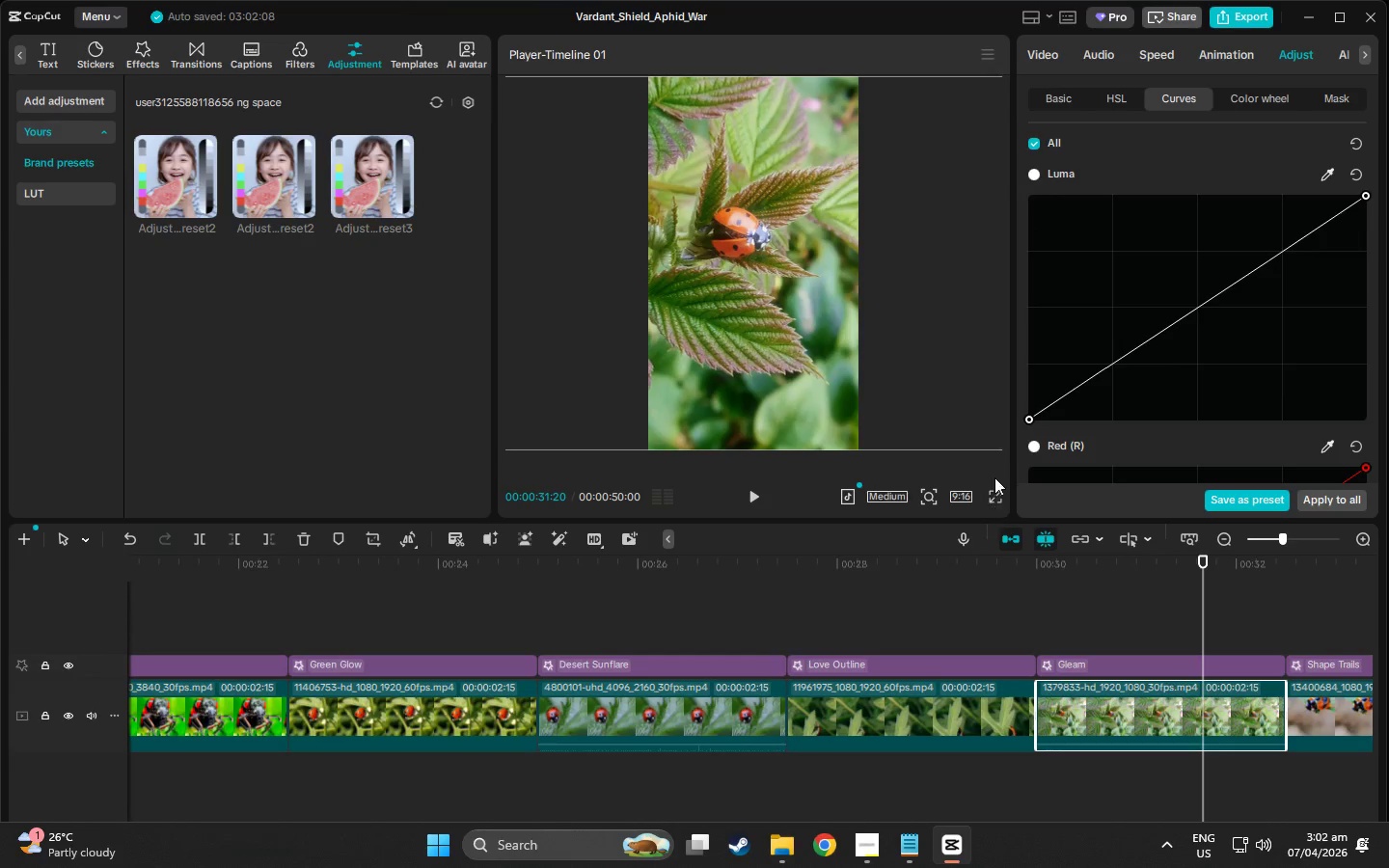 
left_click_drag(start_coordinate=[1024, 419], to_coordinate=[1024, 399])
 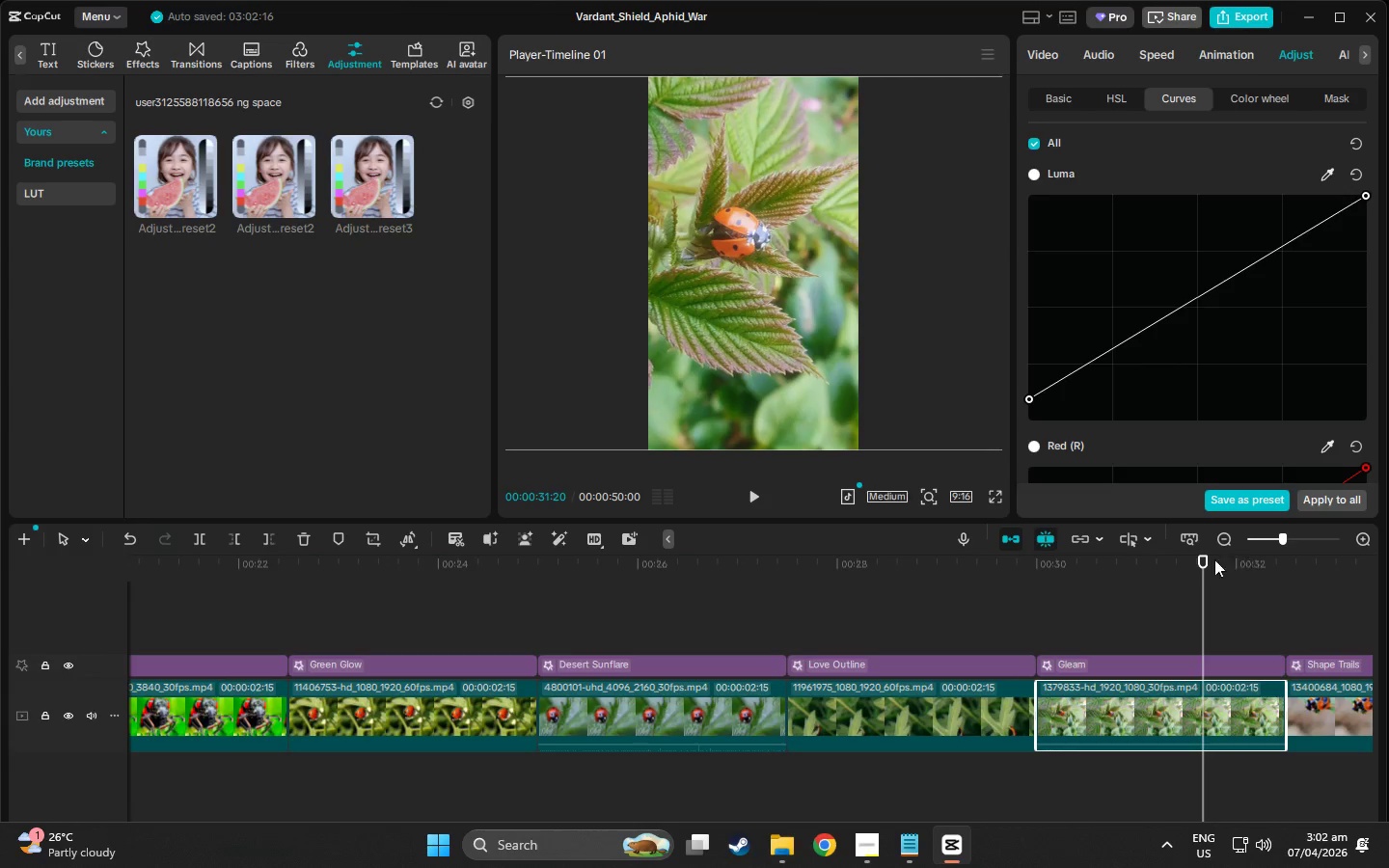 
left_click_drag(start_coordinate=[1201, 564], to_coordinate=[1329, 595])
 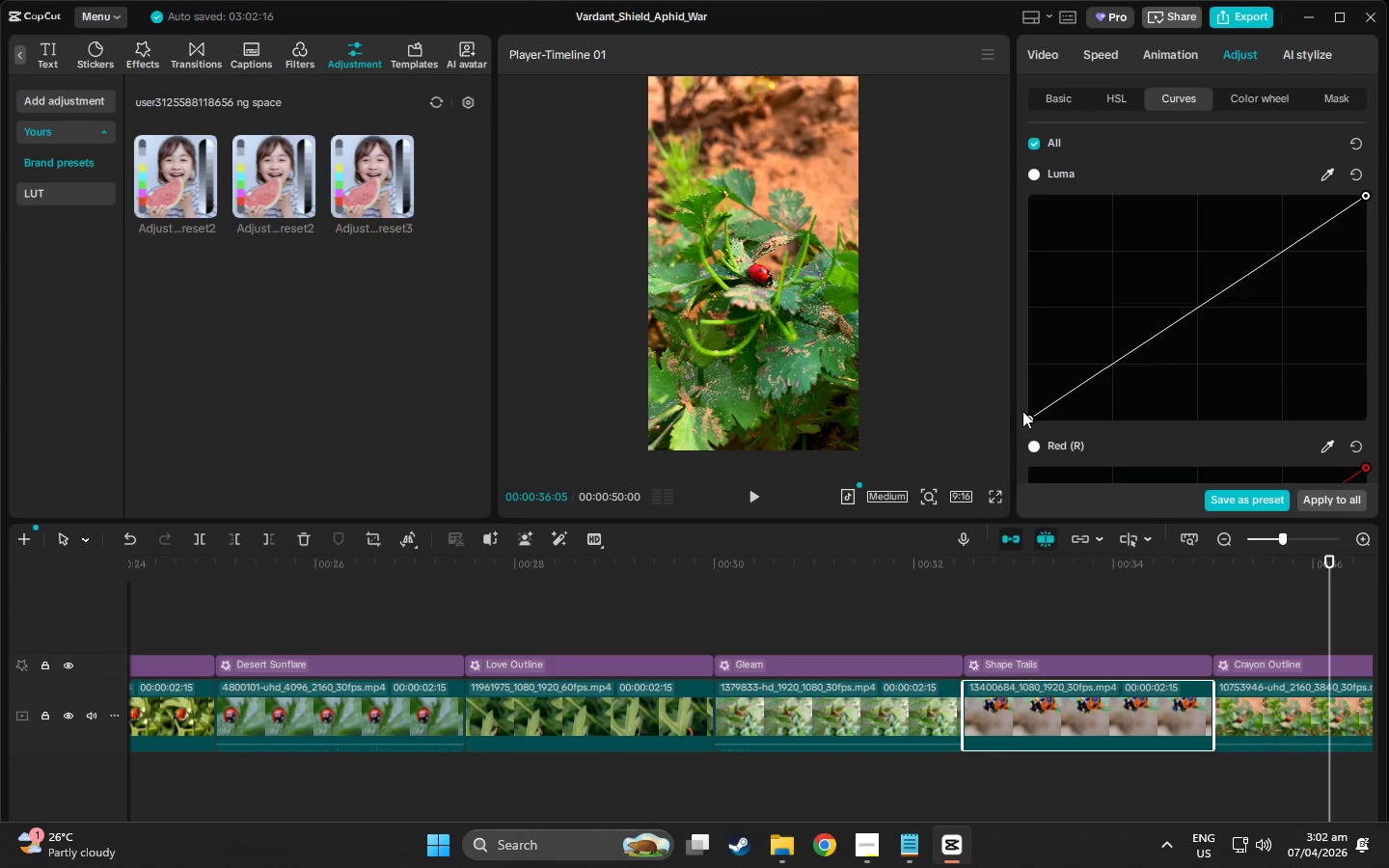 
left_click_drag(start_coordinate=[1032, 418], to_coordinate=[1028, 402])
 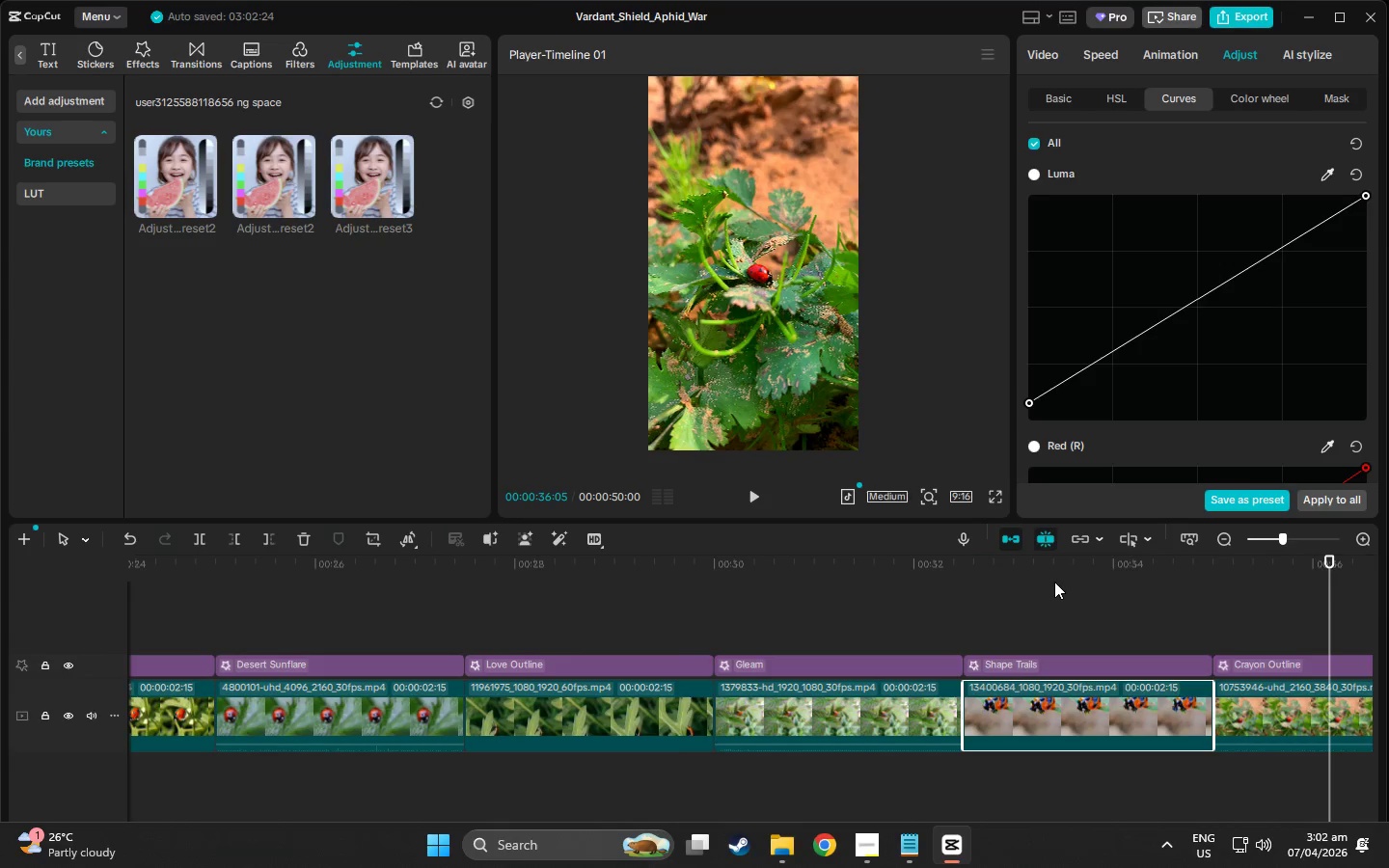 
left_click([1054, 558])
 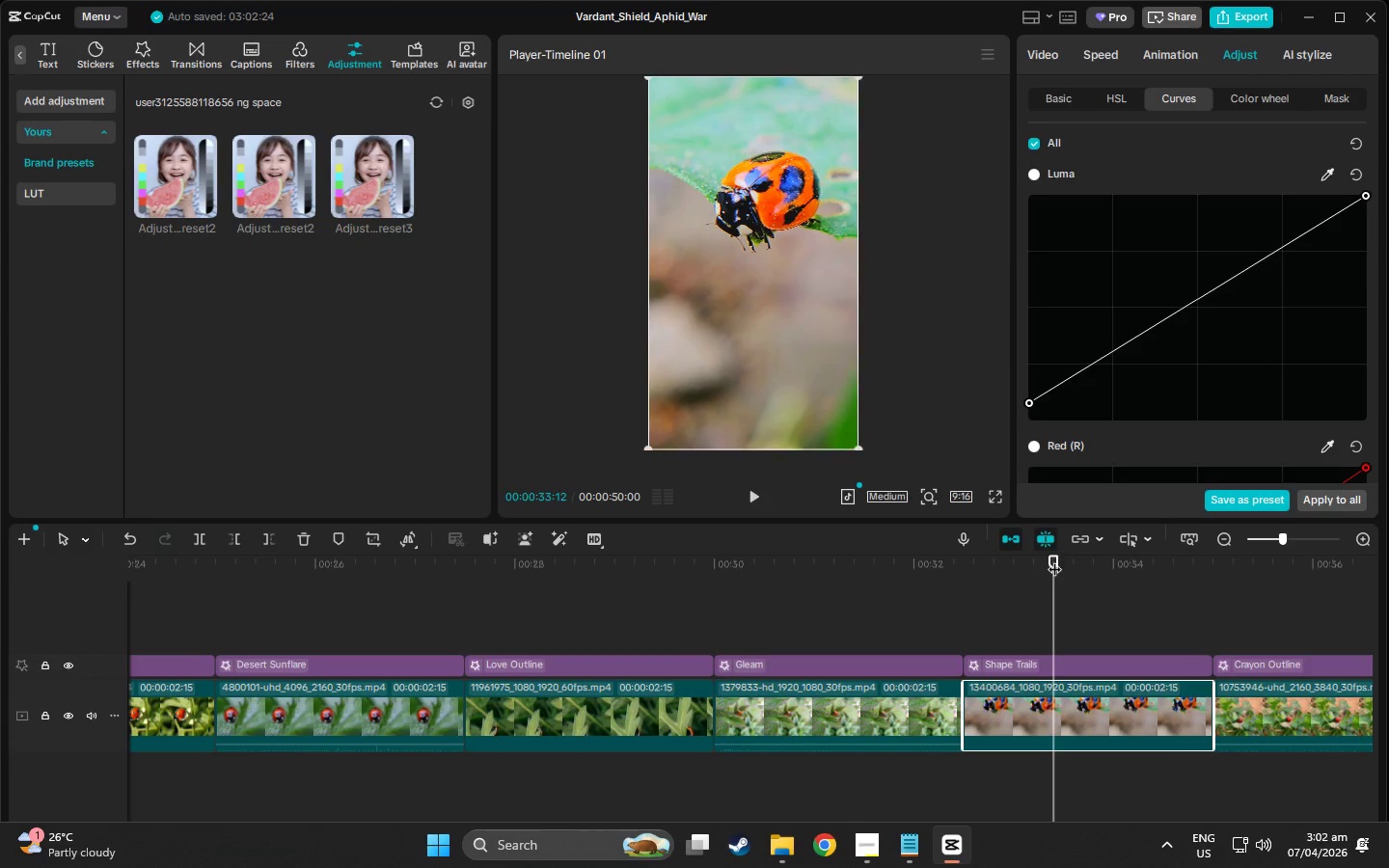 
left_click_drag(start_coordinate=[1054, 559], to_coordinate=[1097, 591])
 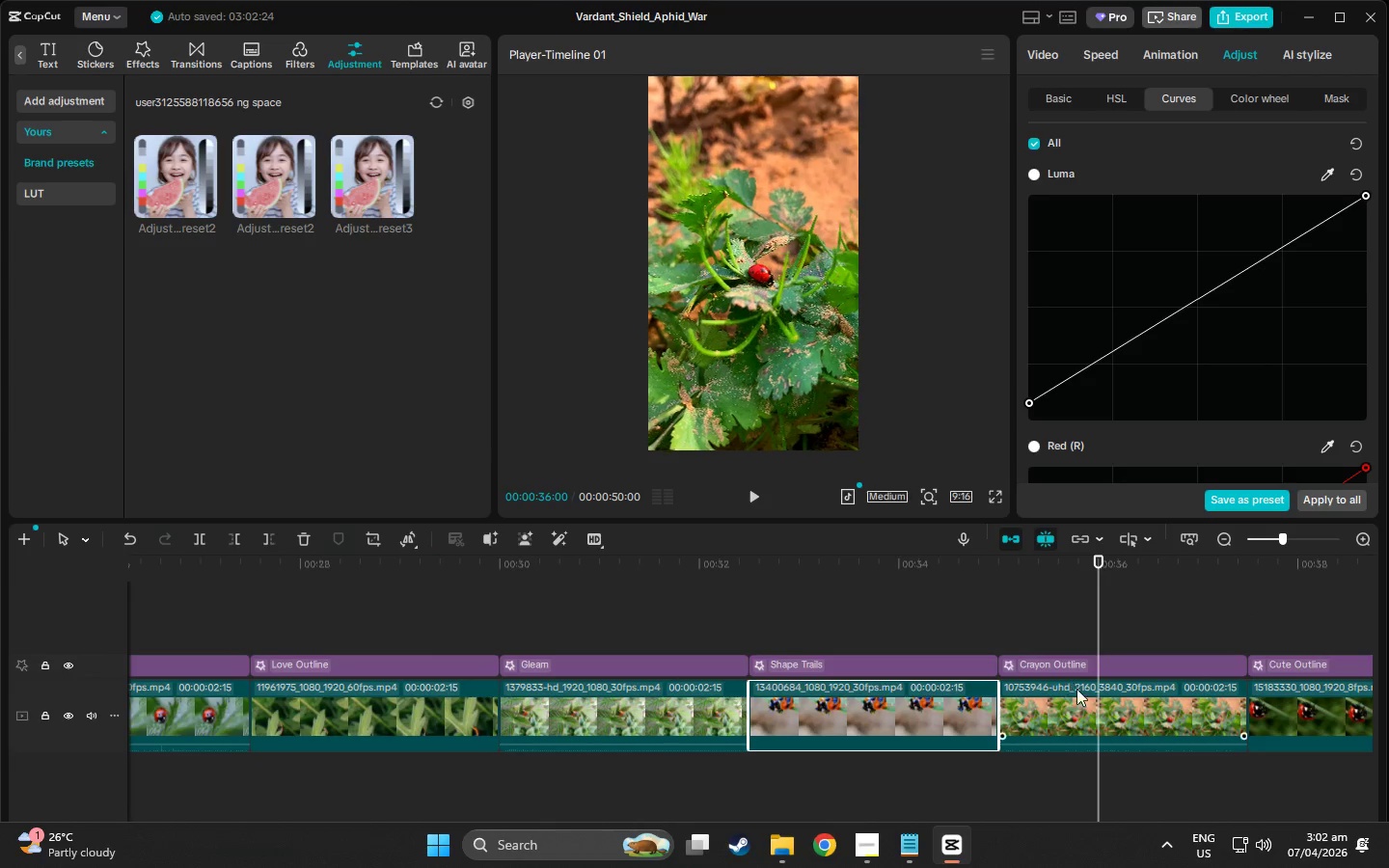 
left_click([1087, 701])
 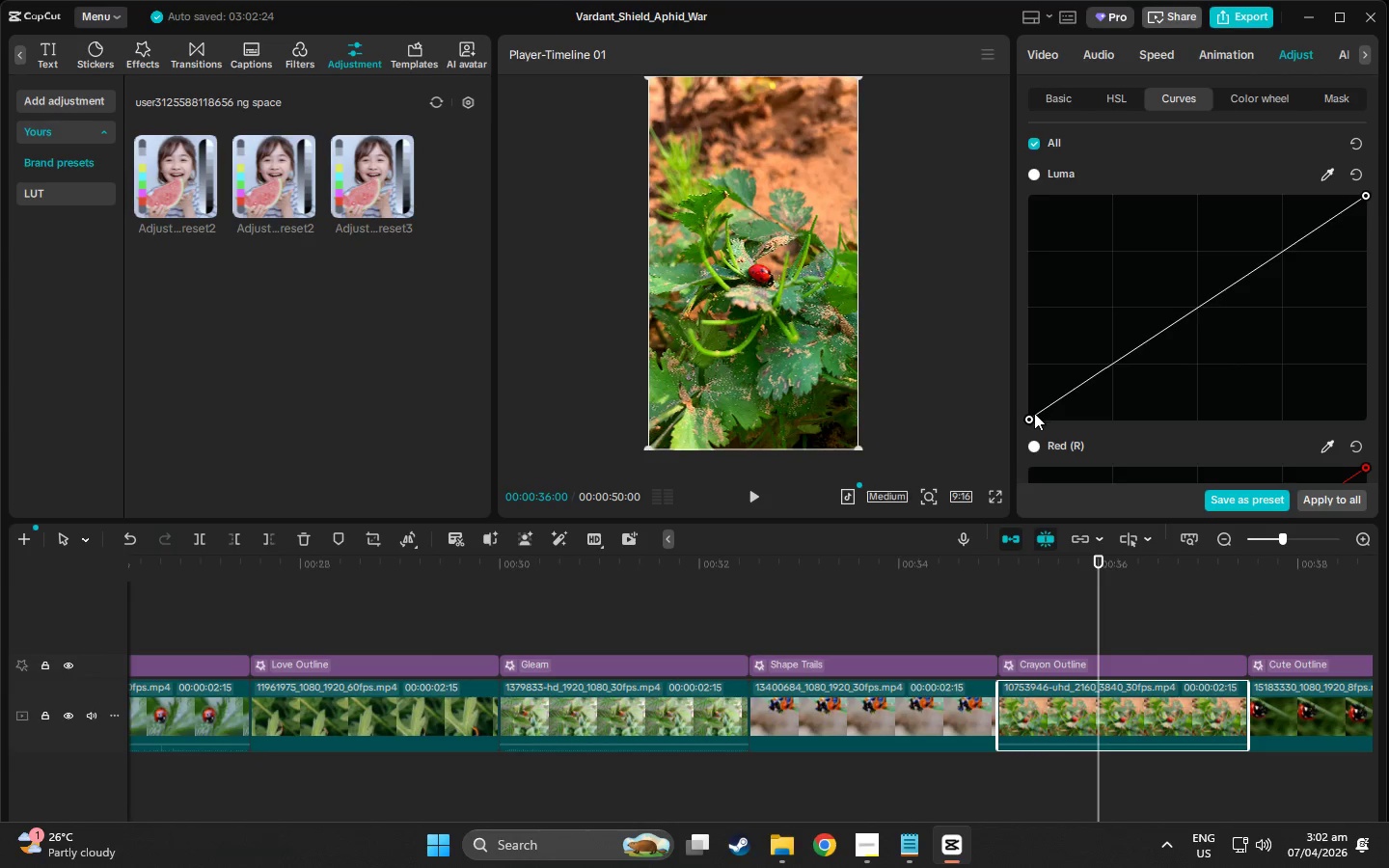 
left_click_drag(start_coordinate=[1031, 417], to_coordinate=[1030, 405])
 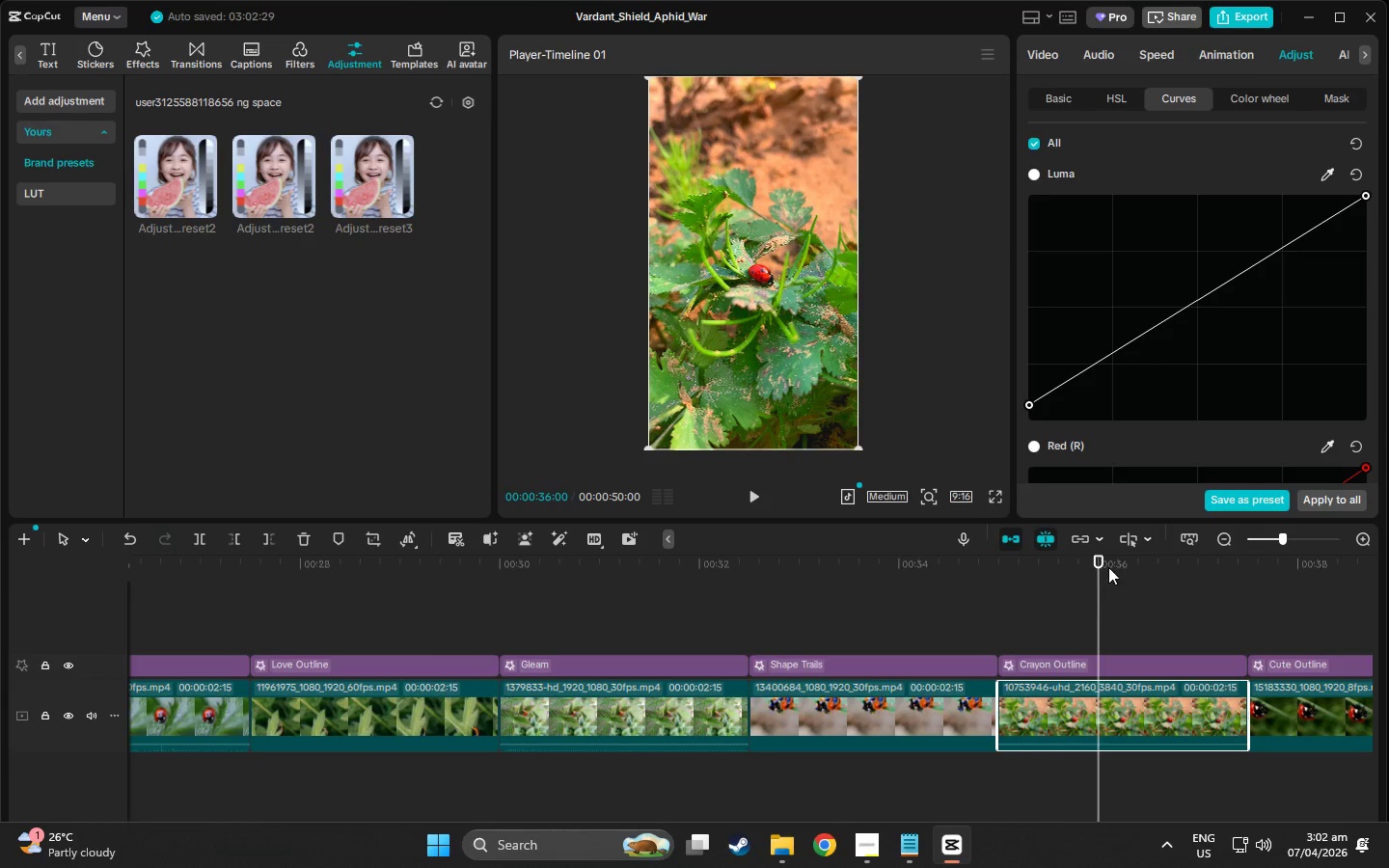 
left_click_drag(start_coordinate=[1101, 556], to_coordinate=[1344, 602])
 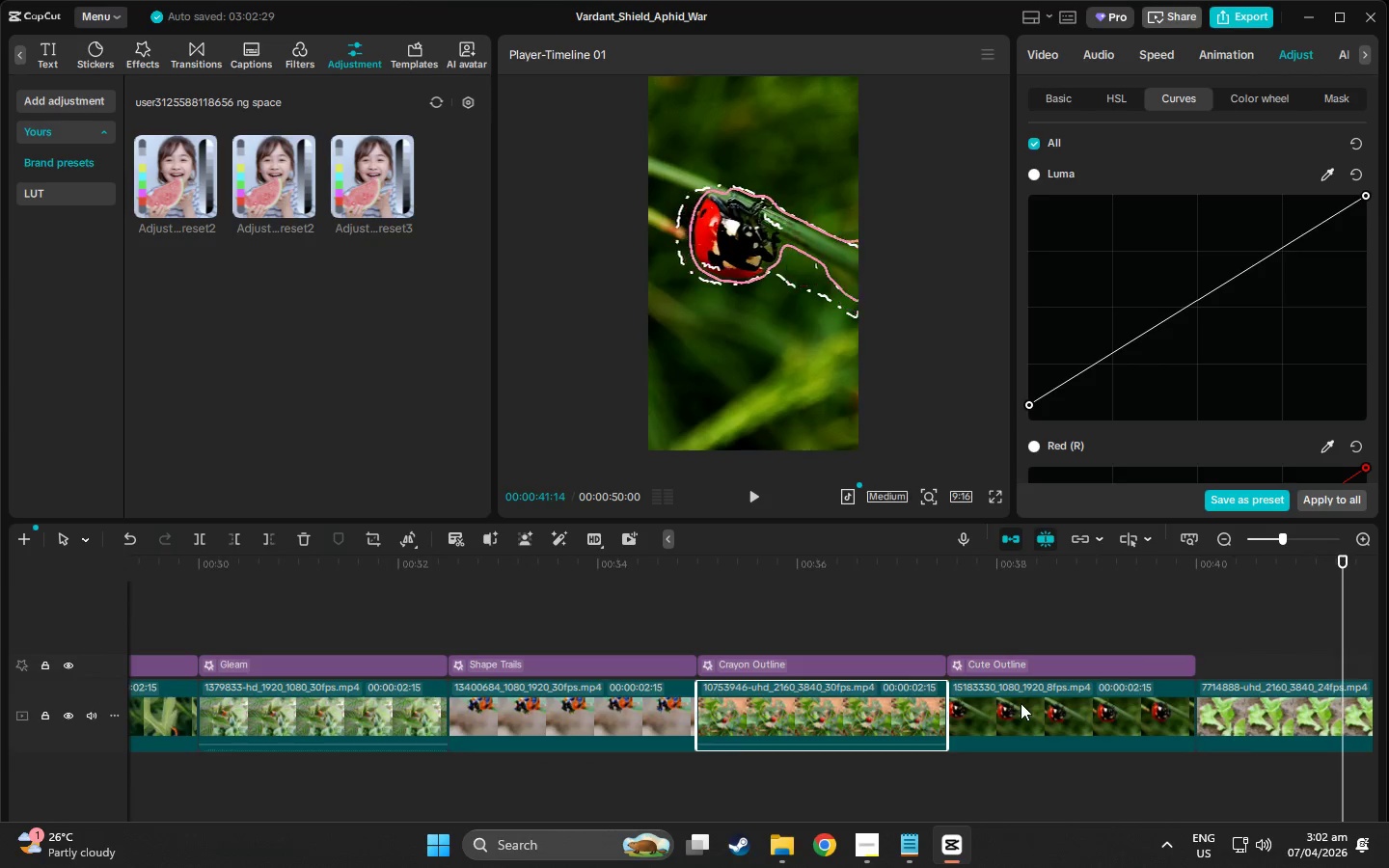 
left_click([1021, 704])
 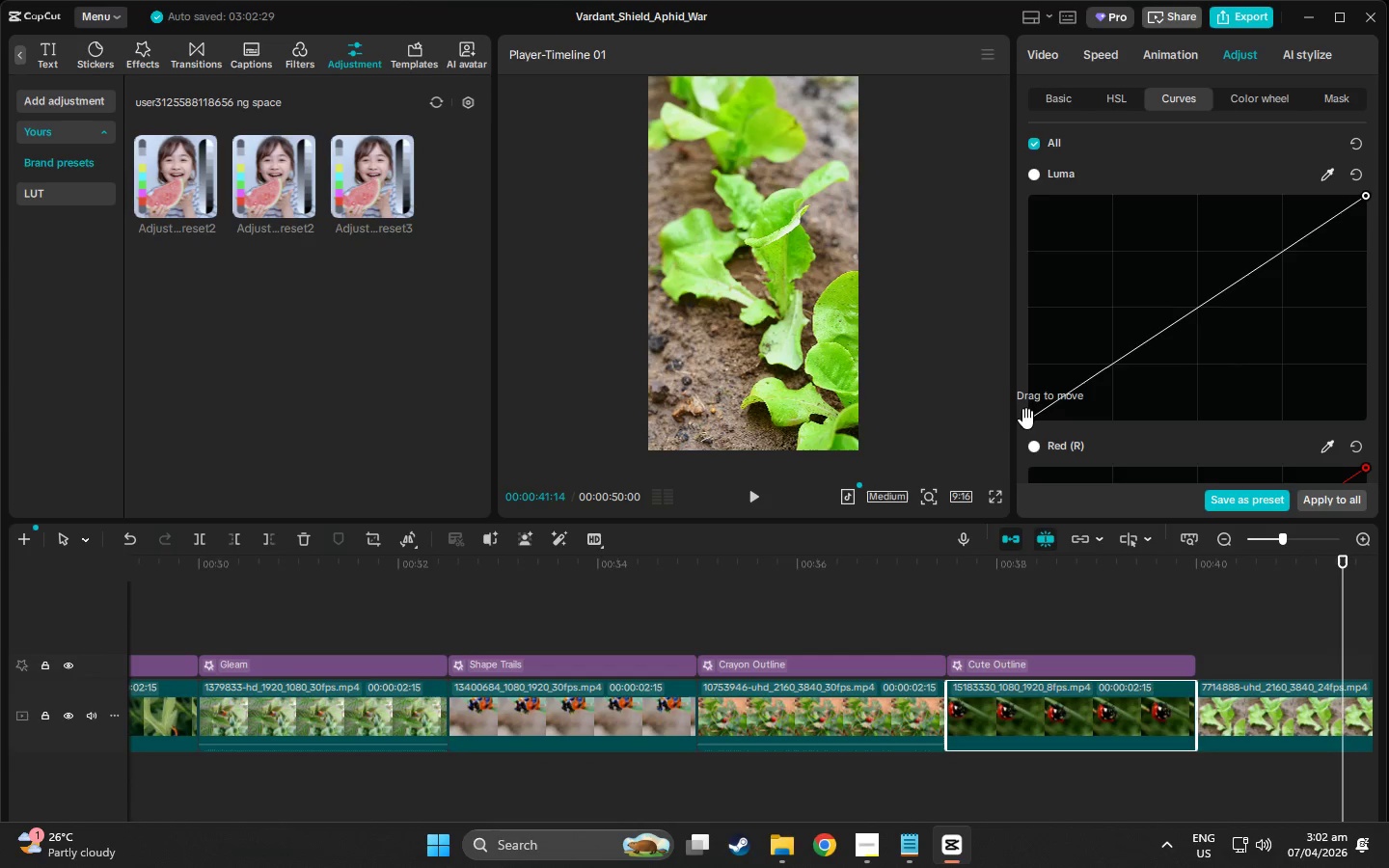 
left_click_drag(start_coordinate=[1026, 418], to_coordinate=[1027, 406])
 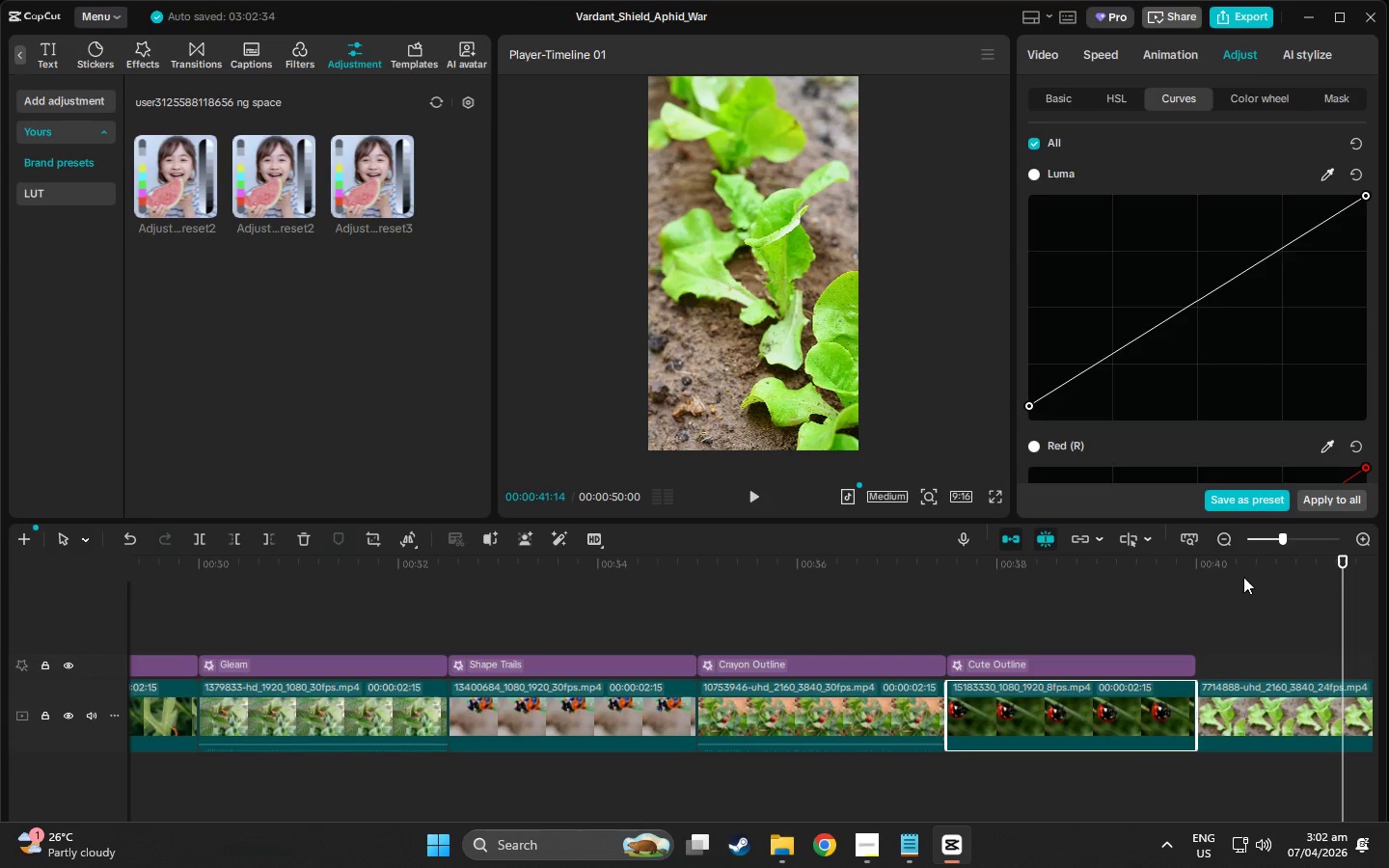 
left_click_drag(start_coordinate=[1286, 589], to_coordinate=[1380, 582])
 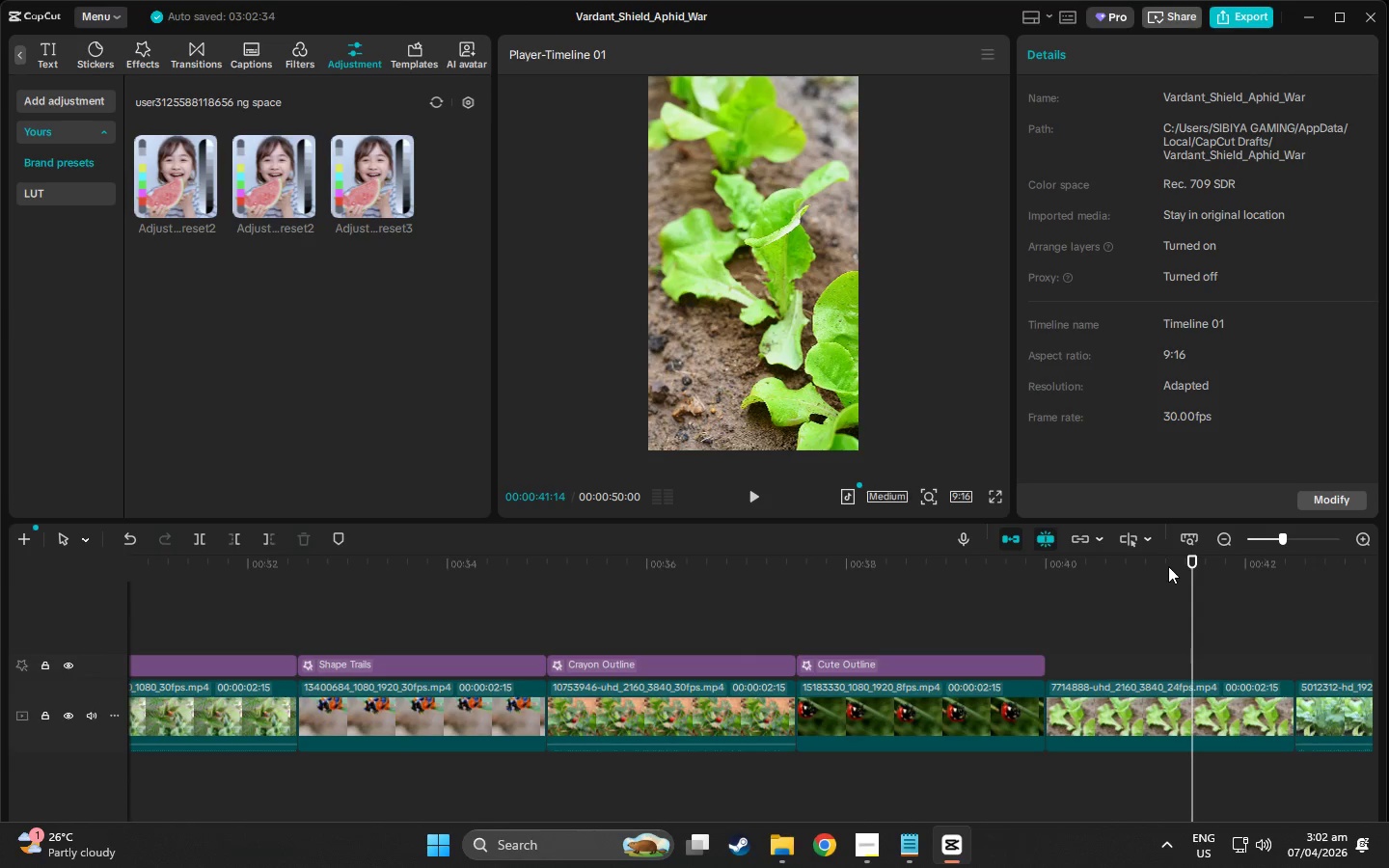 
left_click_drag(start_coordinate=[1213, 559], to_coordinate=[13, 590])
 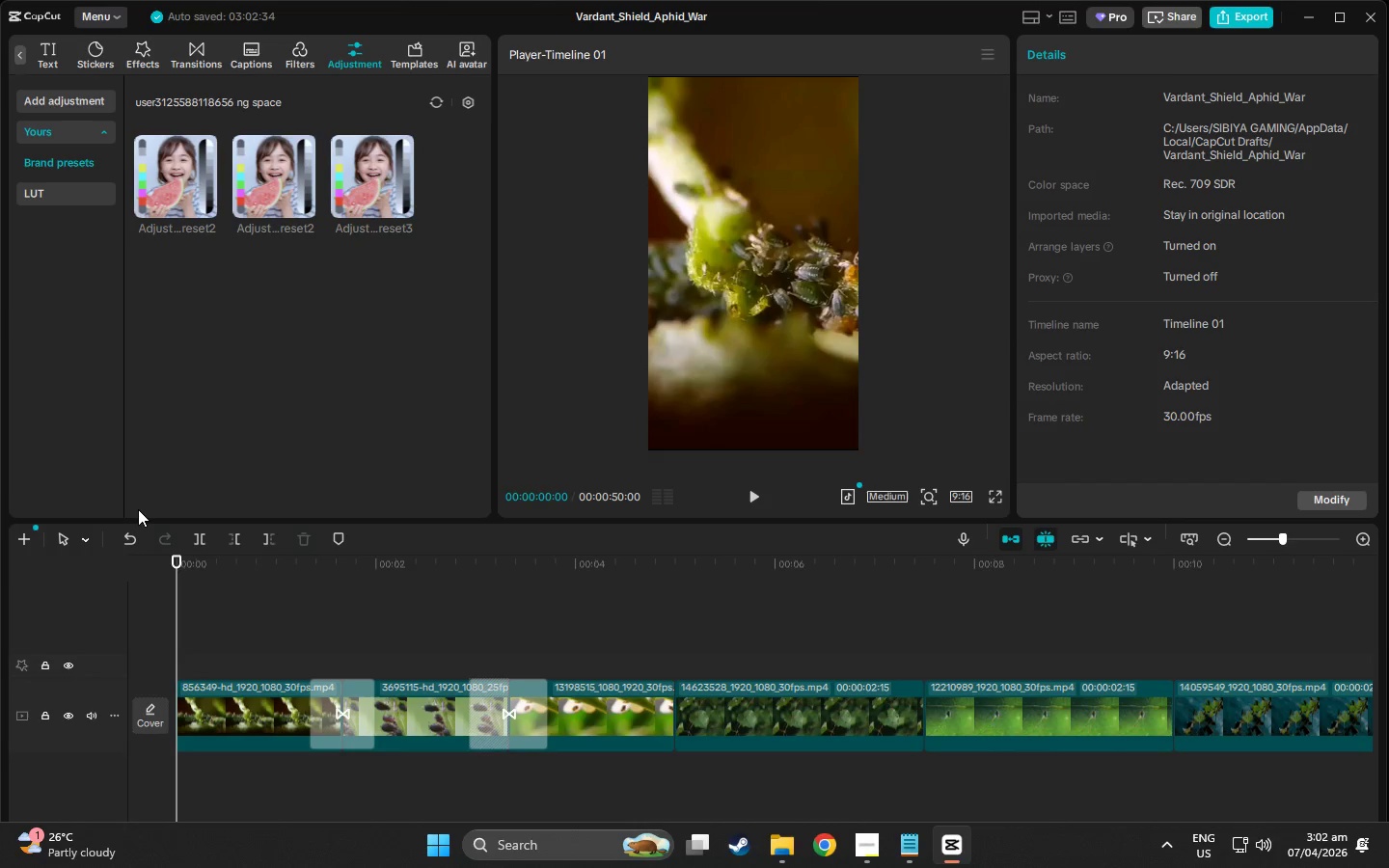 
scroll: coordinate [226, 559], scroll_direction: down, amount: 3.0
 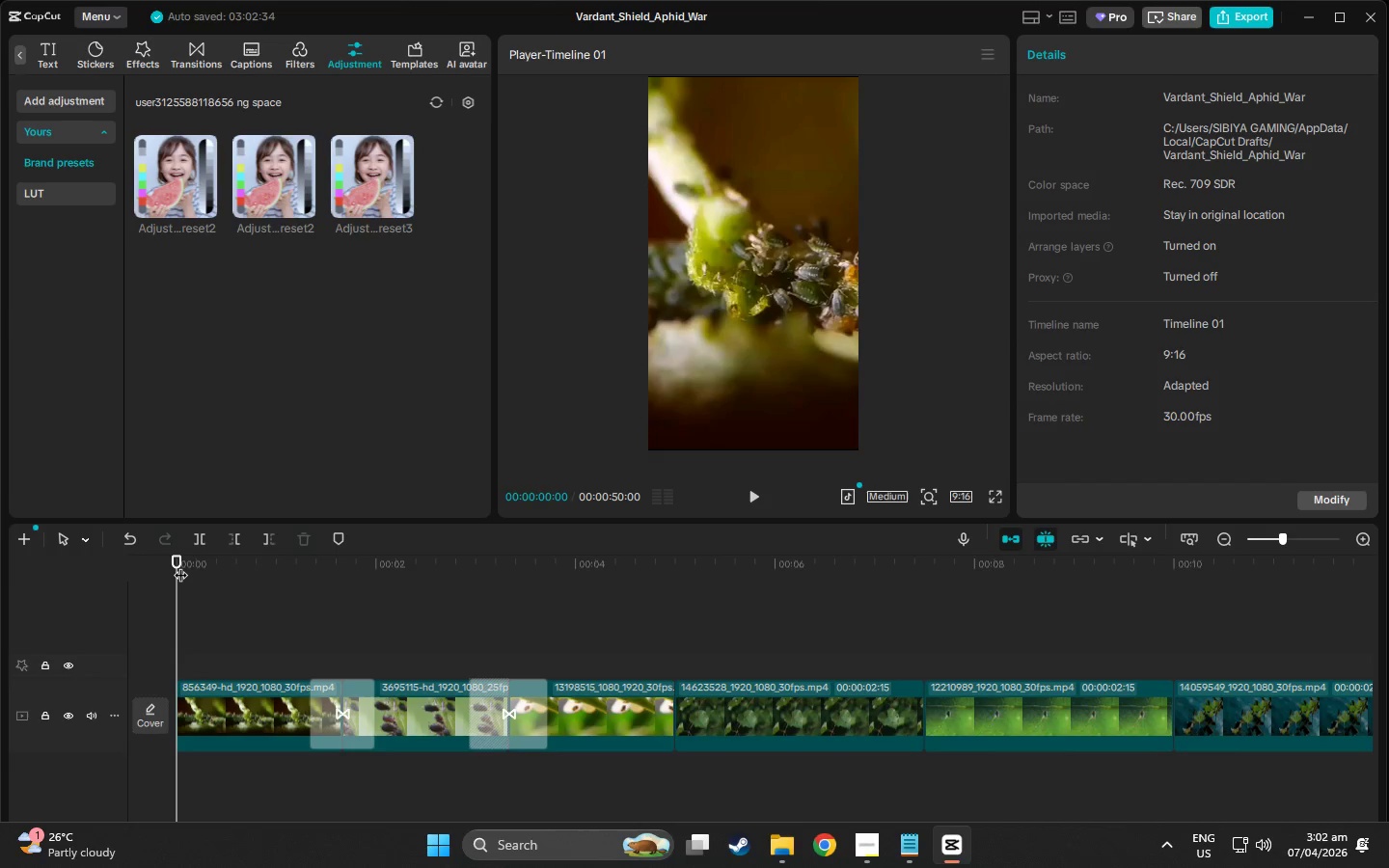 
left_click_drag(start_coordinate=[180, 565], to_coordinate=[0, 602])
 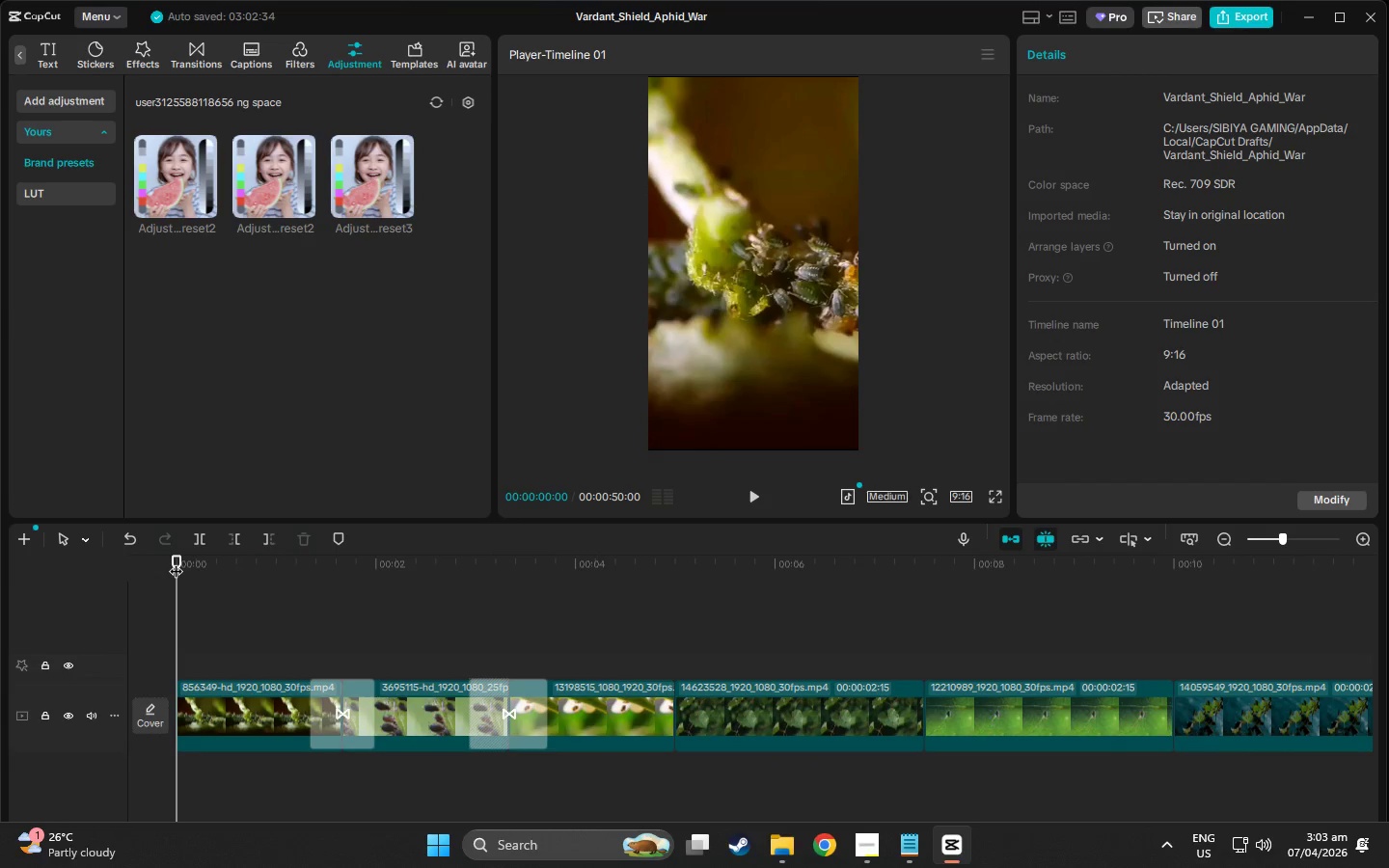 
key(Space)
 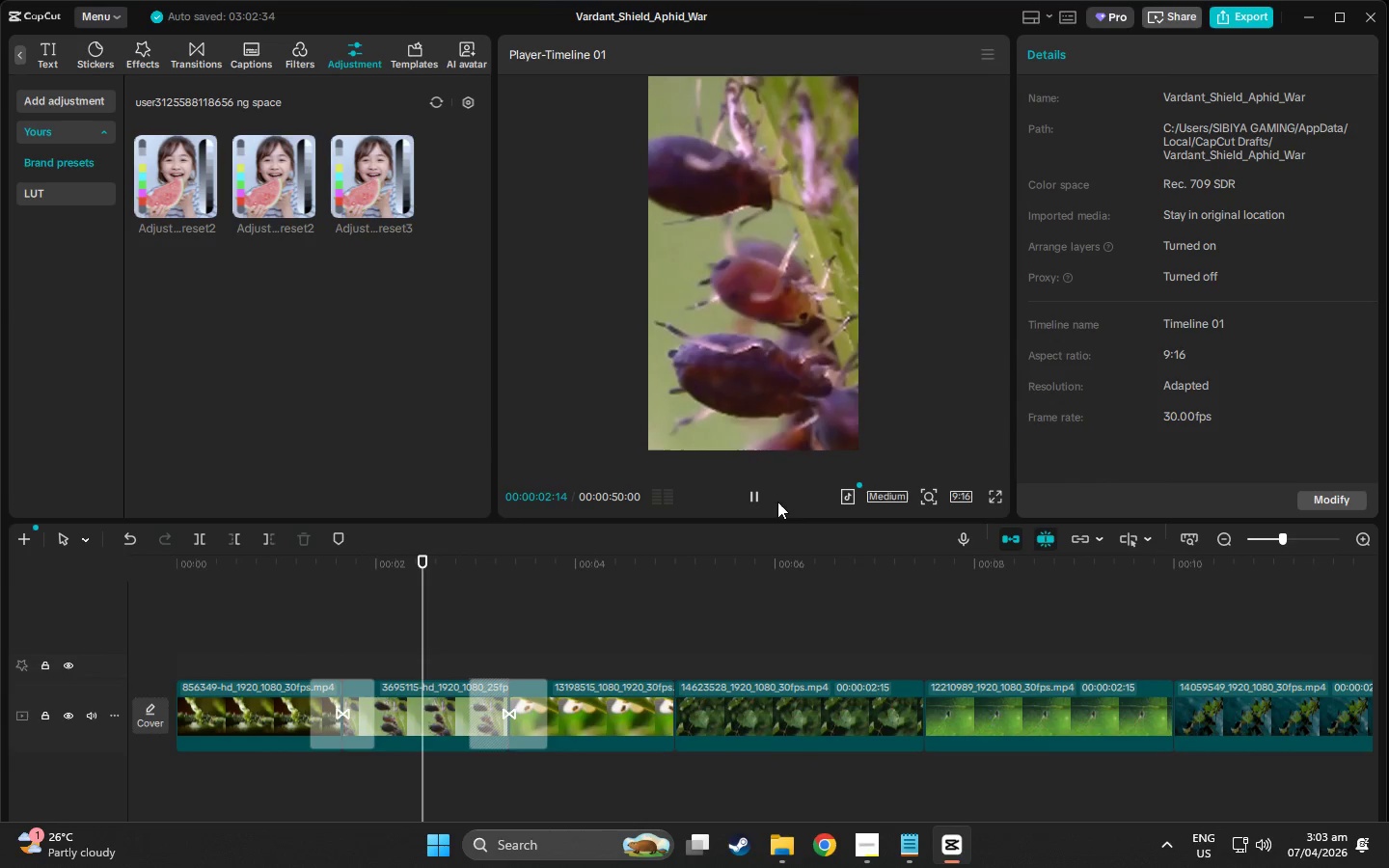 
left_click([992, 496])
 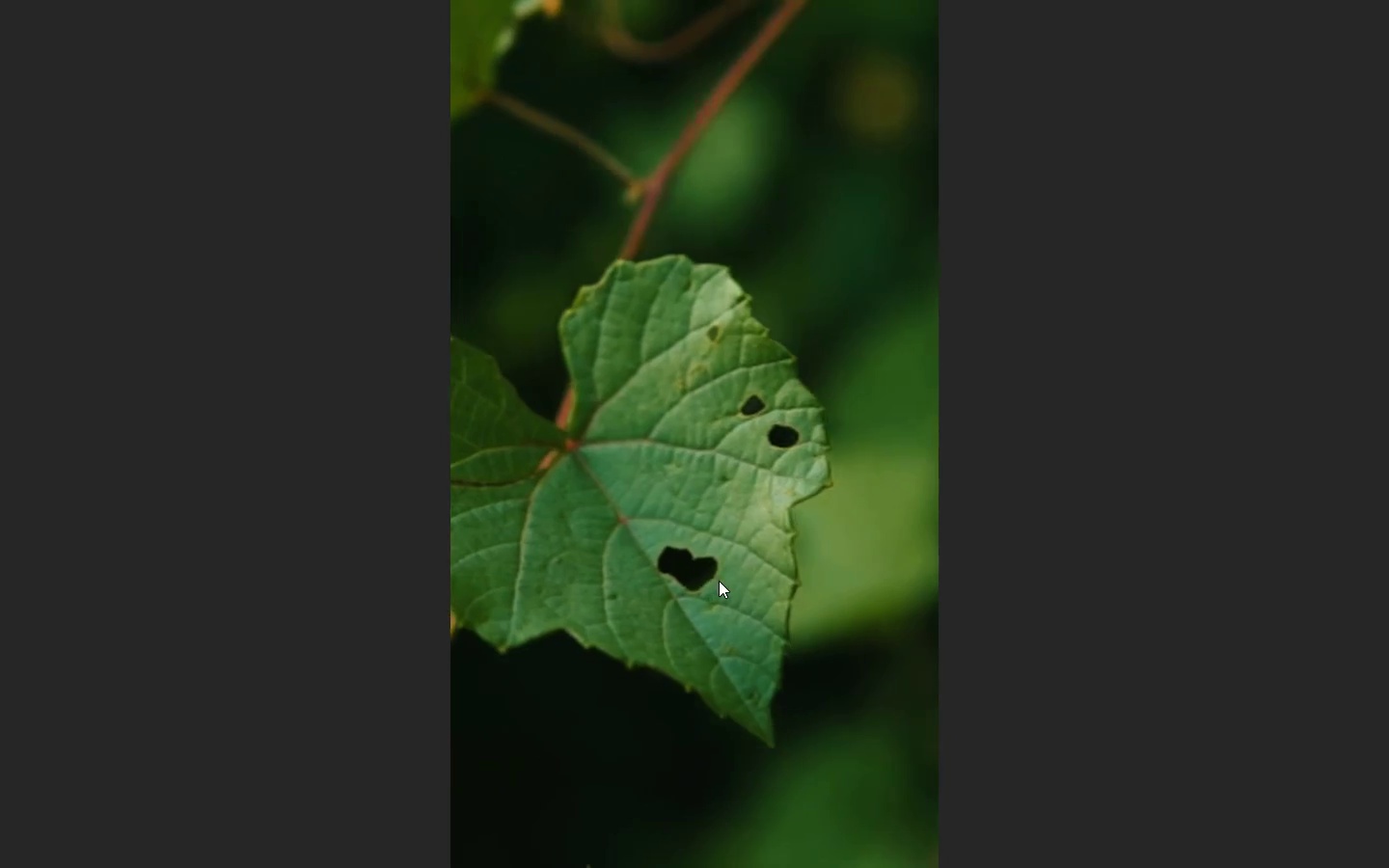 
key(Escape)
 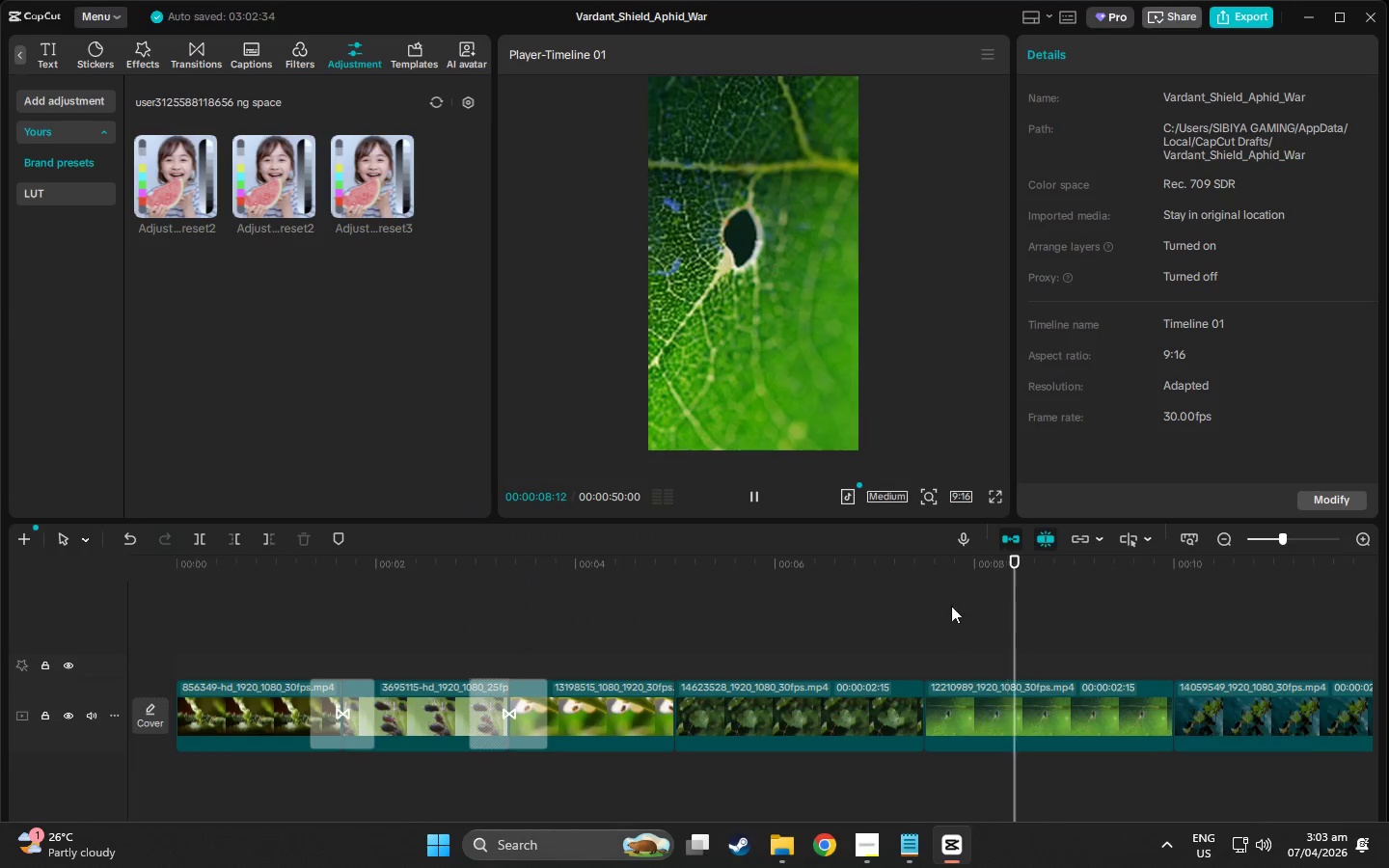 
key(Space)
 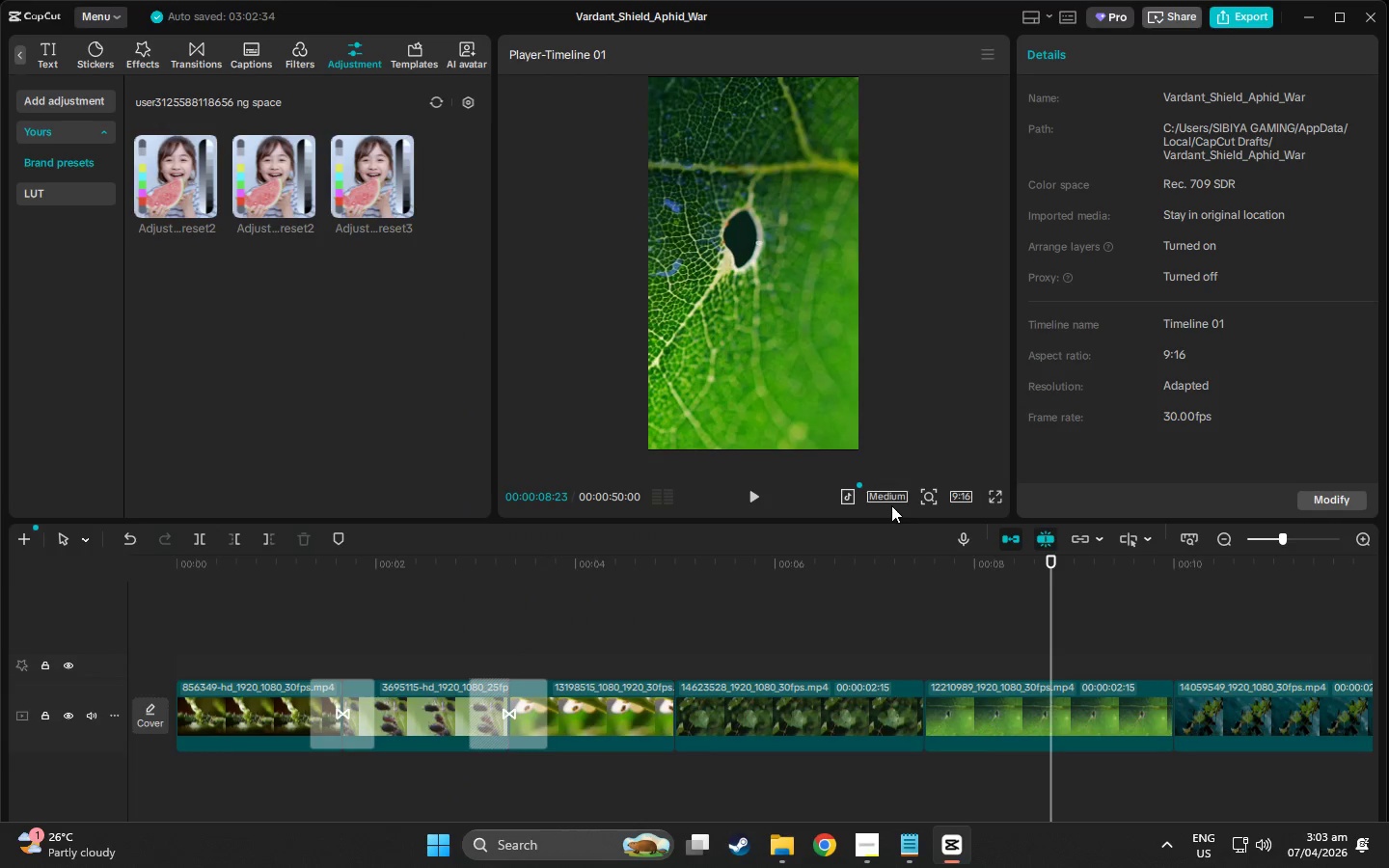 
double_click([890, 496])
 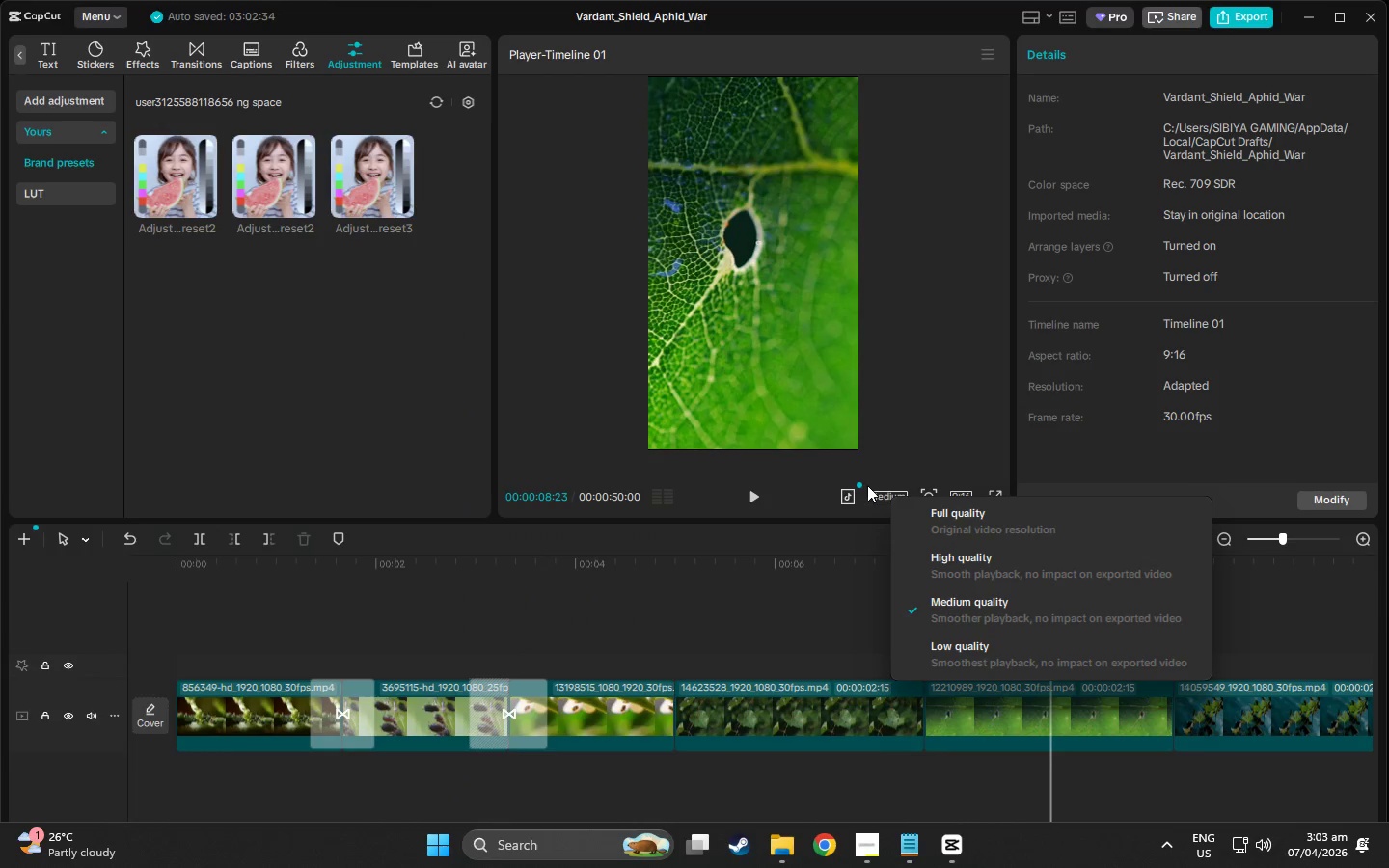 
left_click([881, 488])
 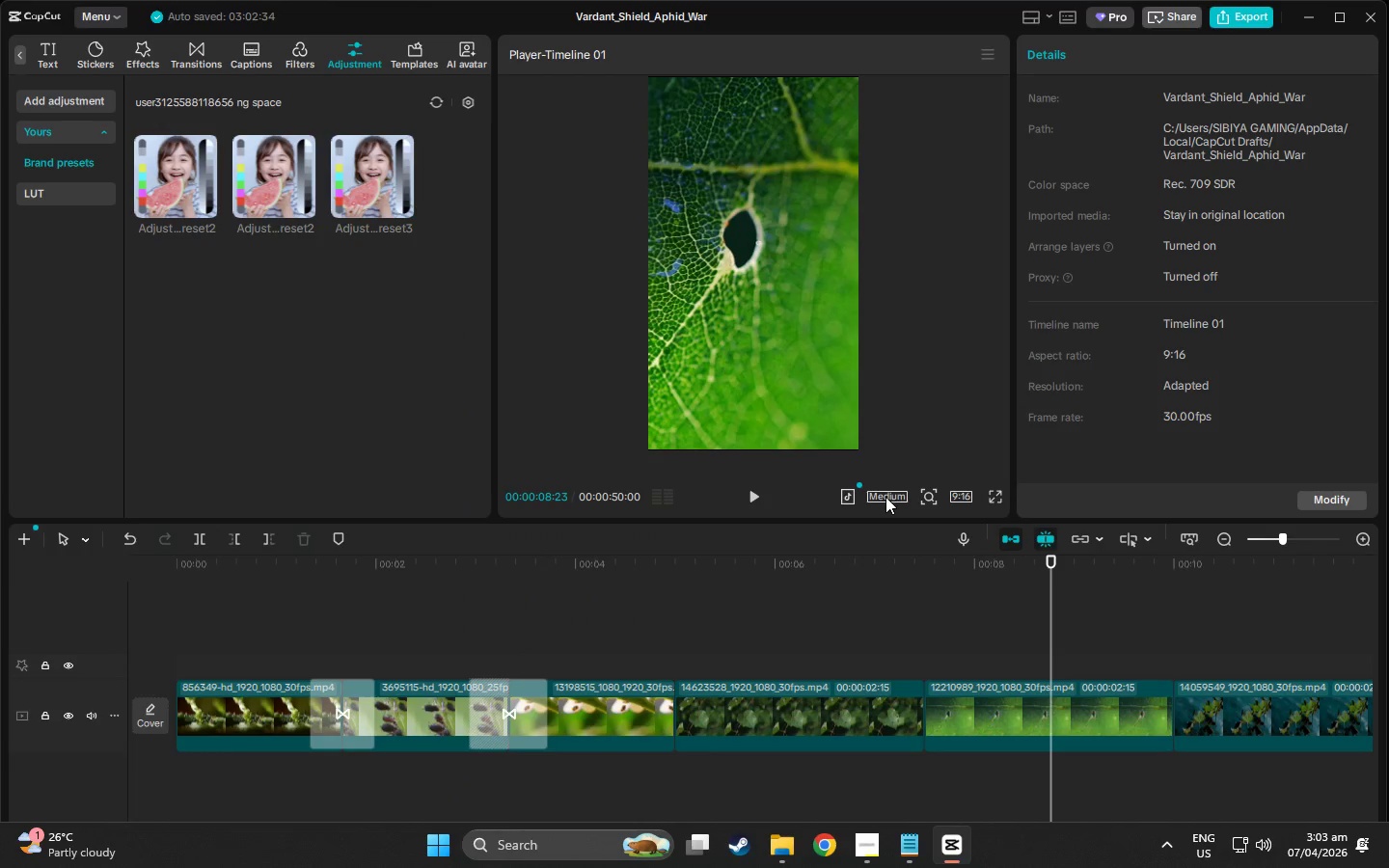 
left_click([885, 497])
 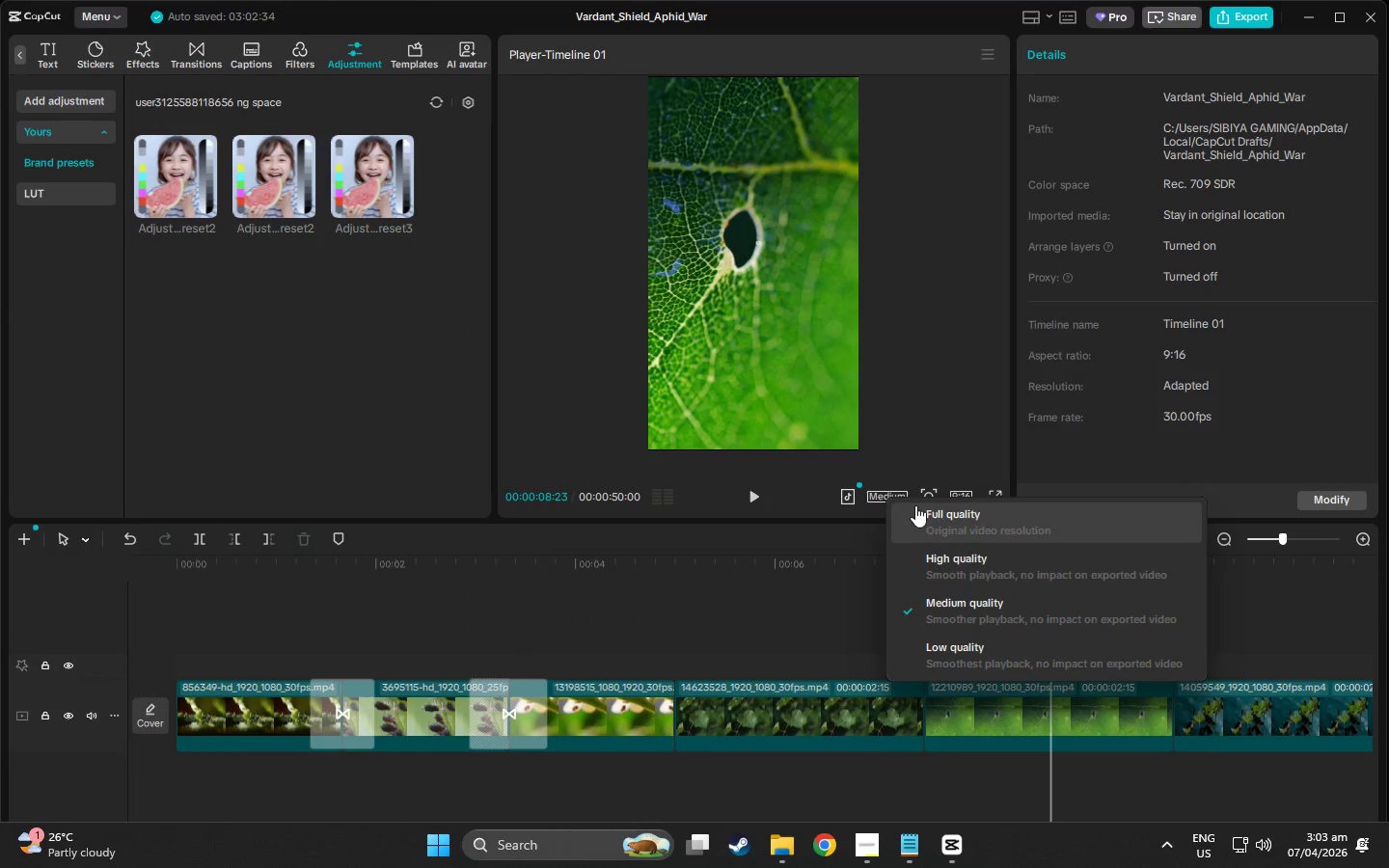 
left_click([941, 516])
 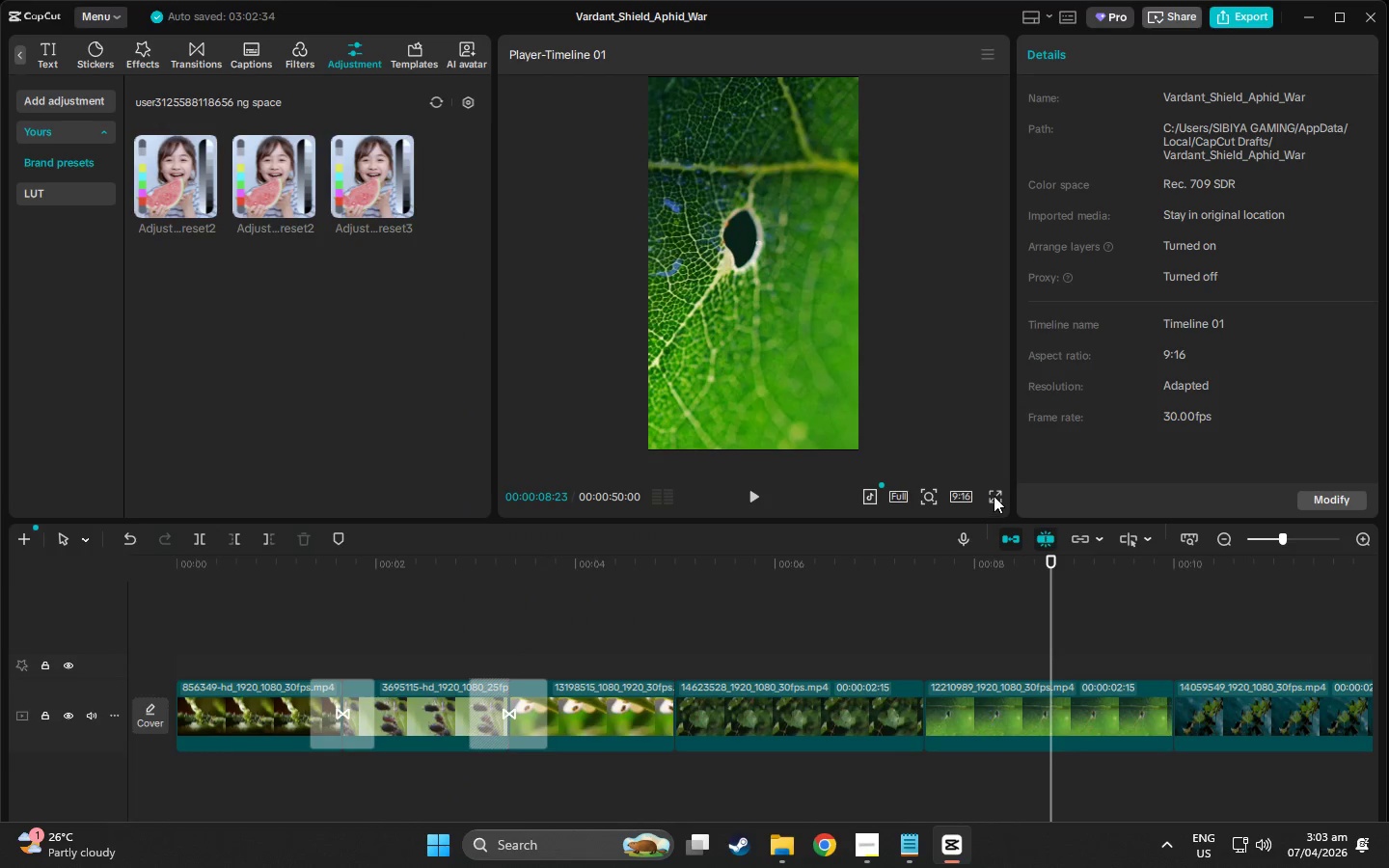 
left_click([994, 495])
 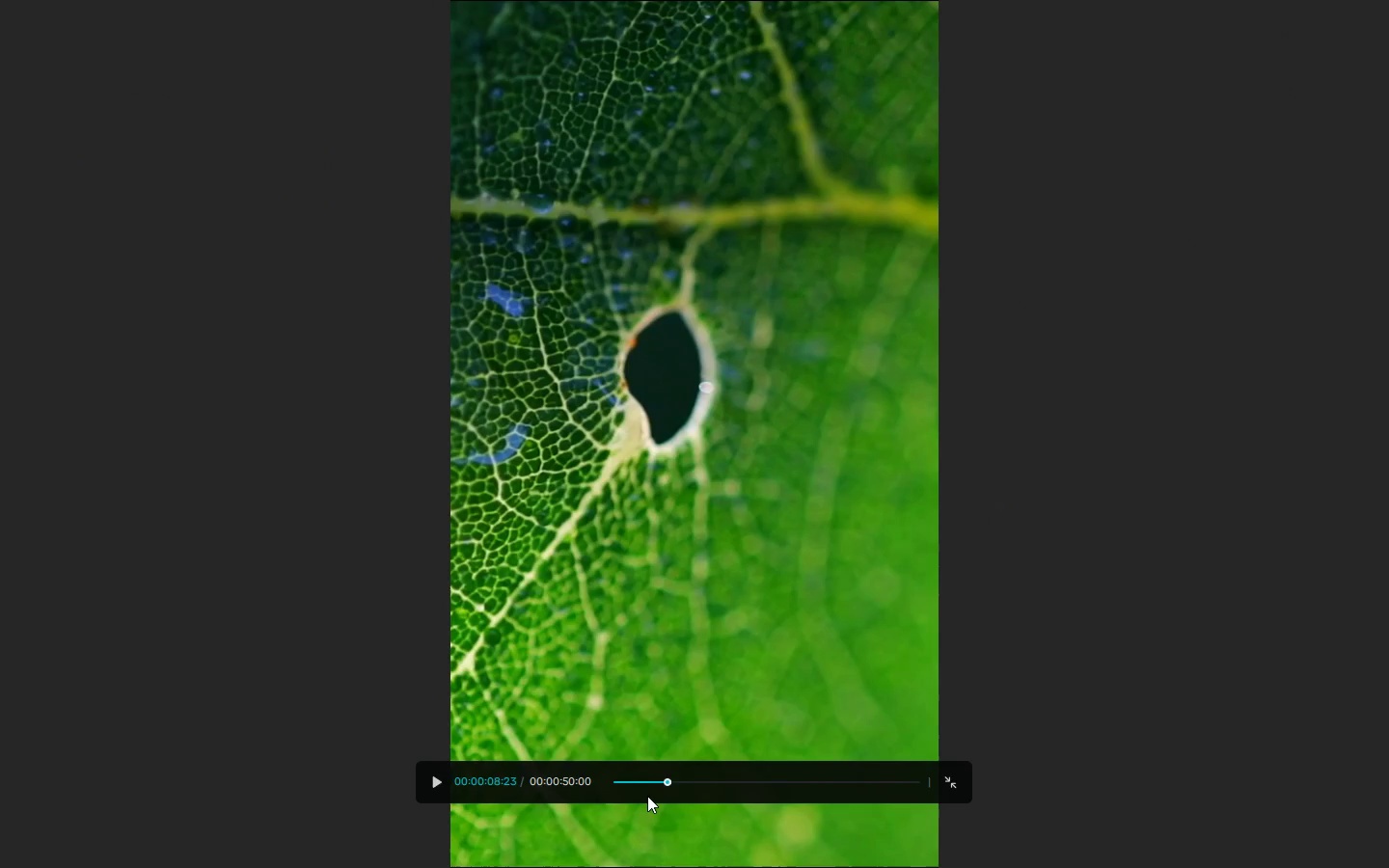 
left_click_drag(start_coordinate=[661, 787], to_coordinate=[573, 781])
 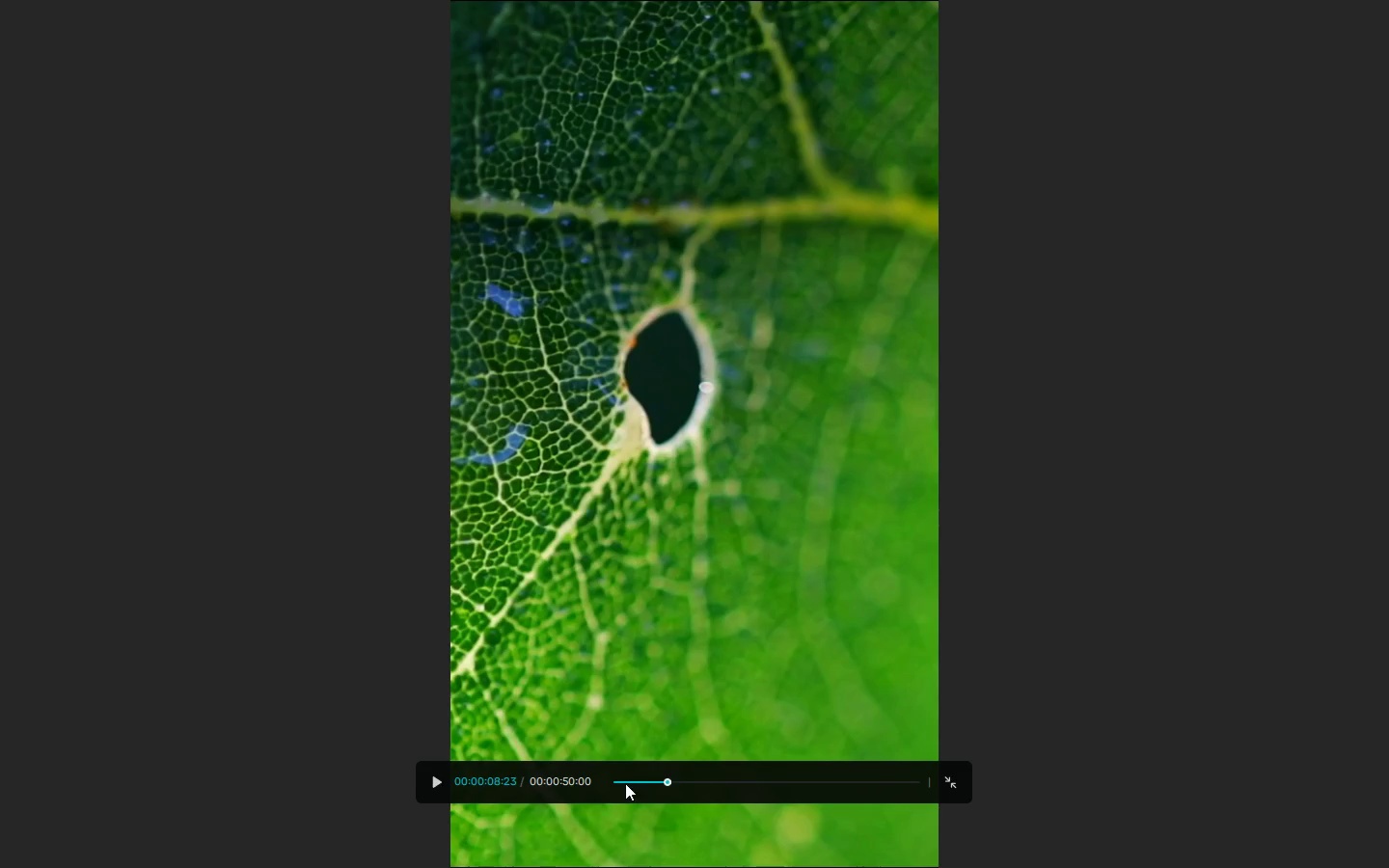 
left_click([622, 783])
 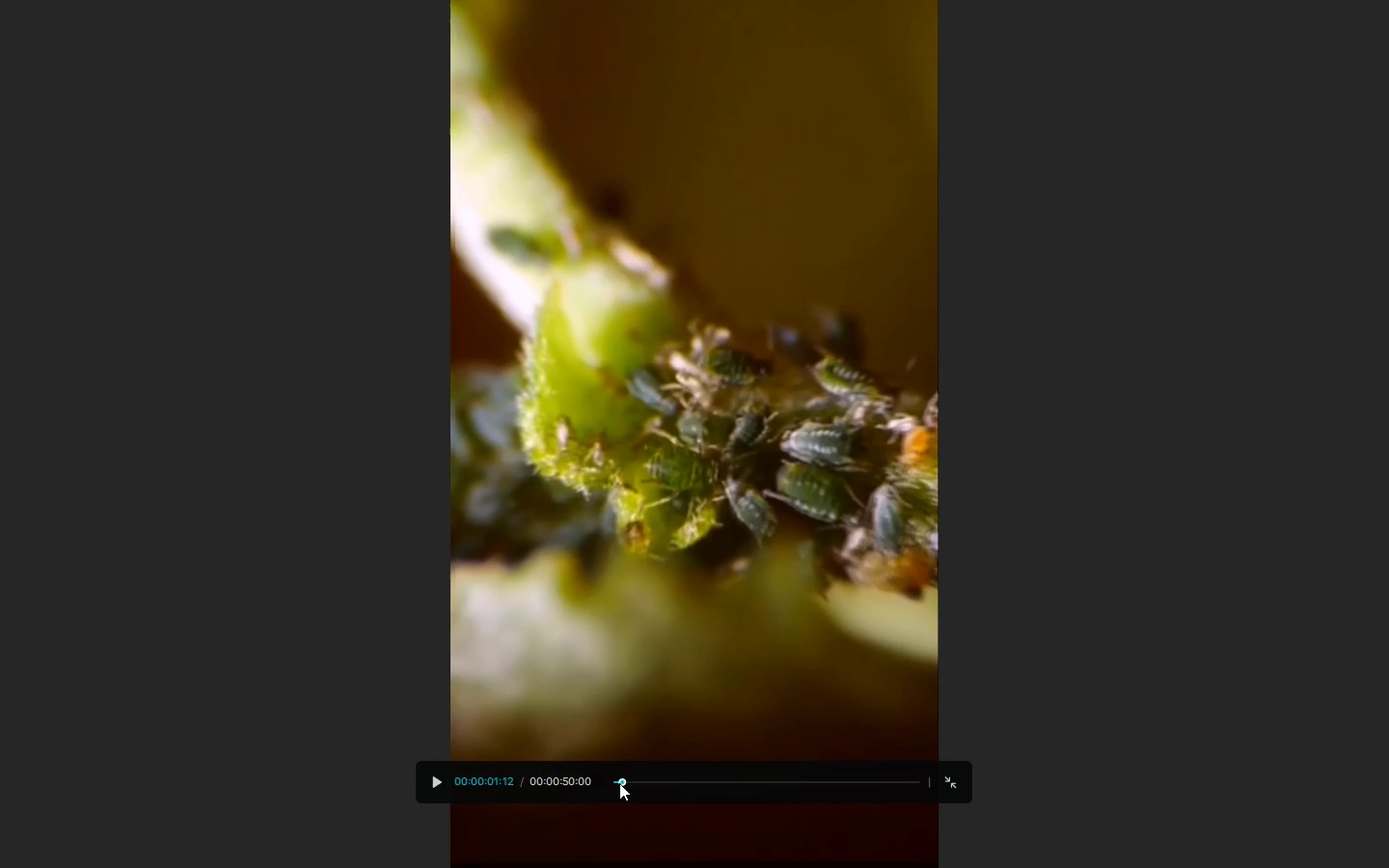 
left_click_drag(start_coordinate=[622, 783], to_coordinate=[545, 783])
 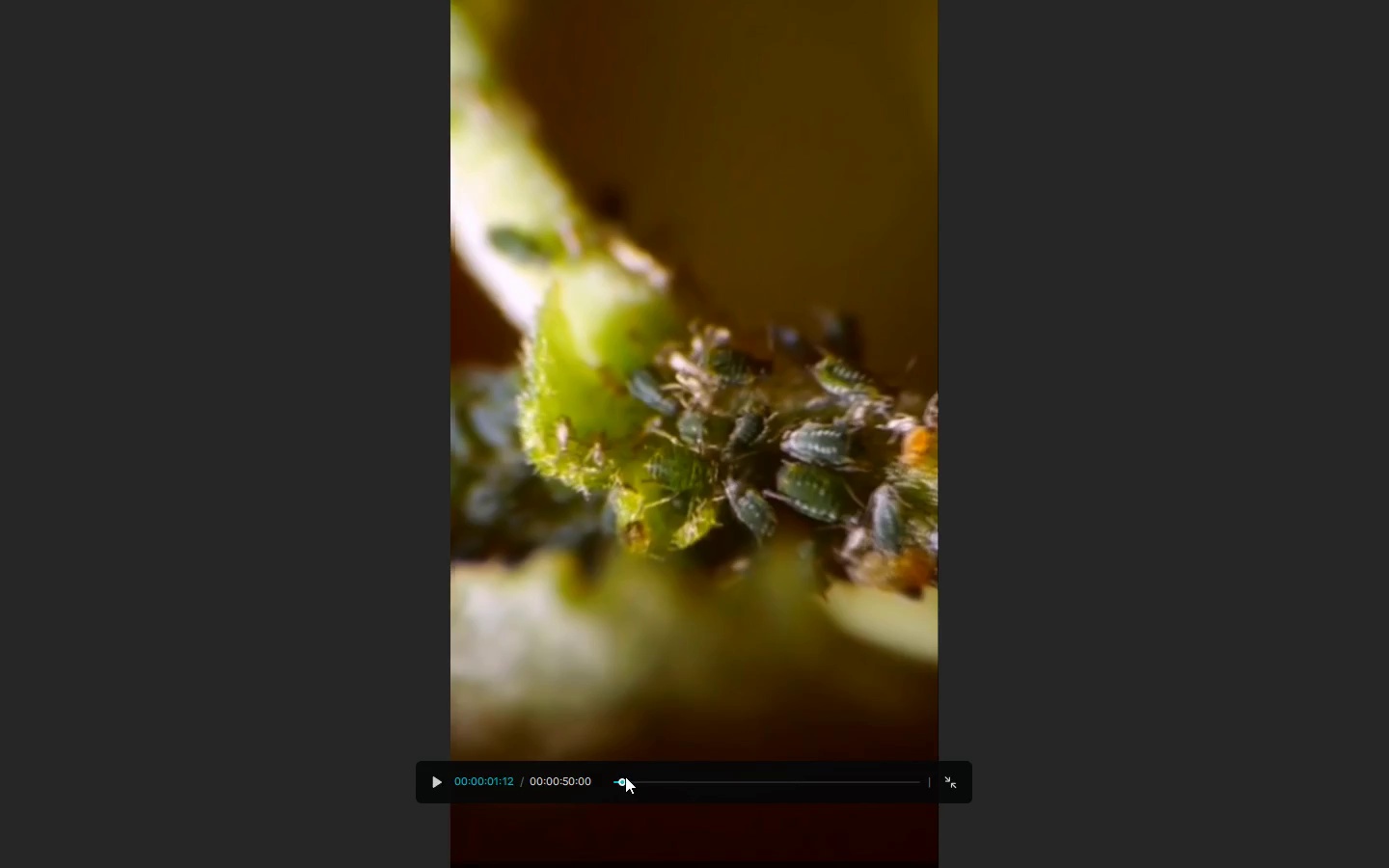 
left_click_drag(start_coordinate=[624, 782], to_coordinate=[579, 786])
 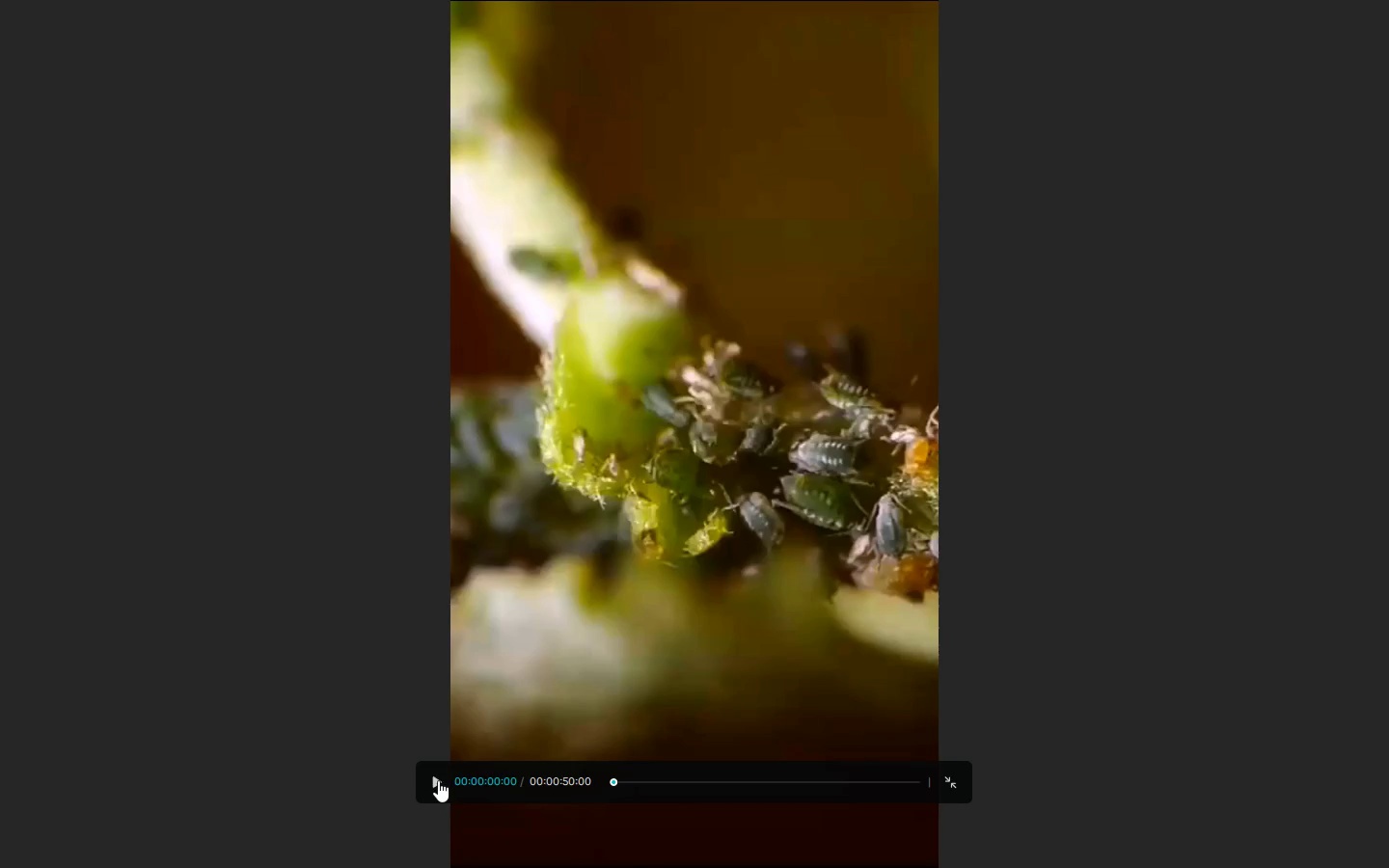 
left_click([438, 780])
 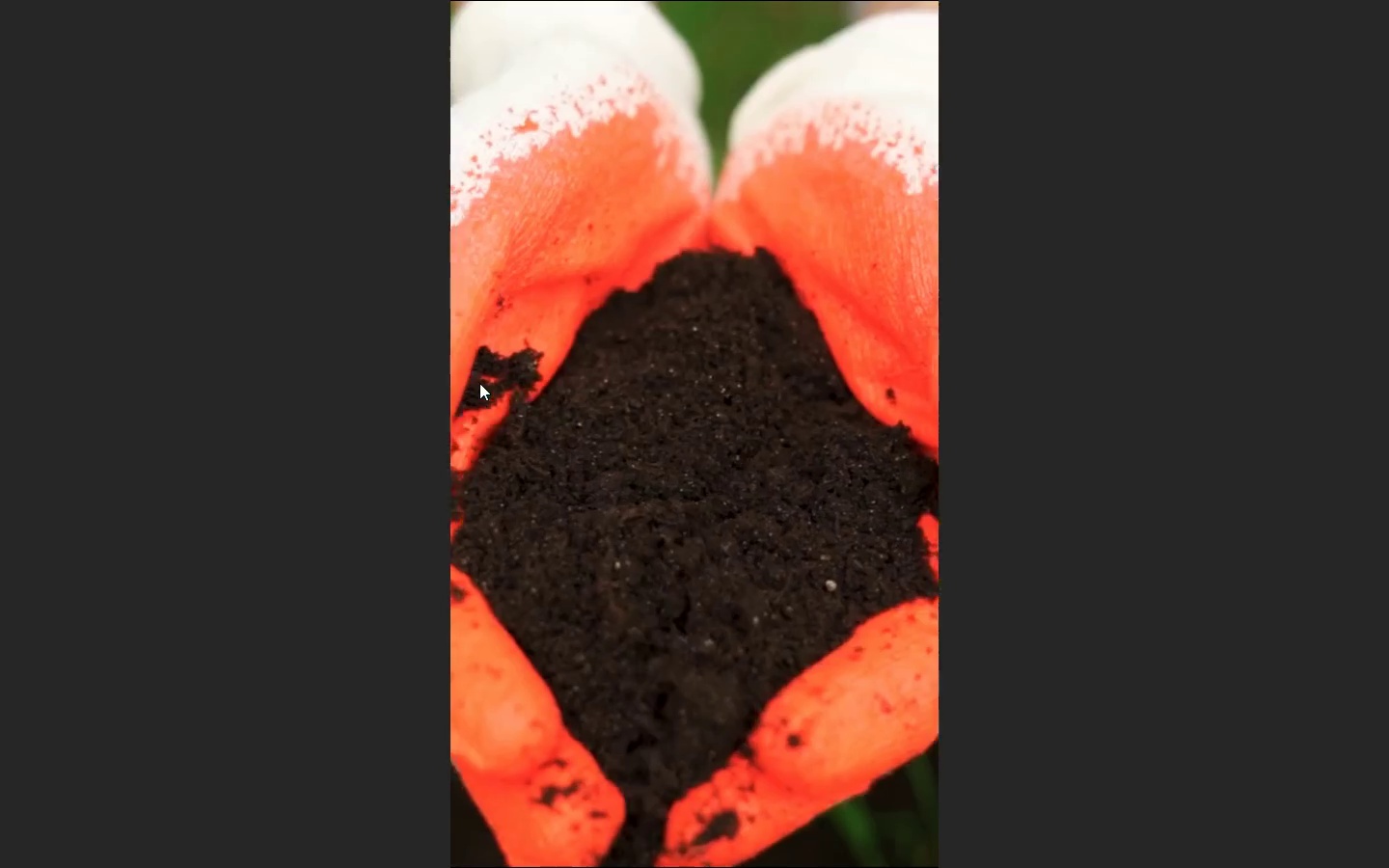 
wait(50.38)
 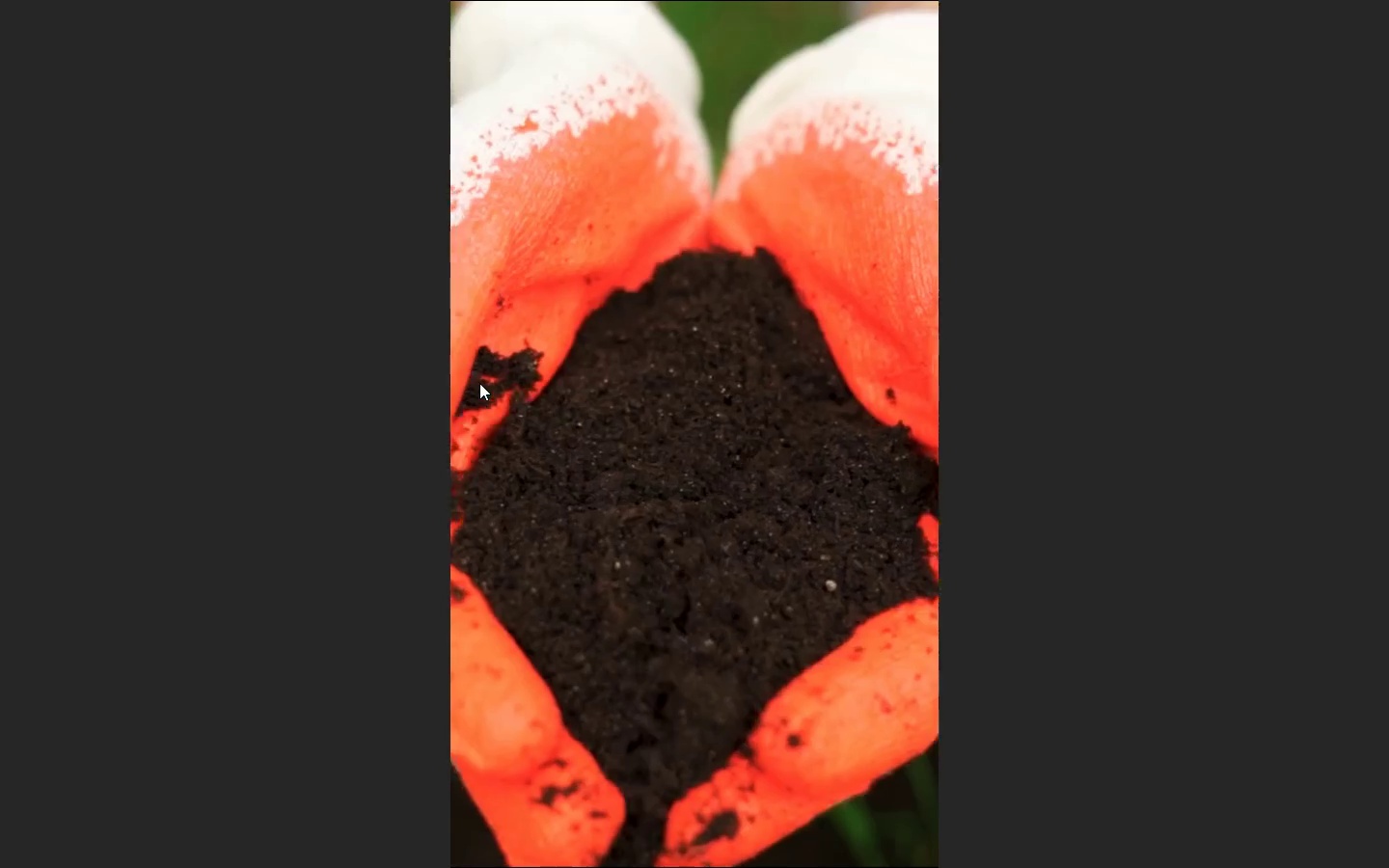 
key(Escape)
 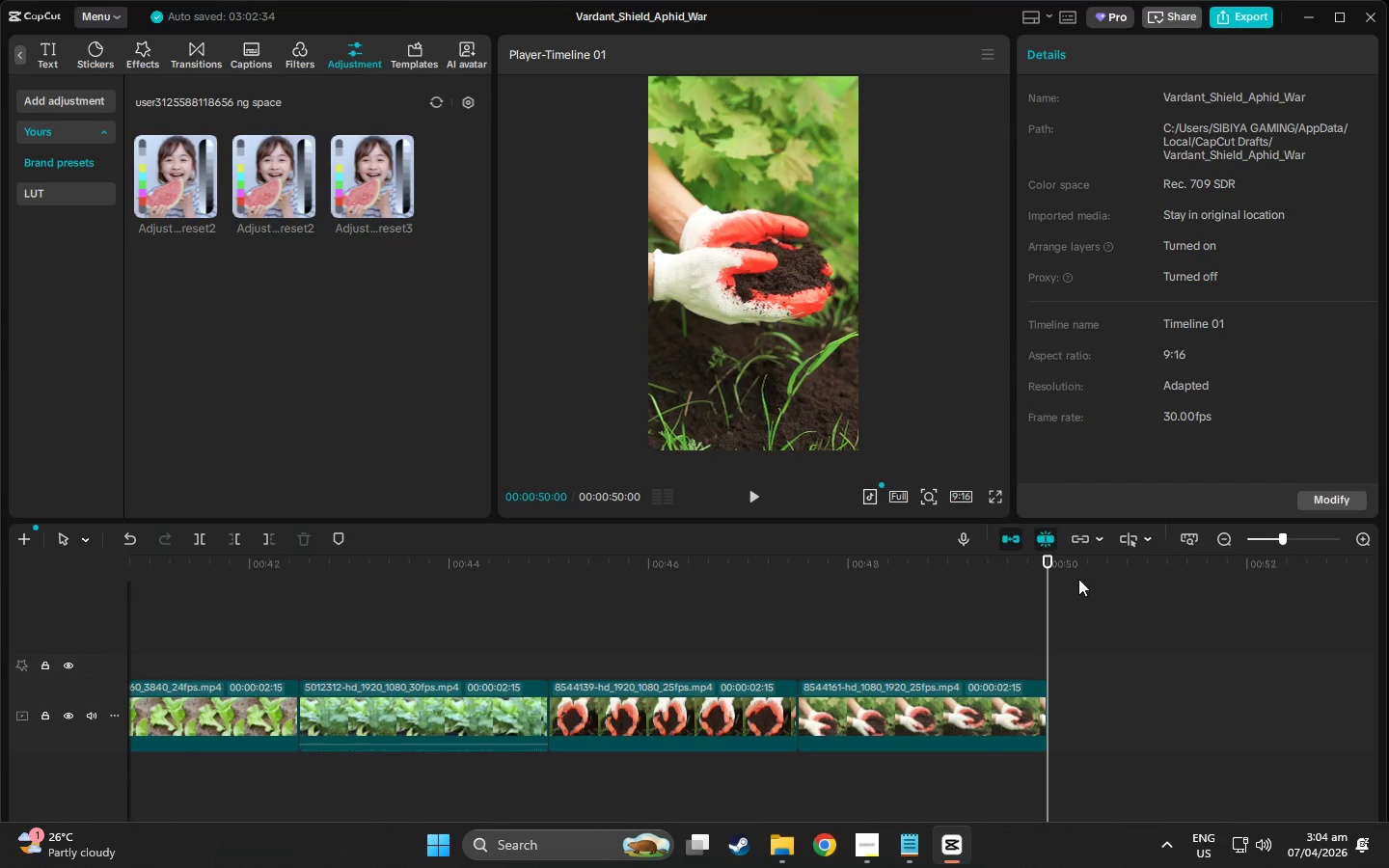 
left_click_drag(start_coordinate=[1043, 565], to_coordinate=[391, 652])
 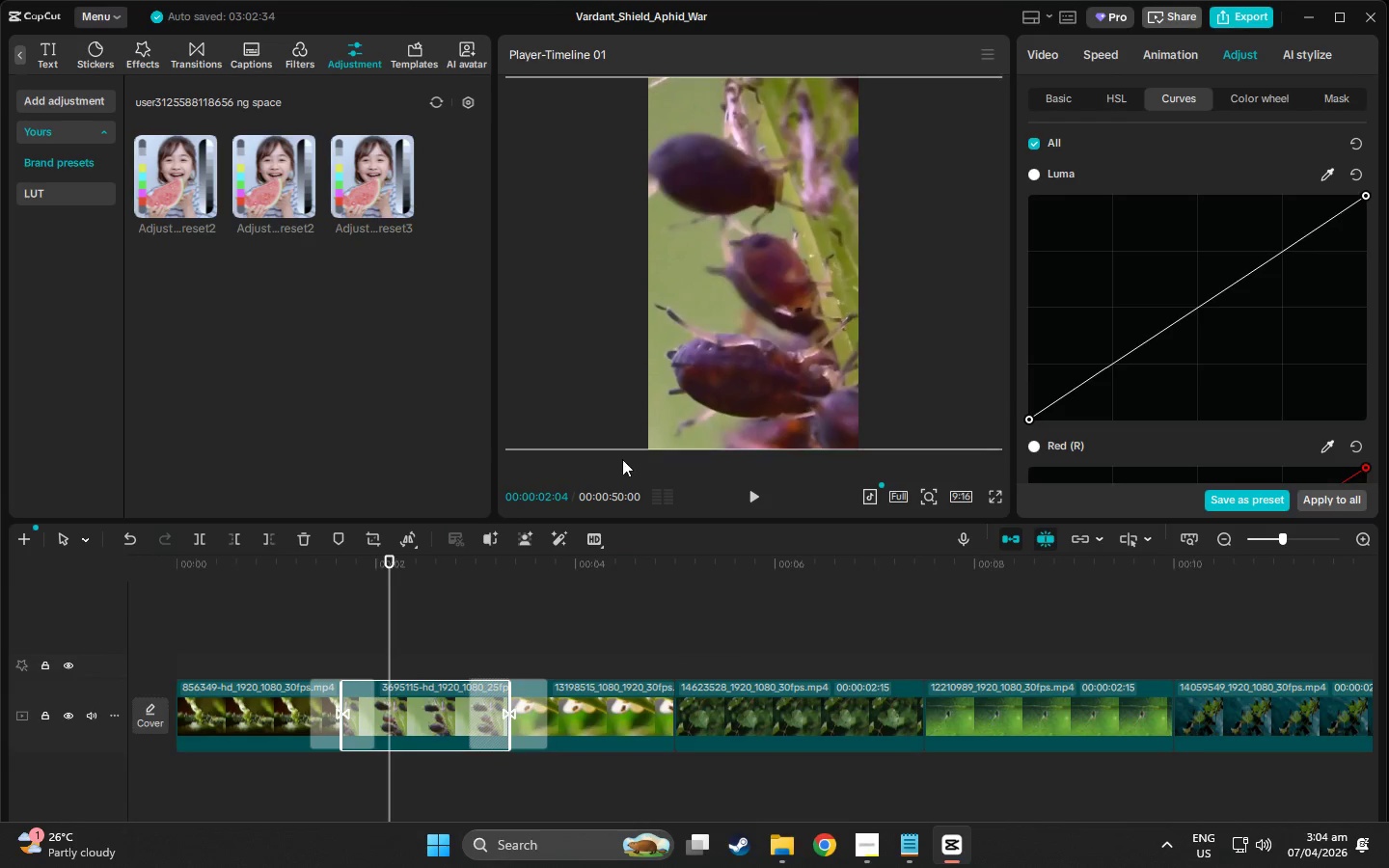 
double_click([703, 326])
 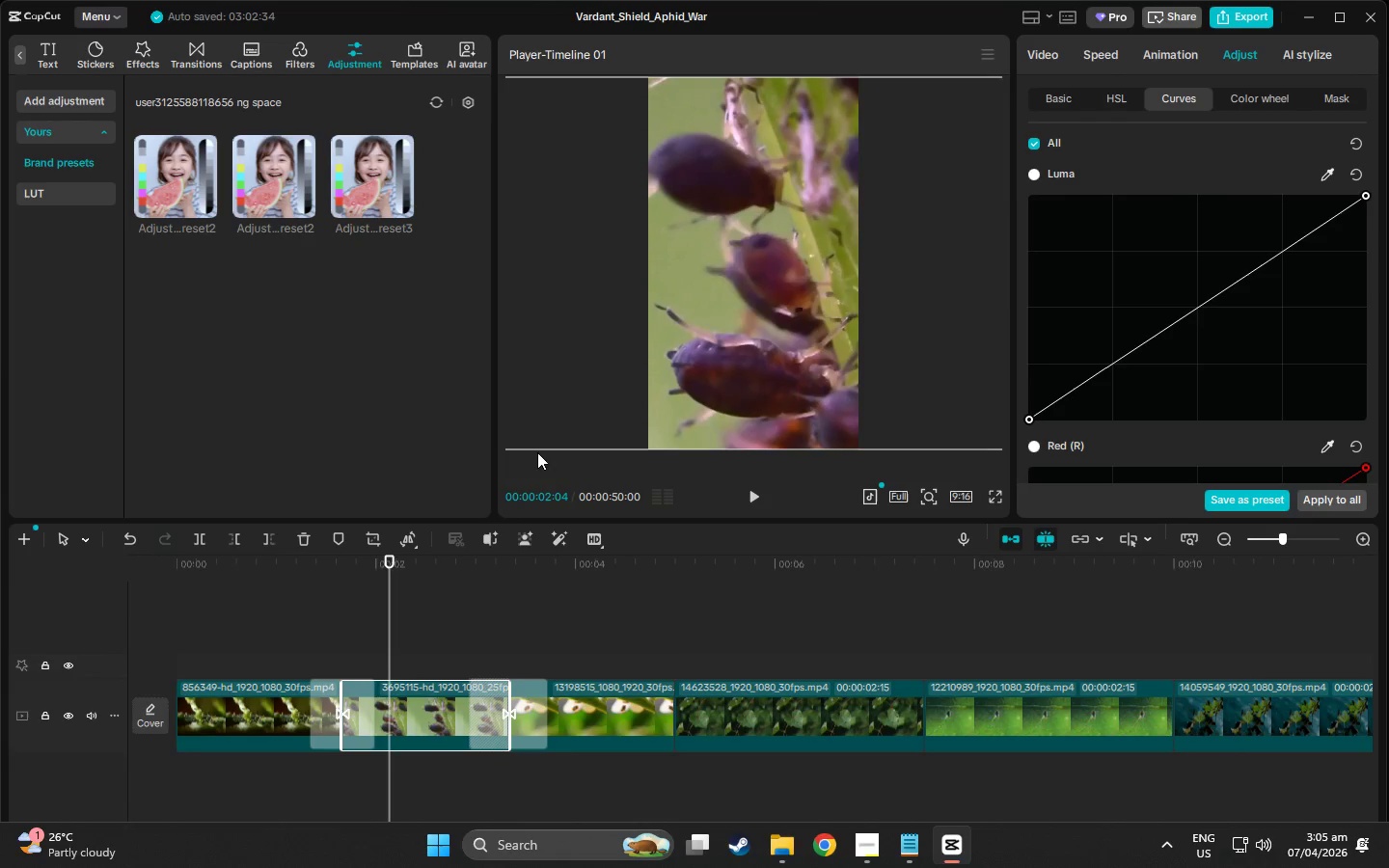 
left_click([1037, 47])
 